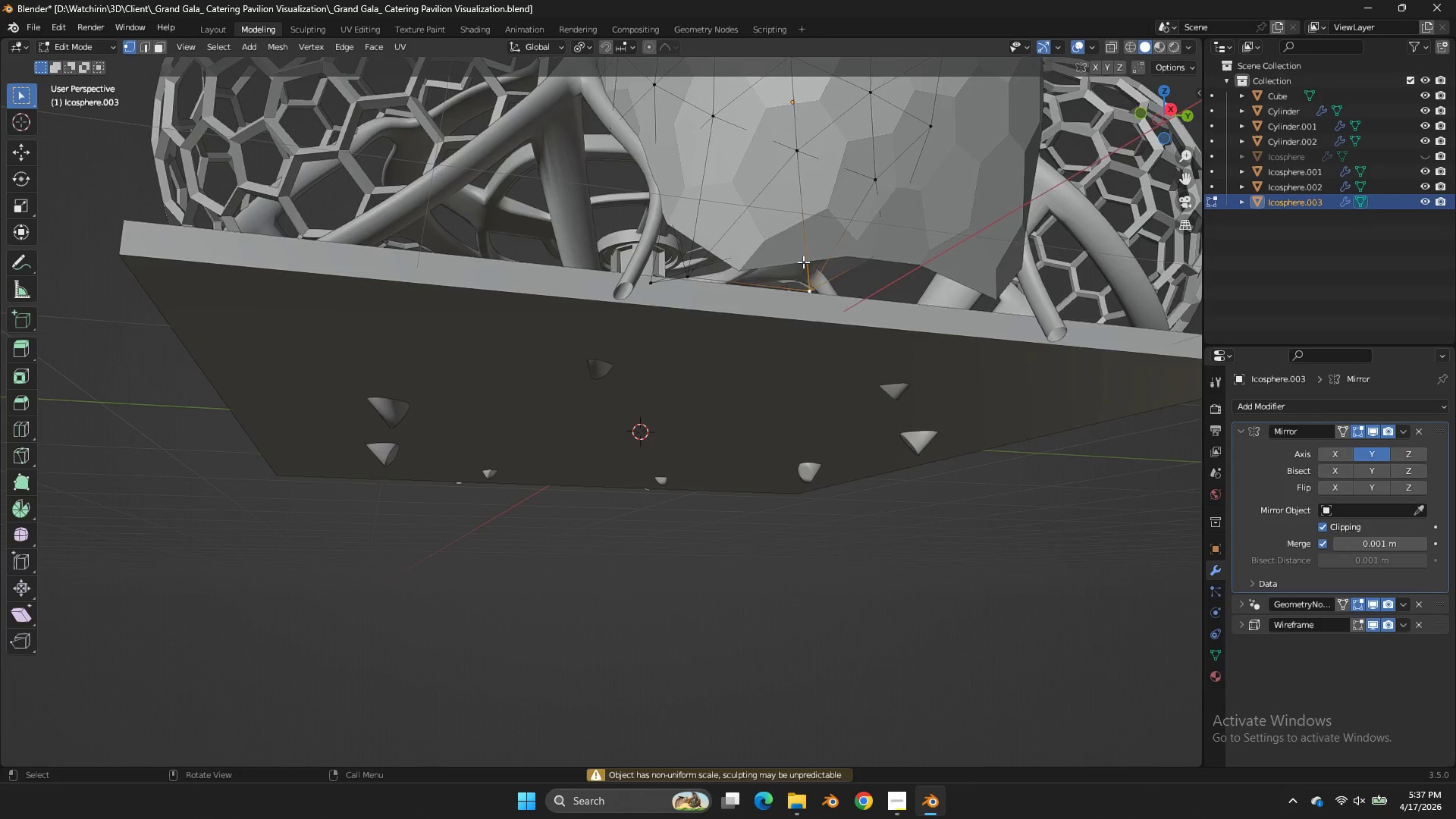 
type(zgzzgz)
 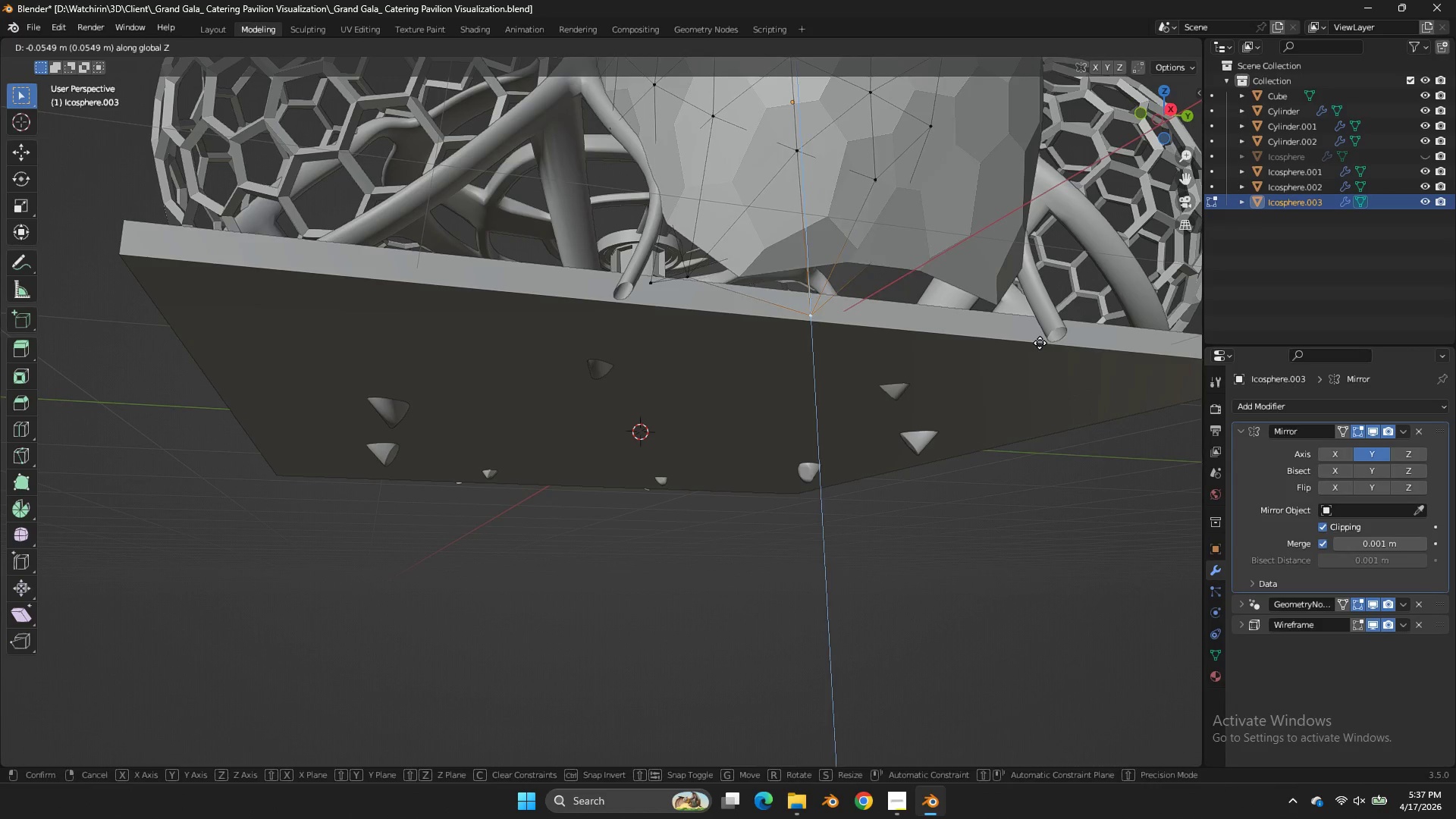 
right_click([1040, 343])
 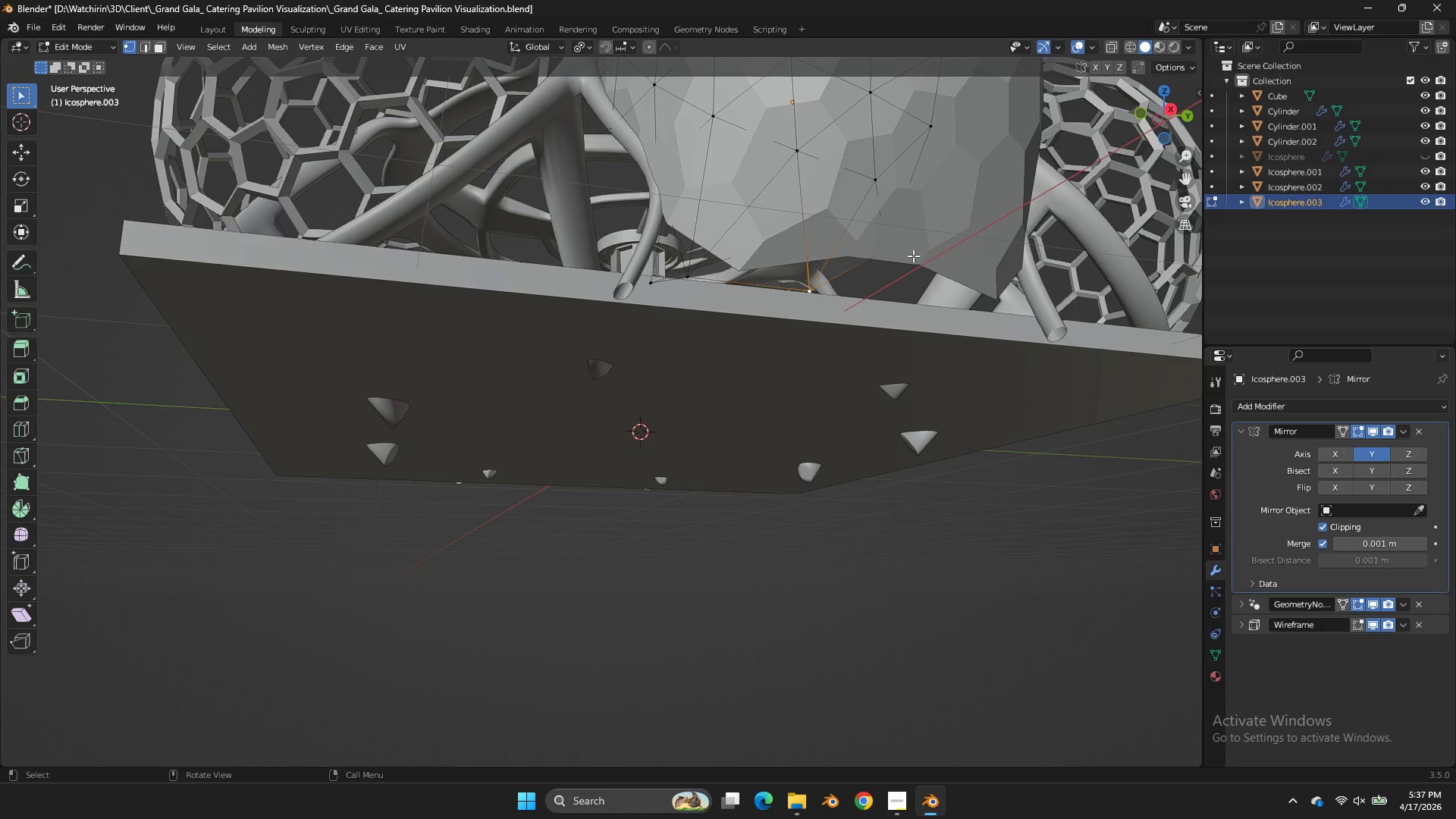 
left_click([909, 256])
 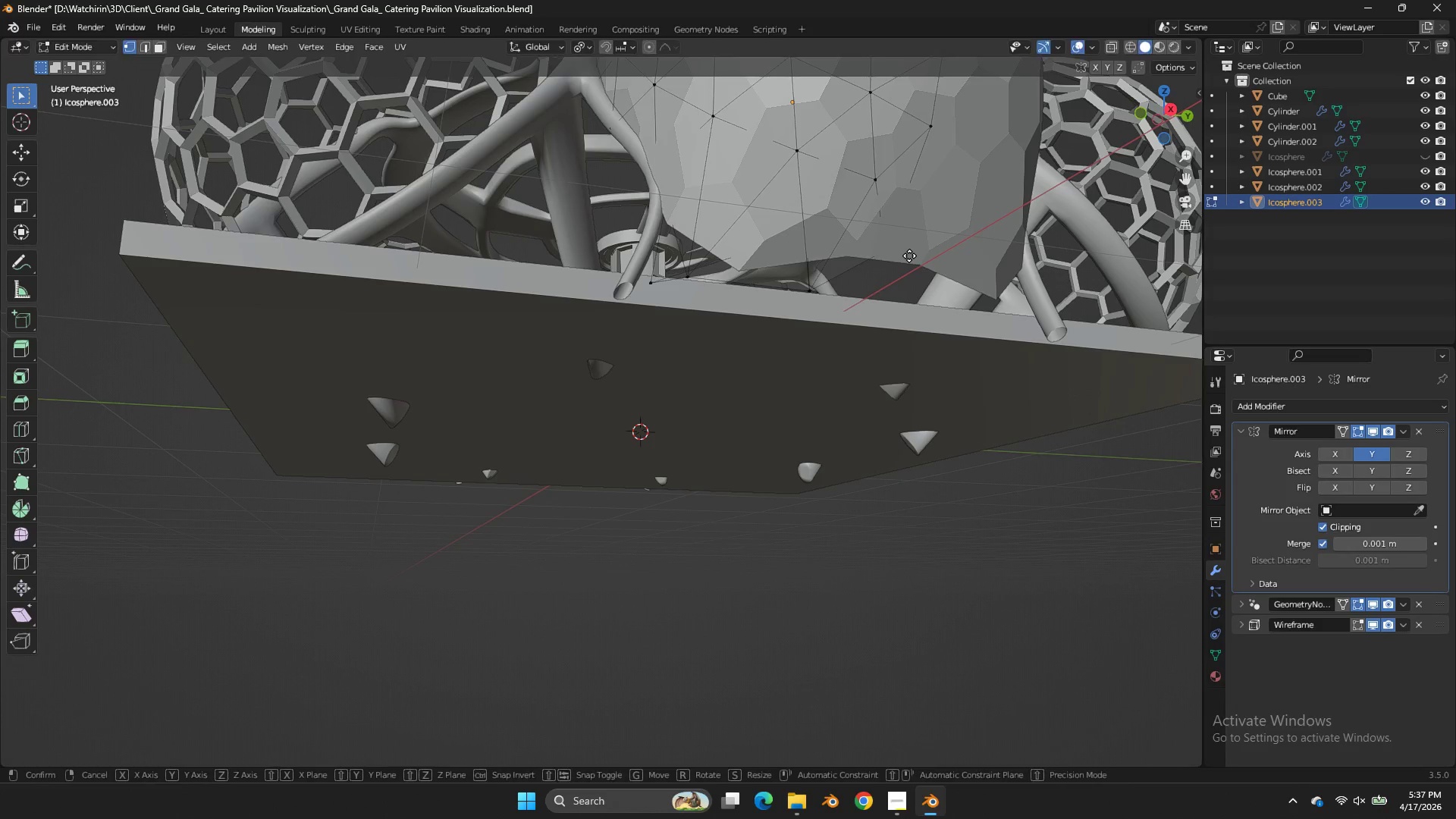 
type(gz)
 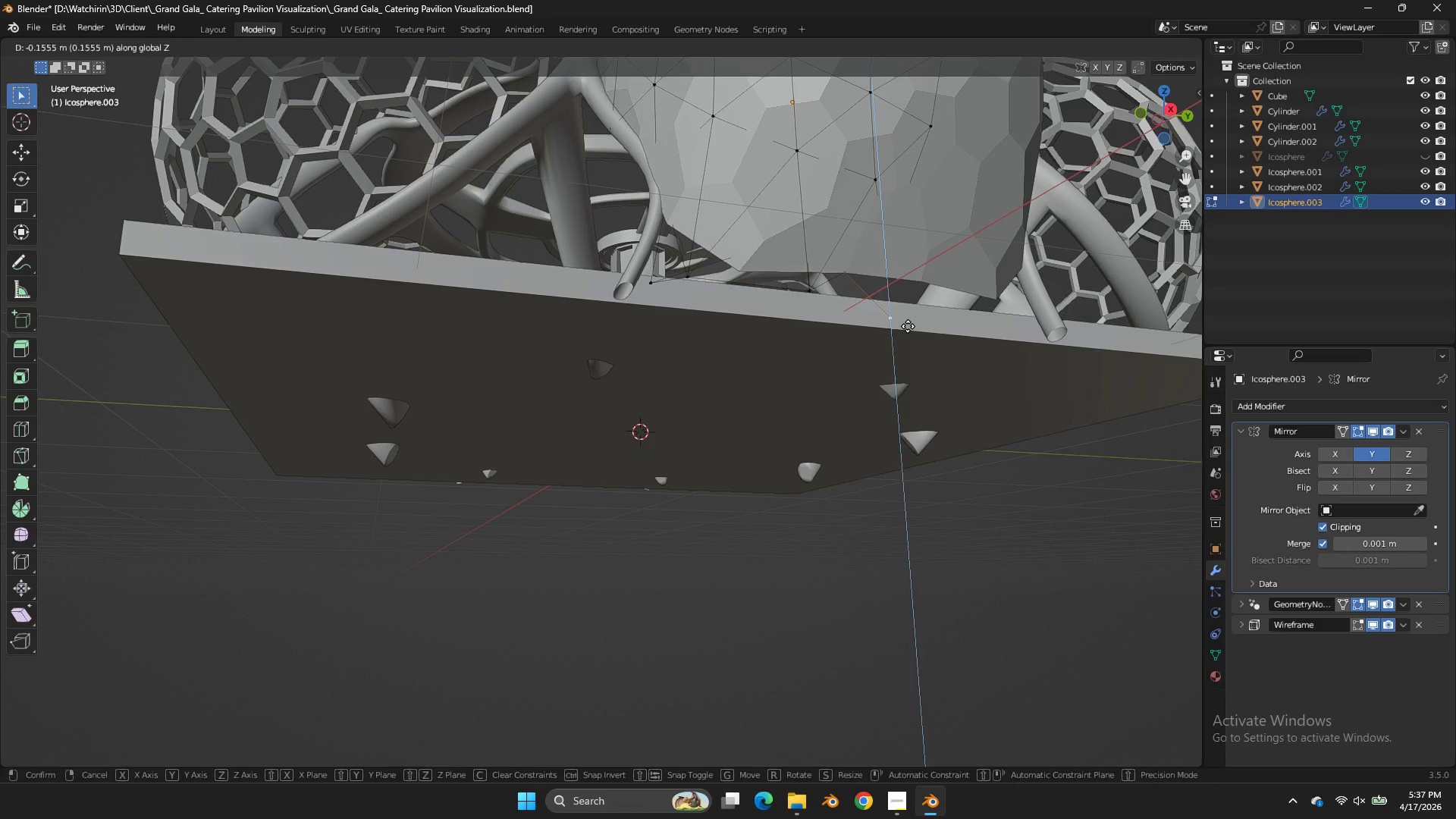 
left_click([908, 327])
 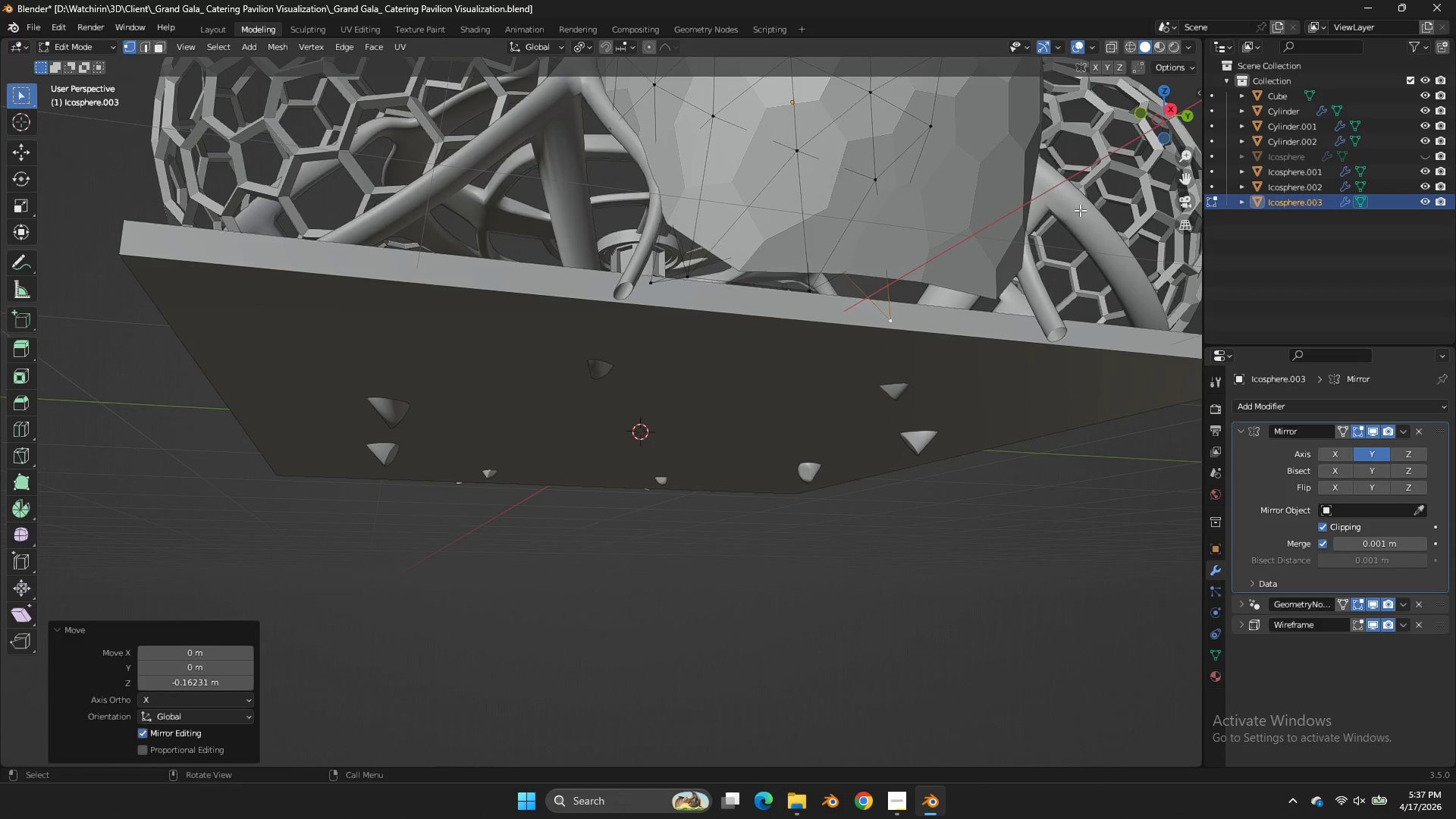 
key(Control+ControlLeft)
 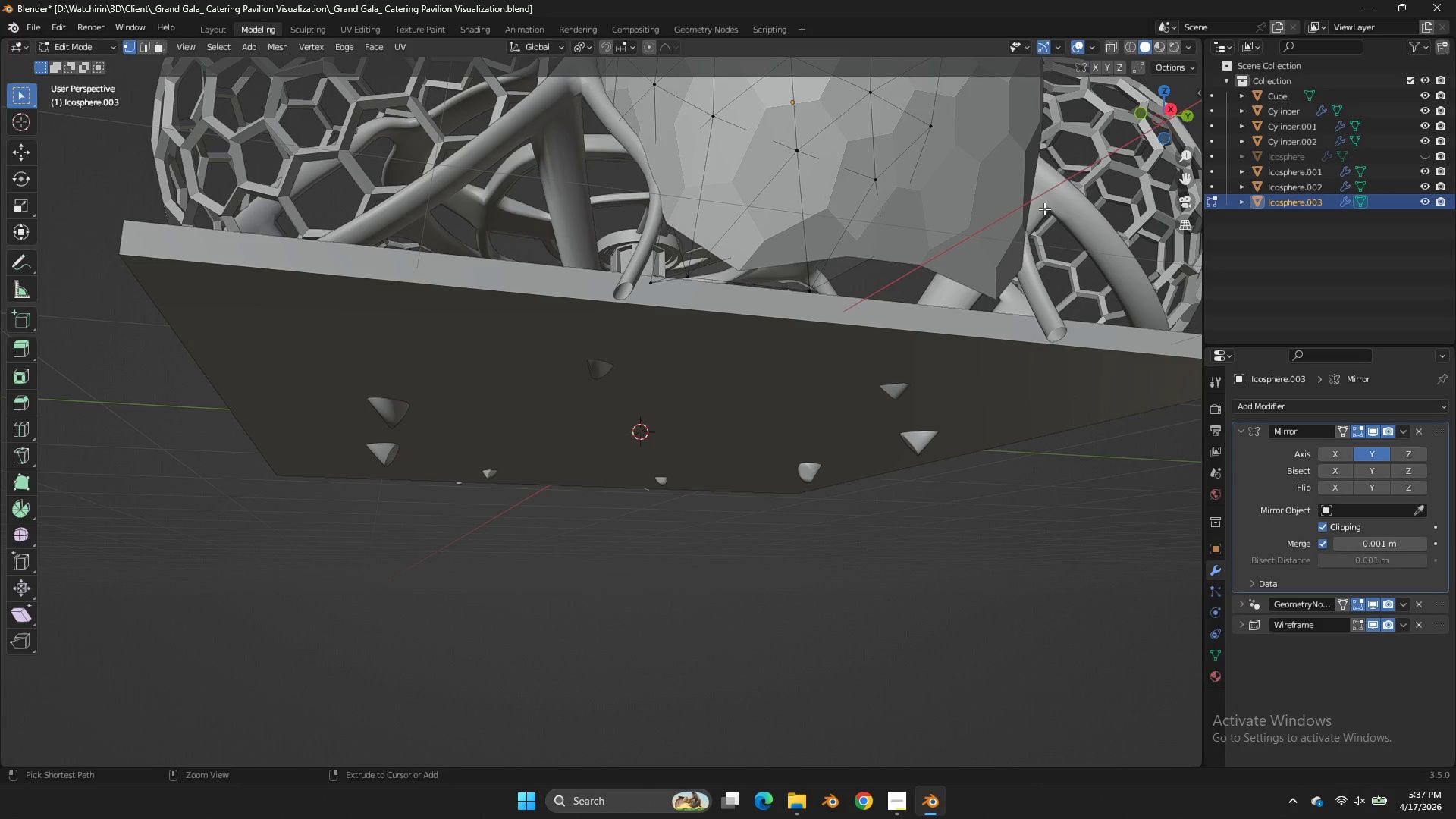 
key(Control+Z)
 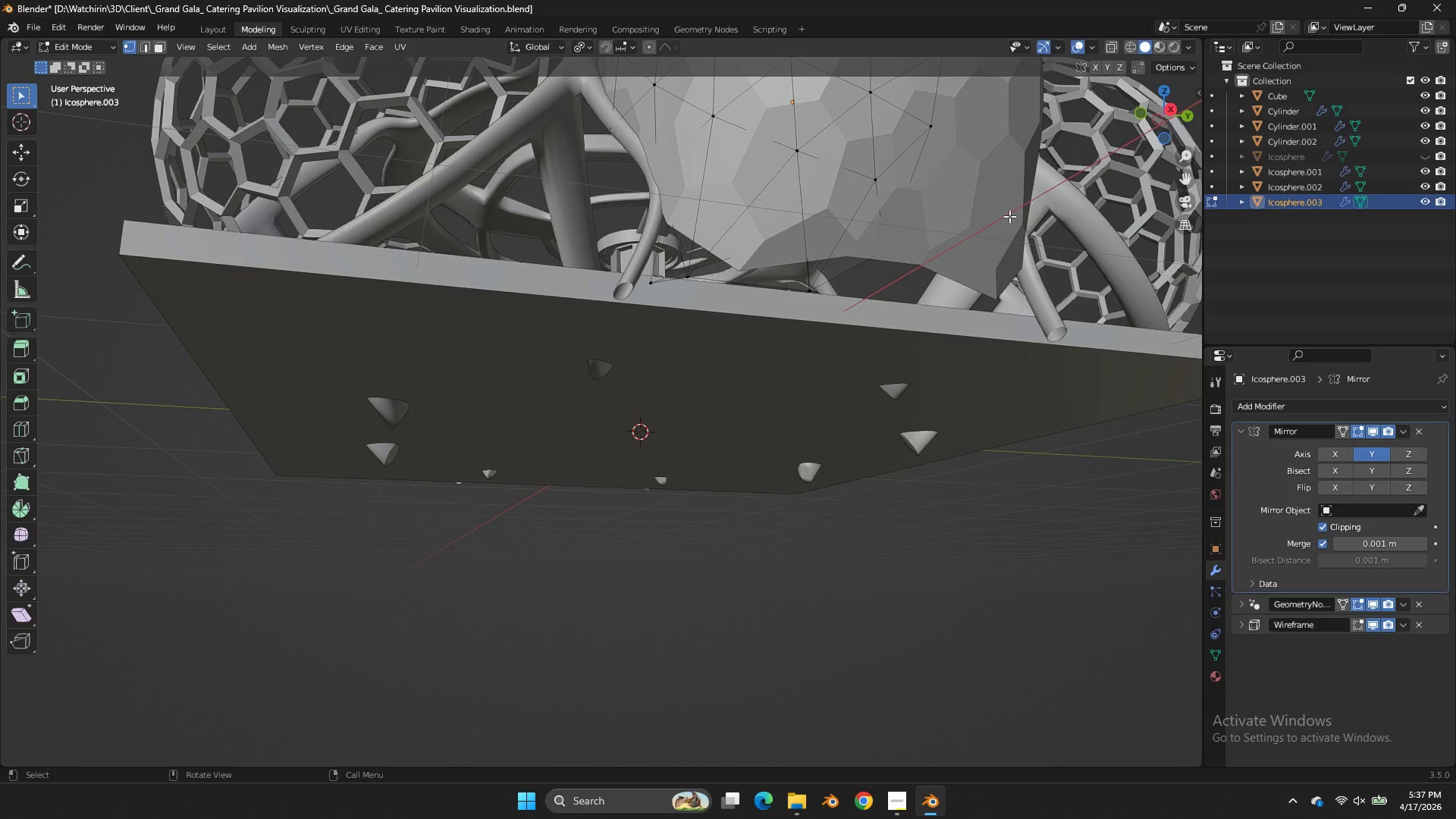 
type(zgz)
 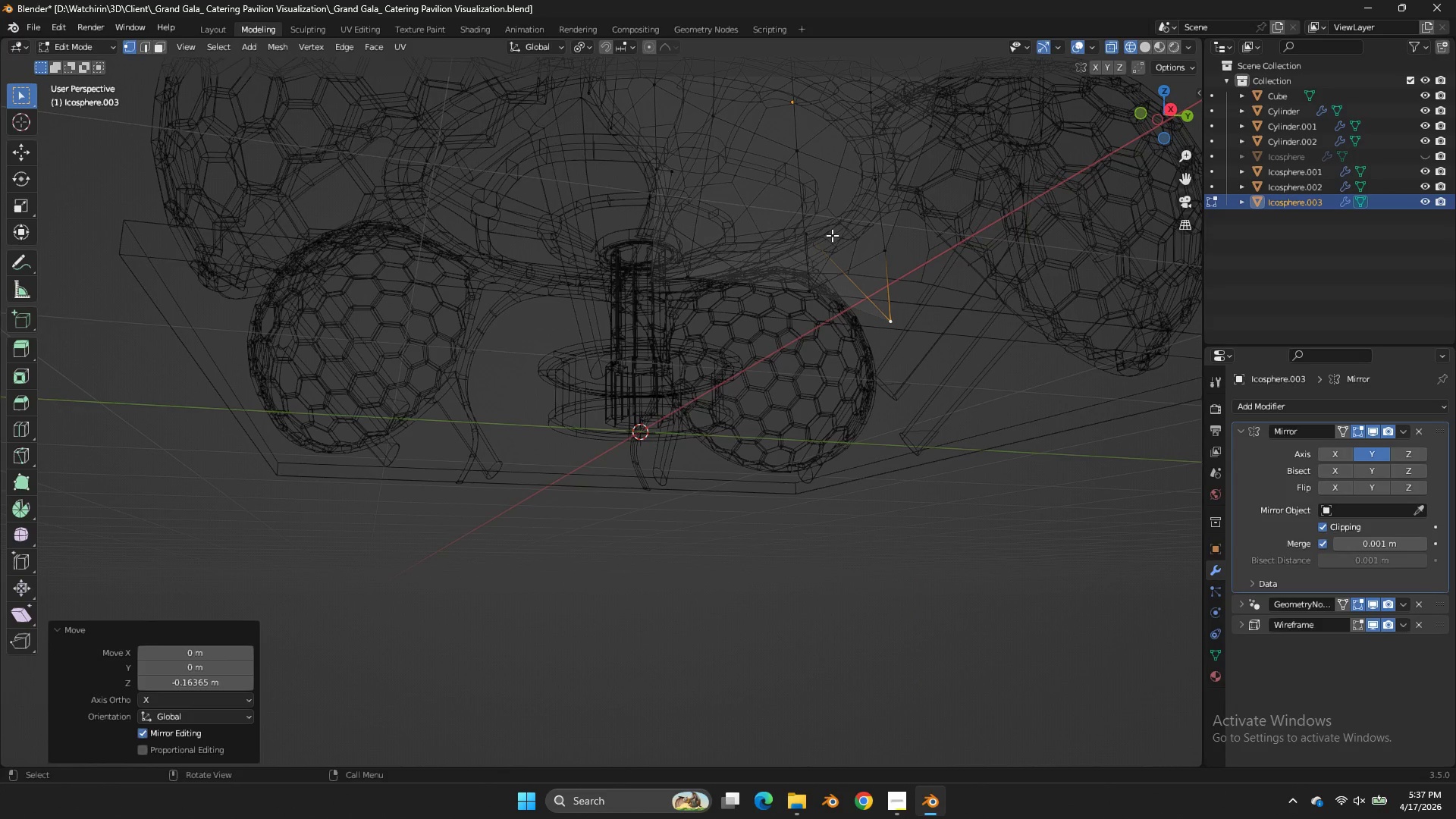 
double_click([830, 235])
 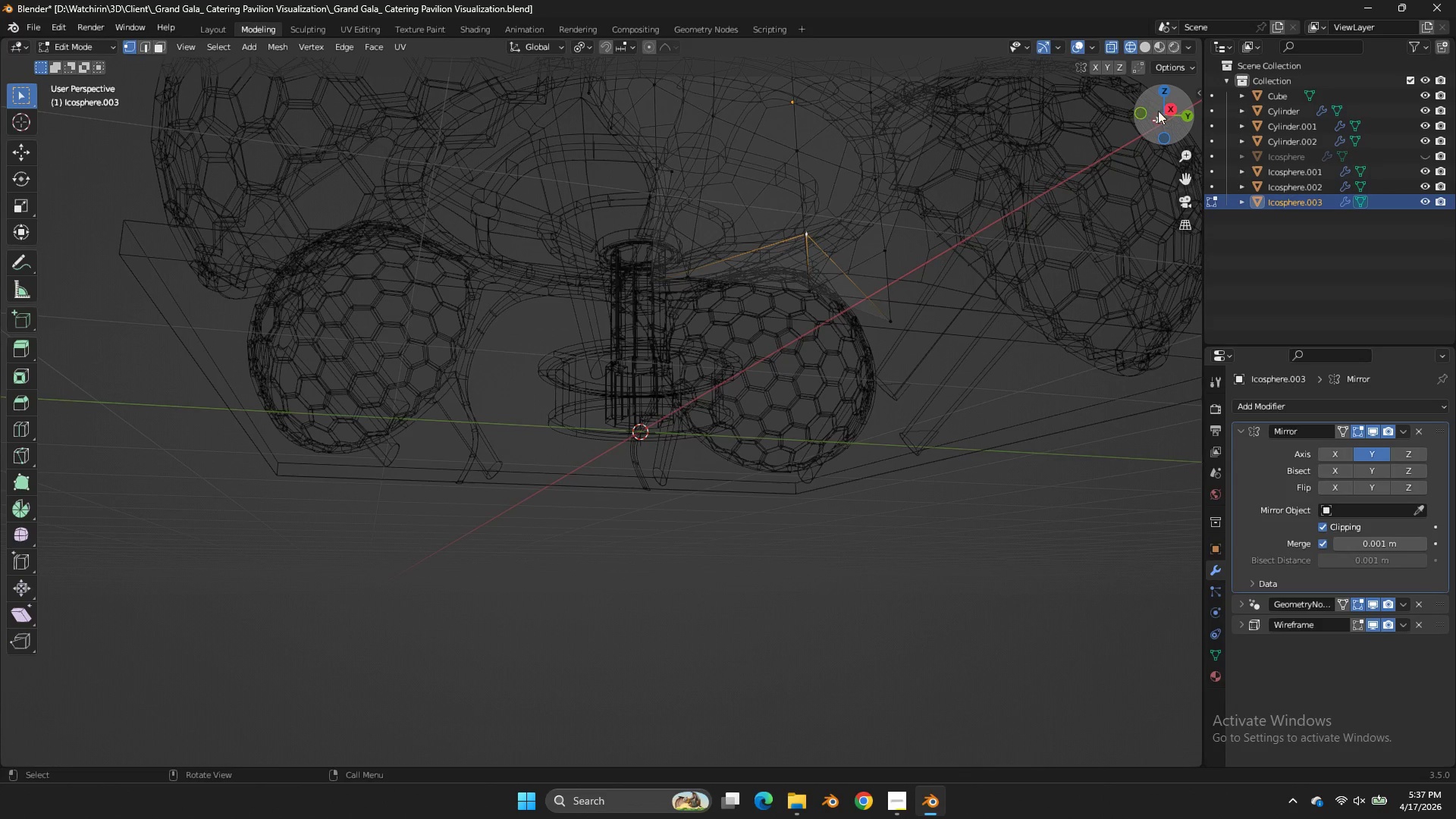 
left_click_drag(start_coordinate=[1169, 111], to_coordinate=[15, 159])
 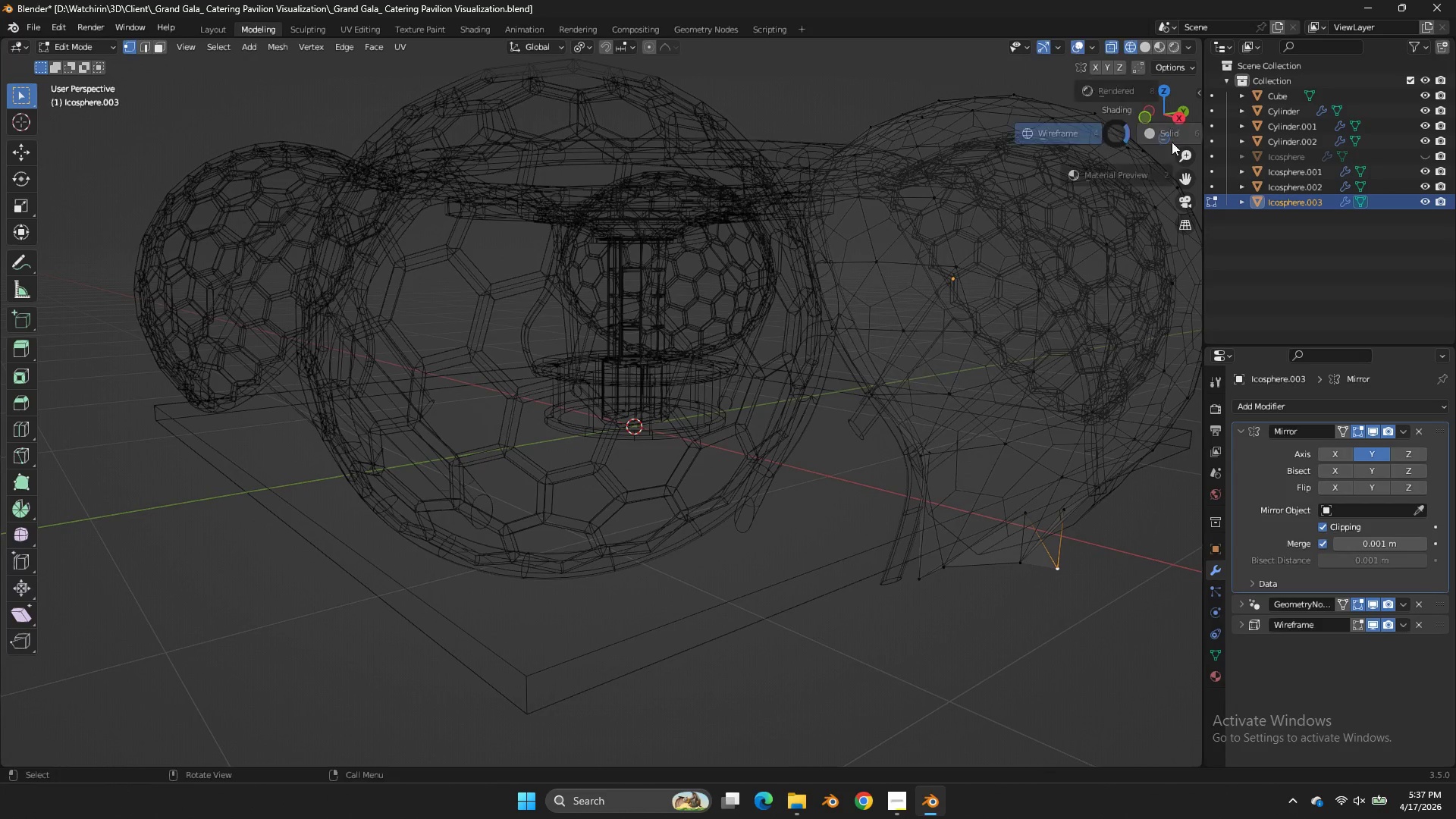 
key(Control+ControlLeft)
 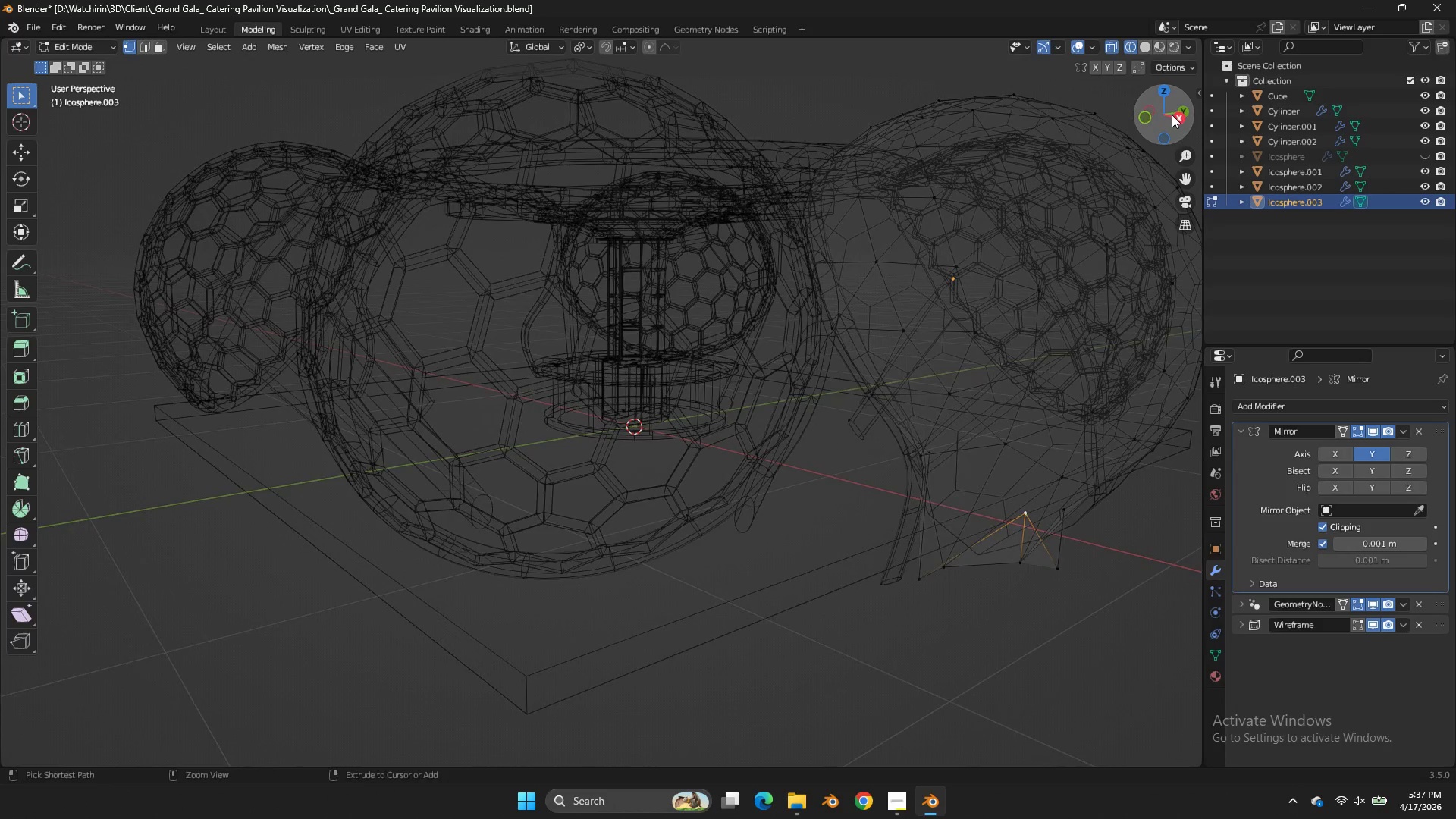 
key(Control+Z)
 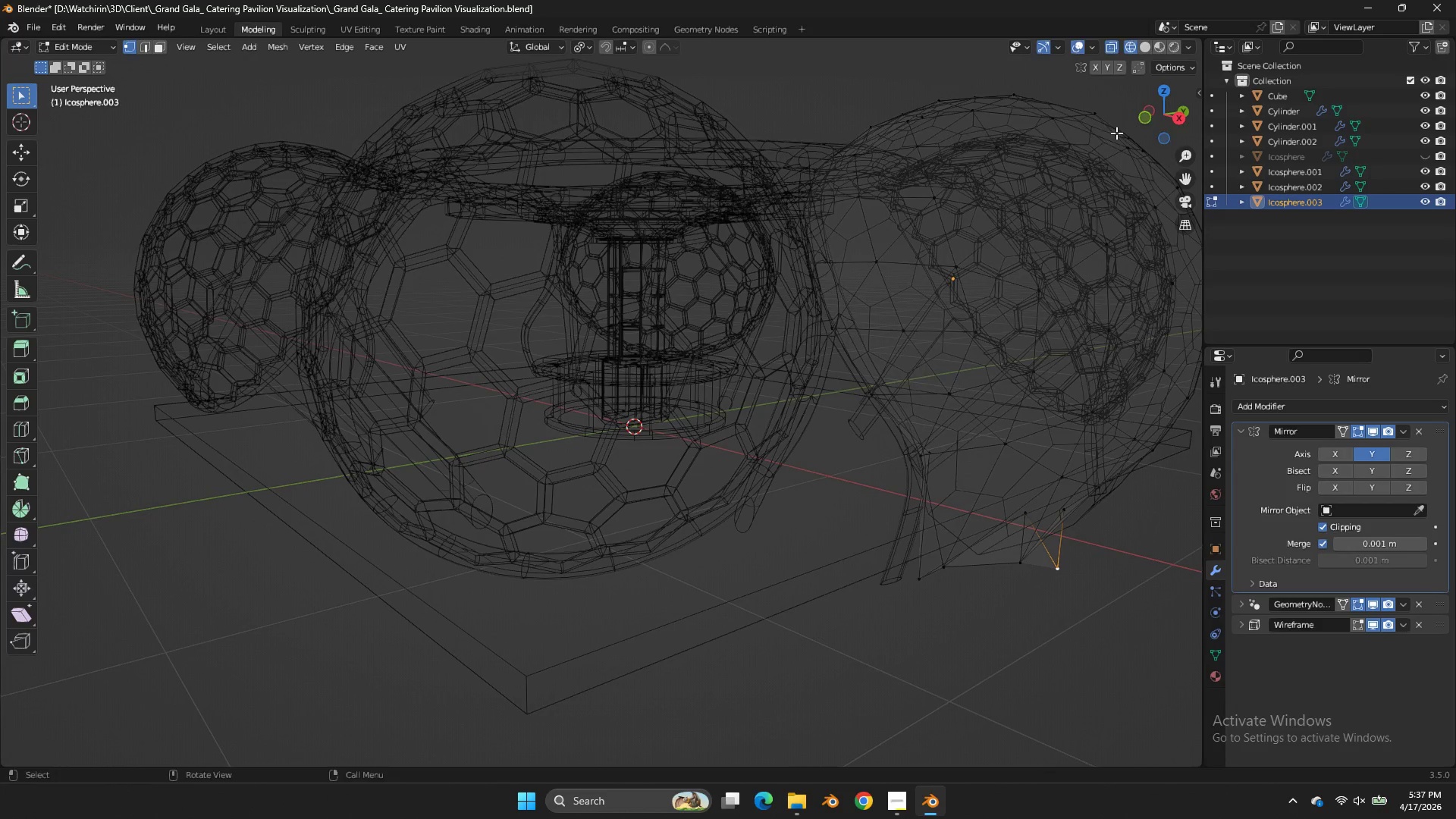 
type(zz)
 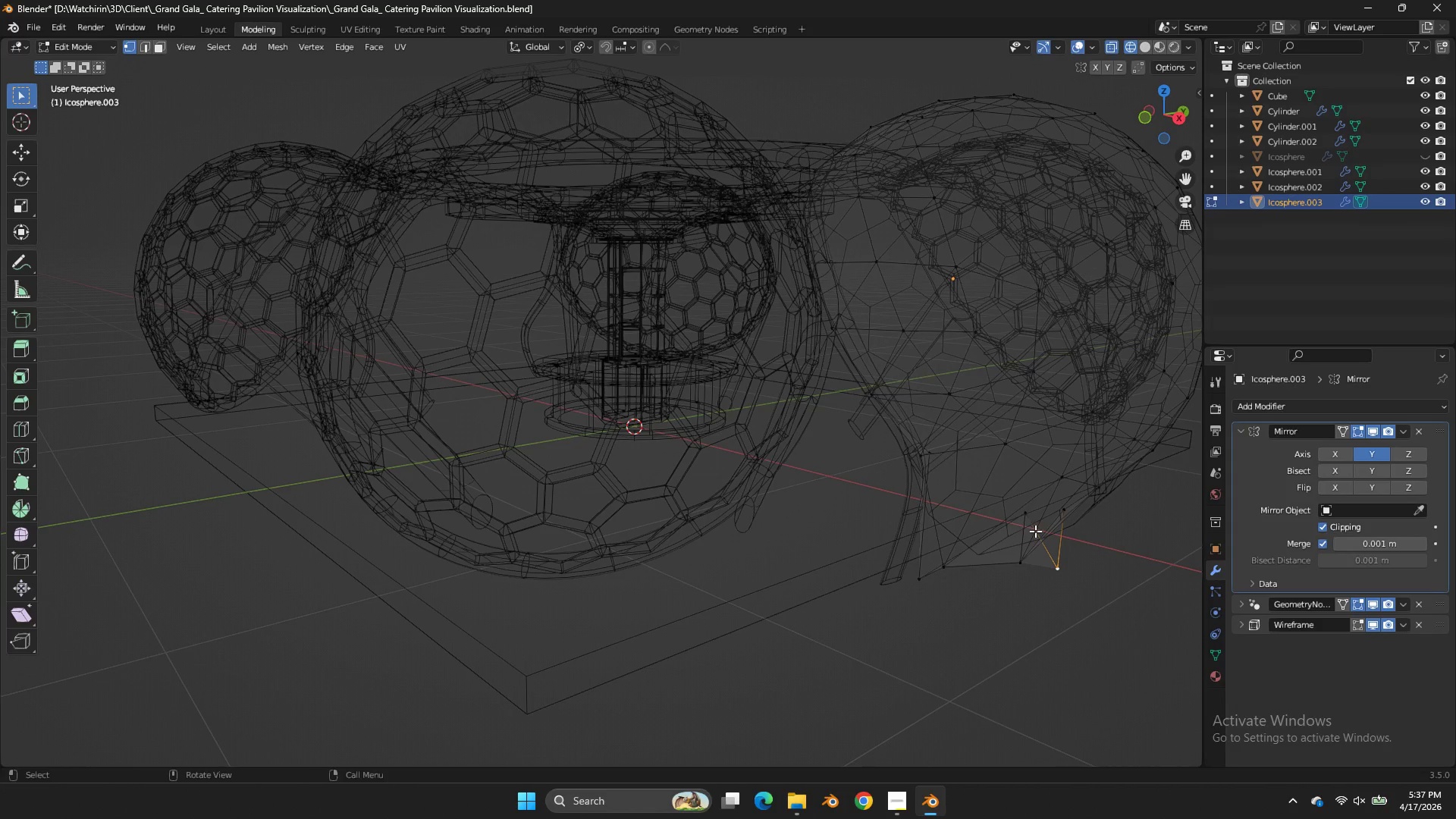 
left_click([1022, 512])
 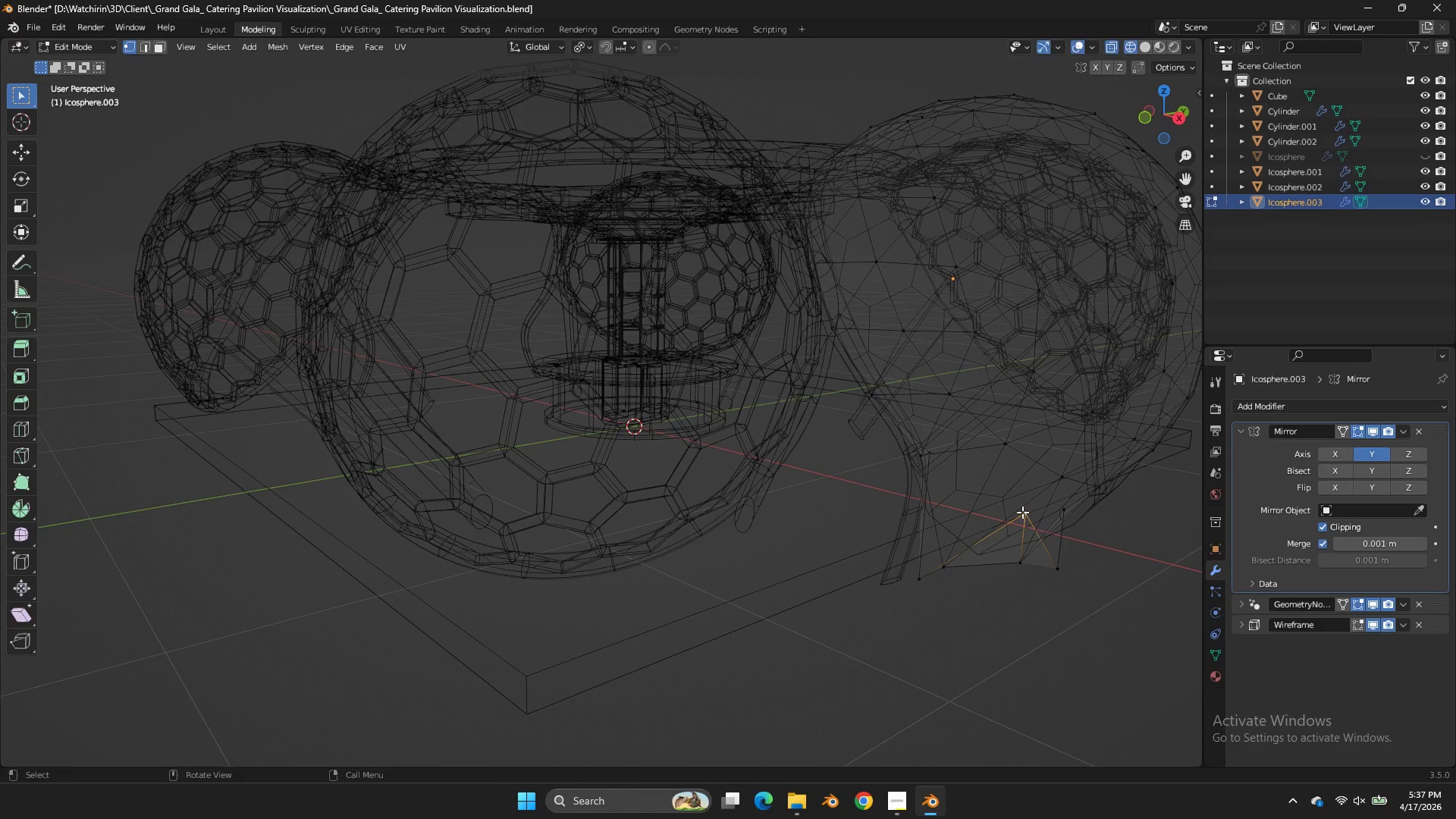 
type(gz)
 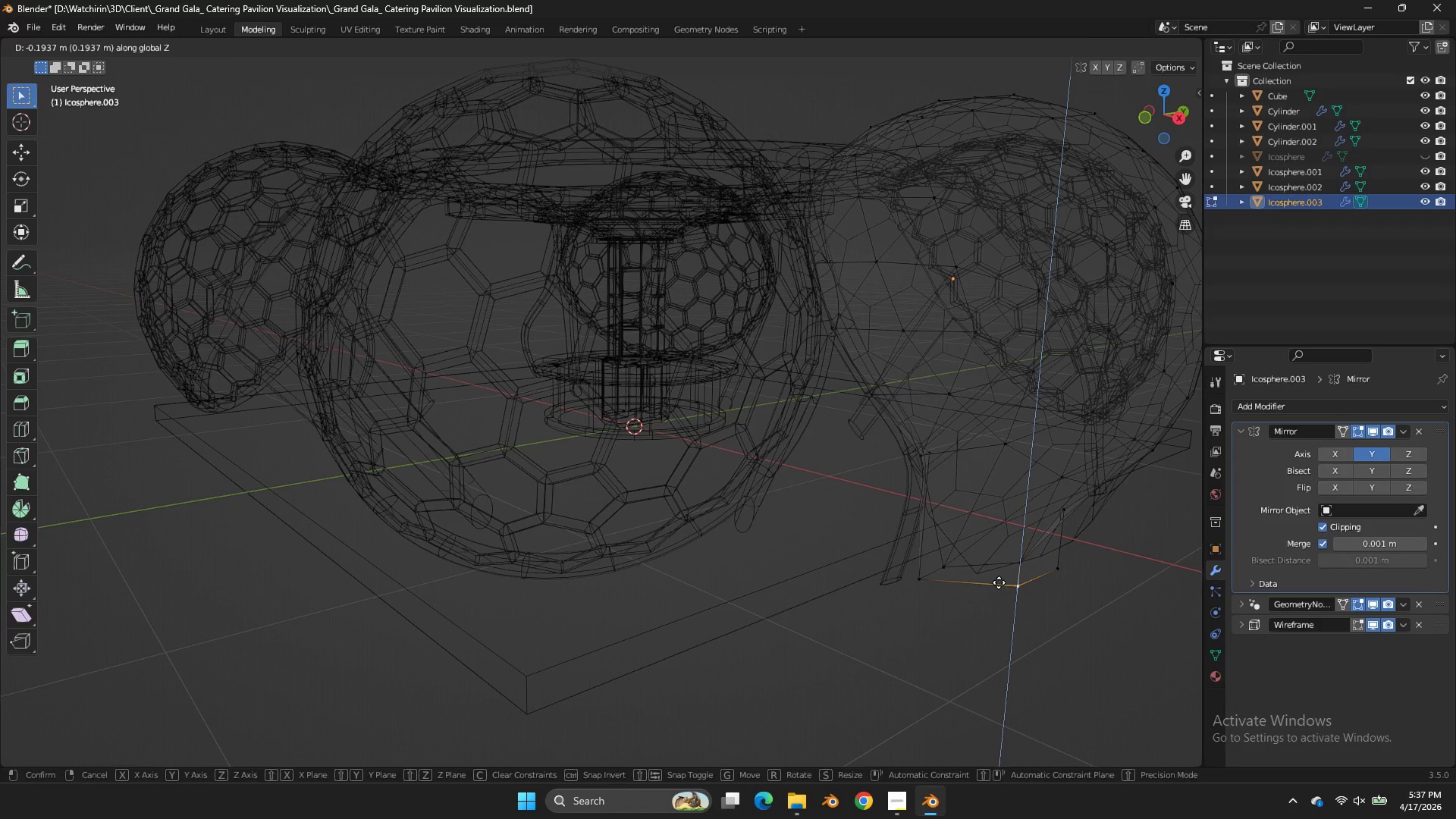 
right_click([999, 582])
 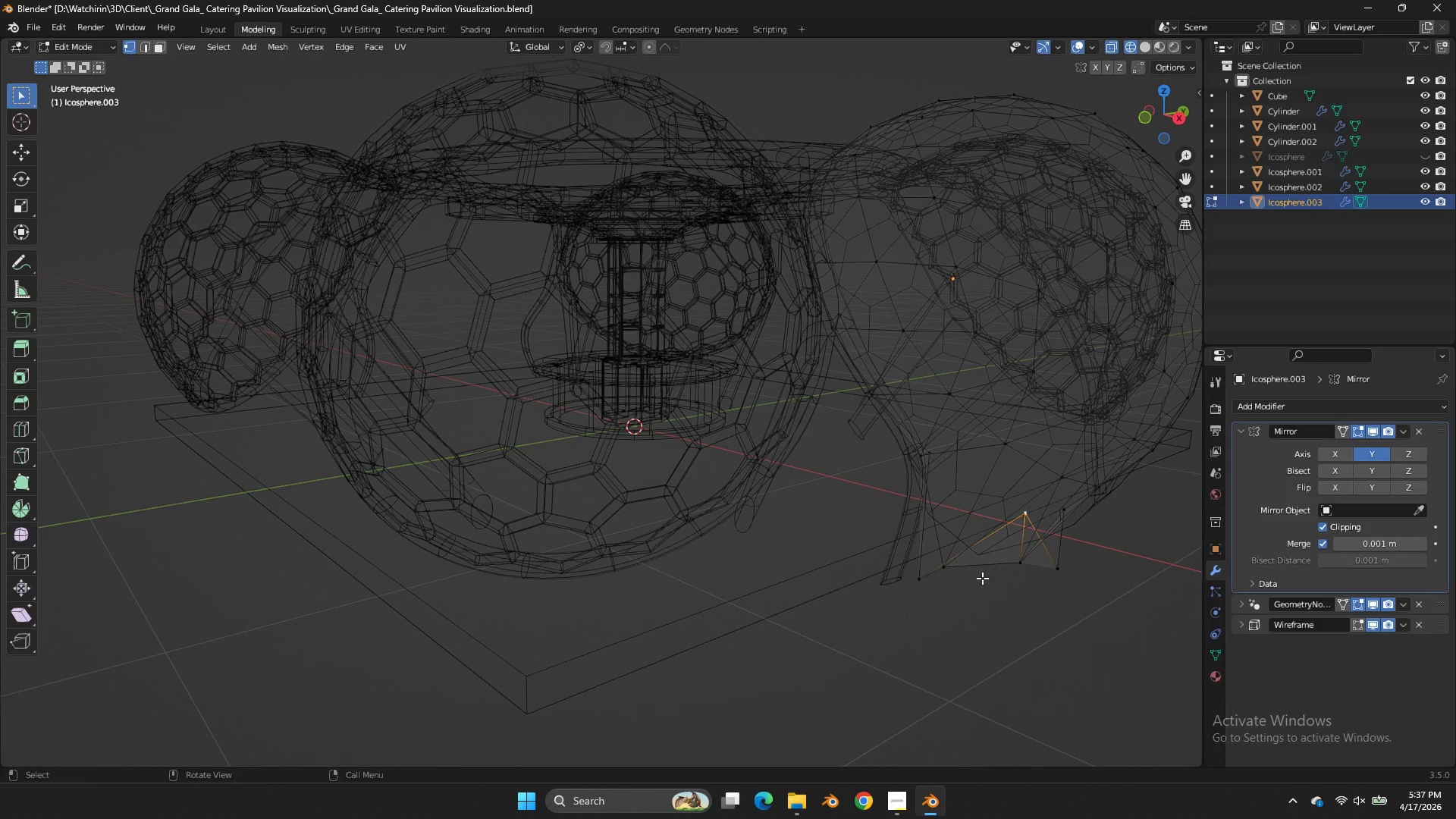 
hold_key(key=AltLeft, duration=1.5)
double_click([969, 545])
 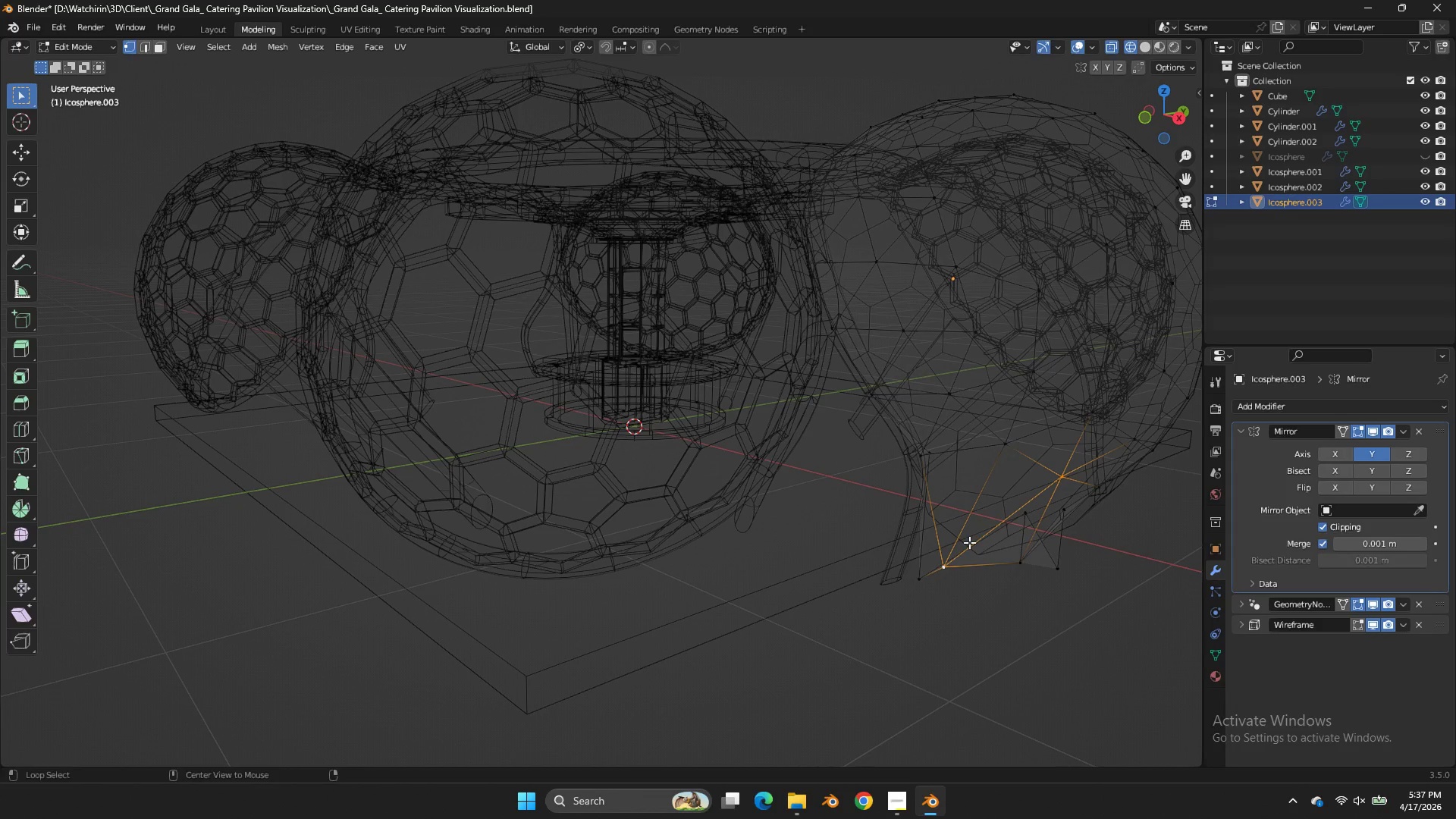 
left_click([973, 535])
 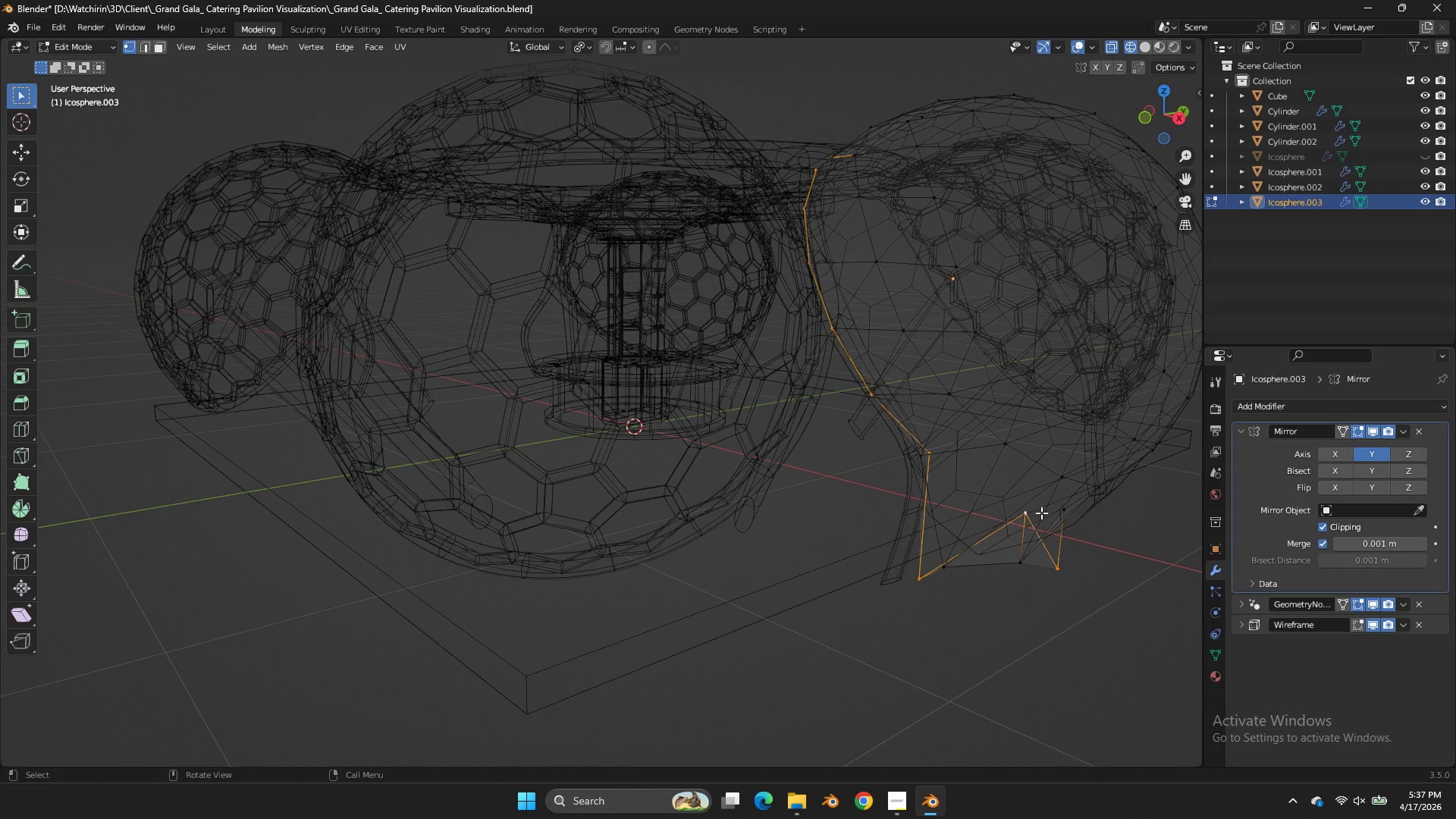 
left_click([1040, 511])
 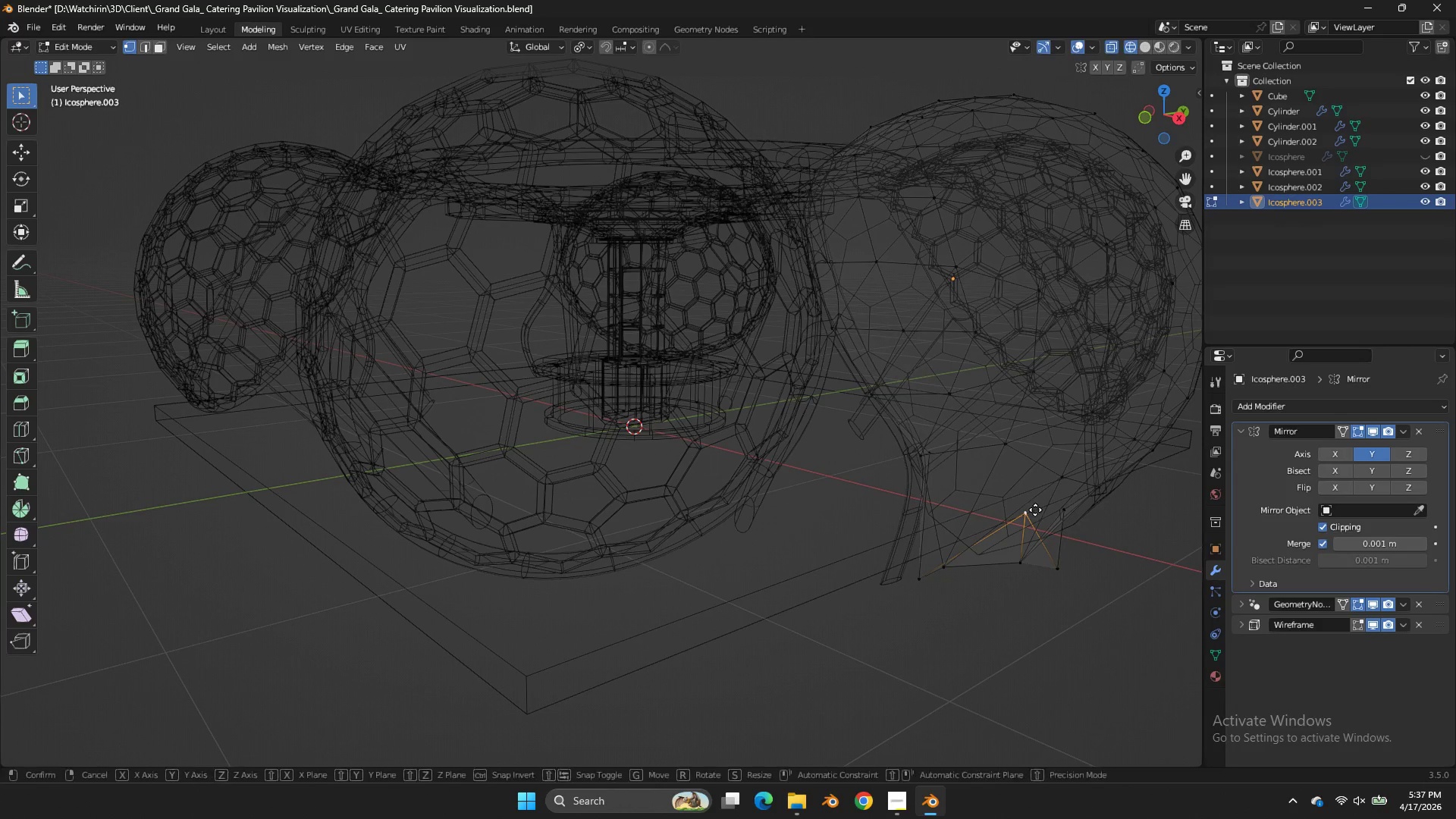 
type(gz)
 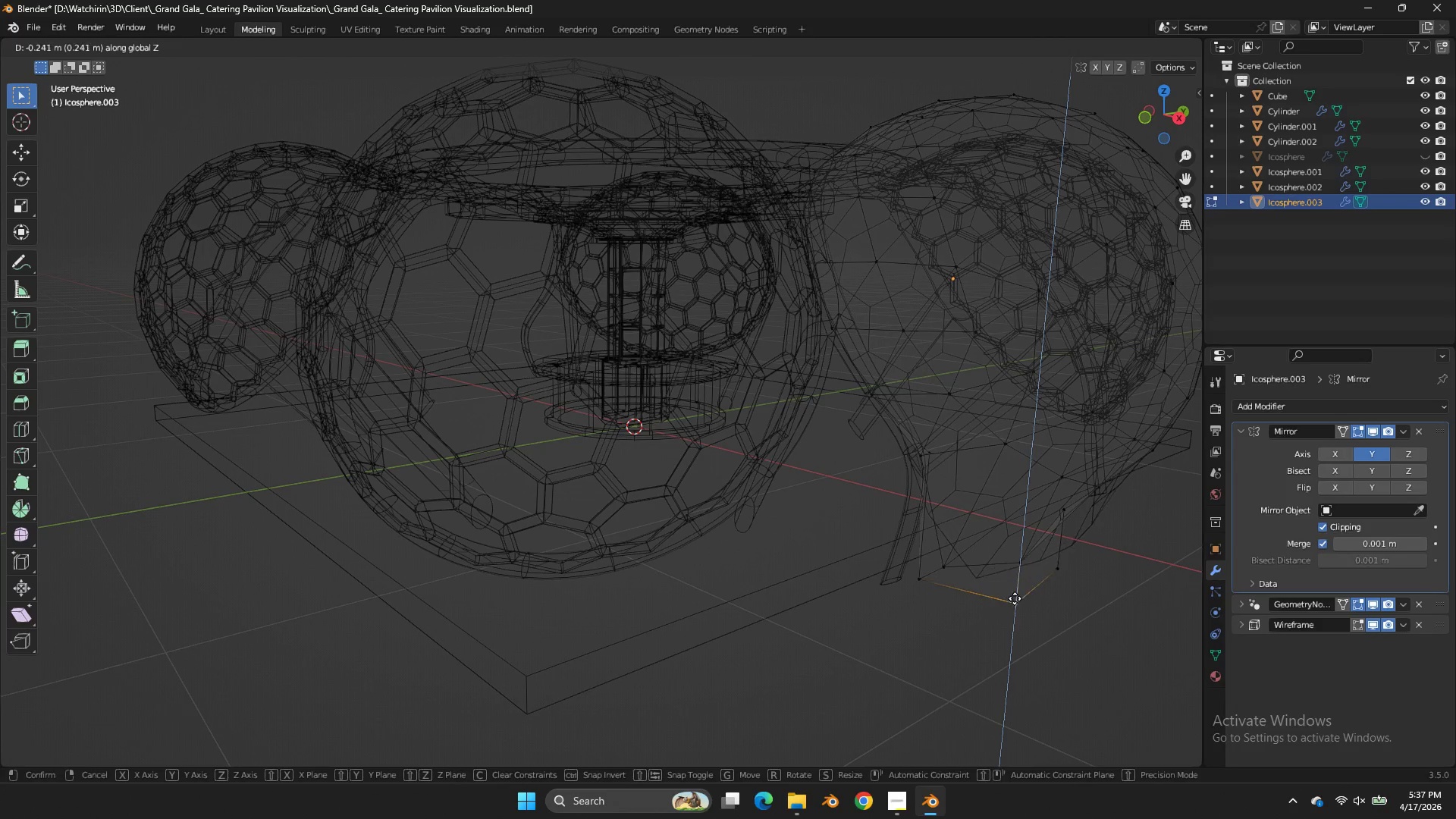 
left_click([1015, 598])
 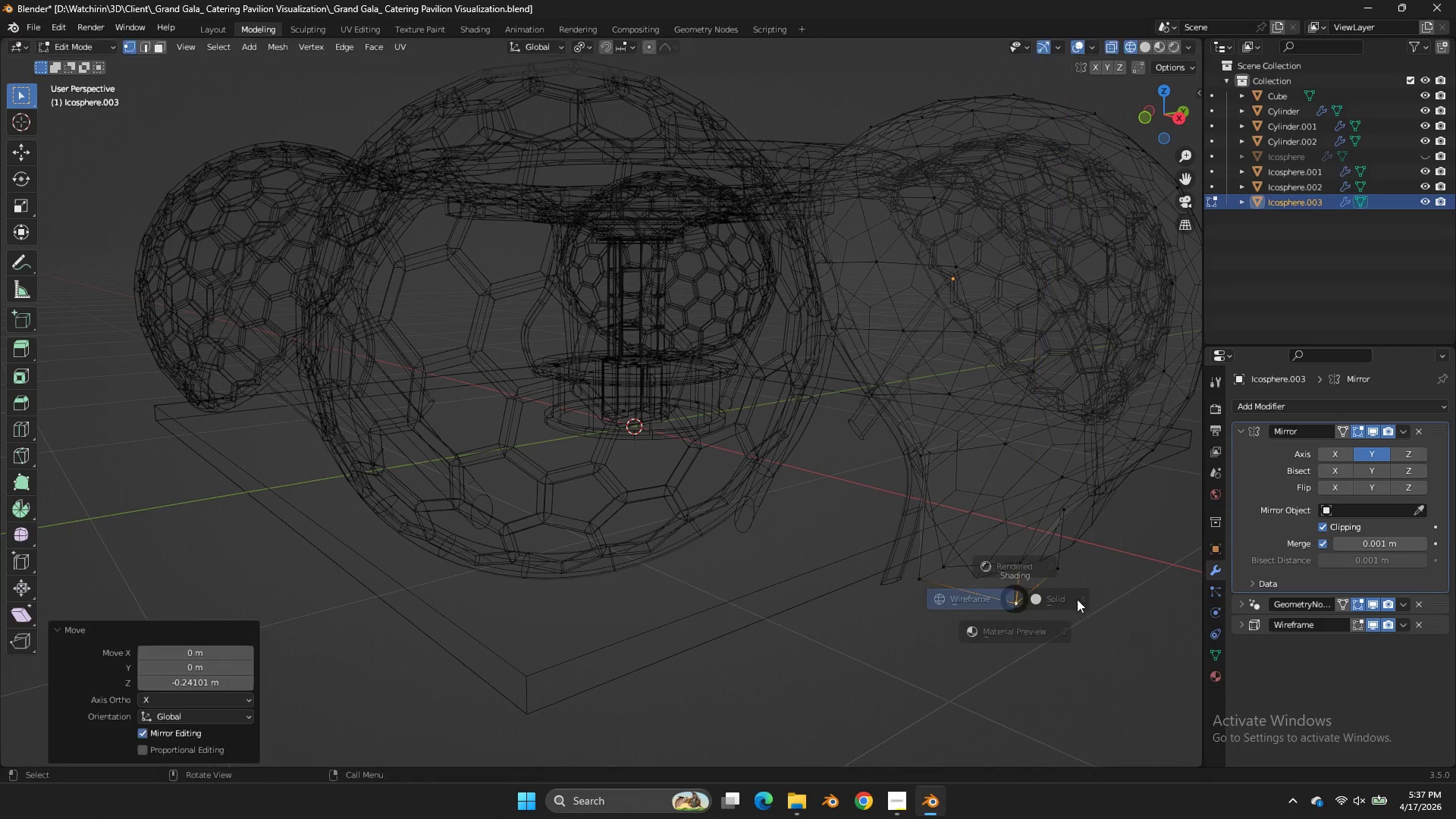 
key(Z)
 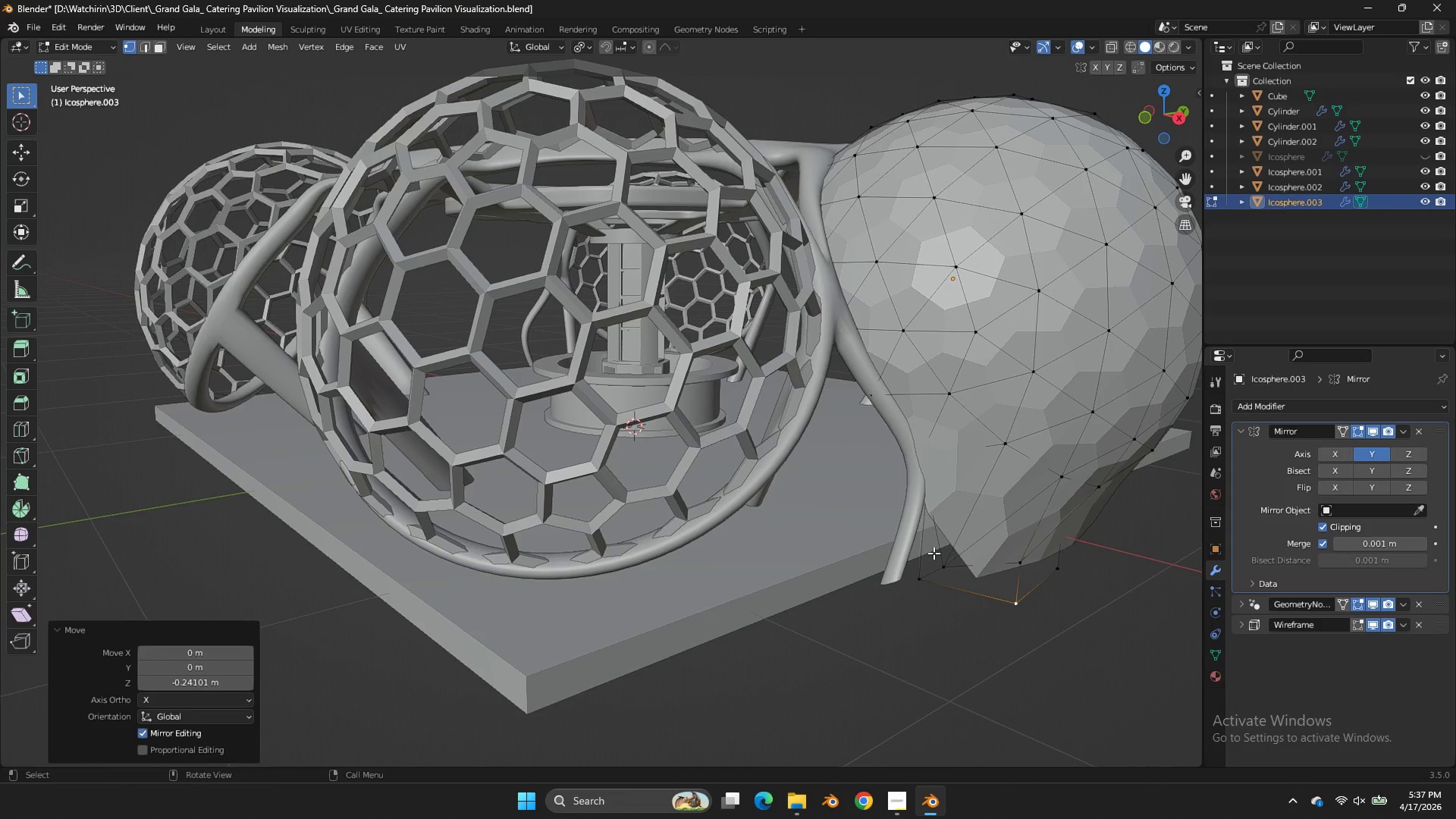 
left_click([934, 553])
 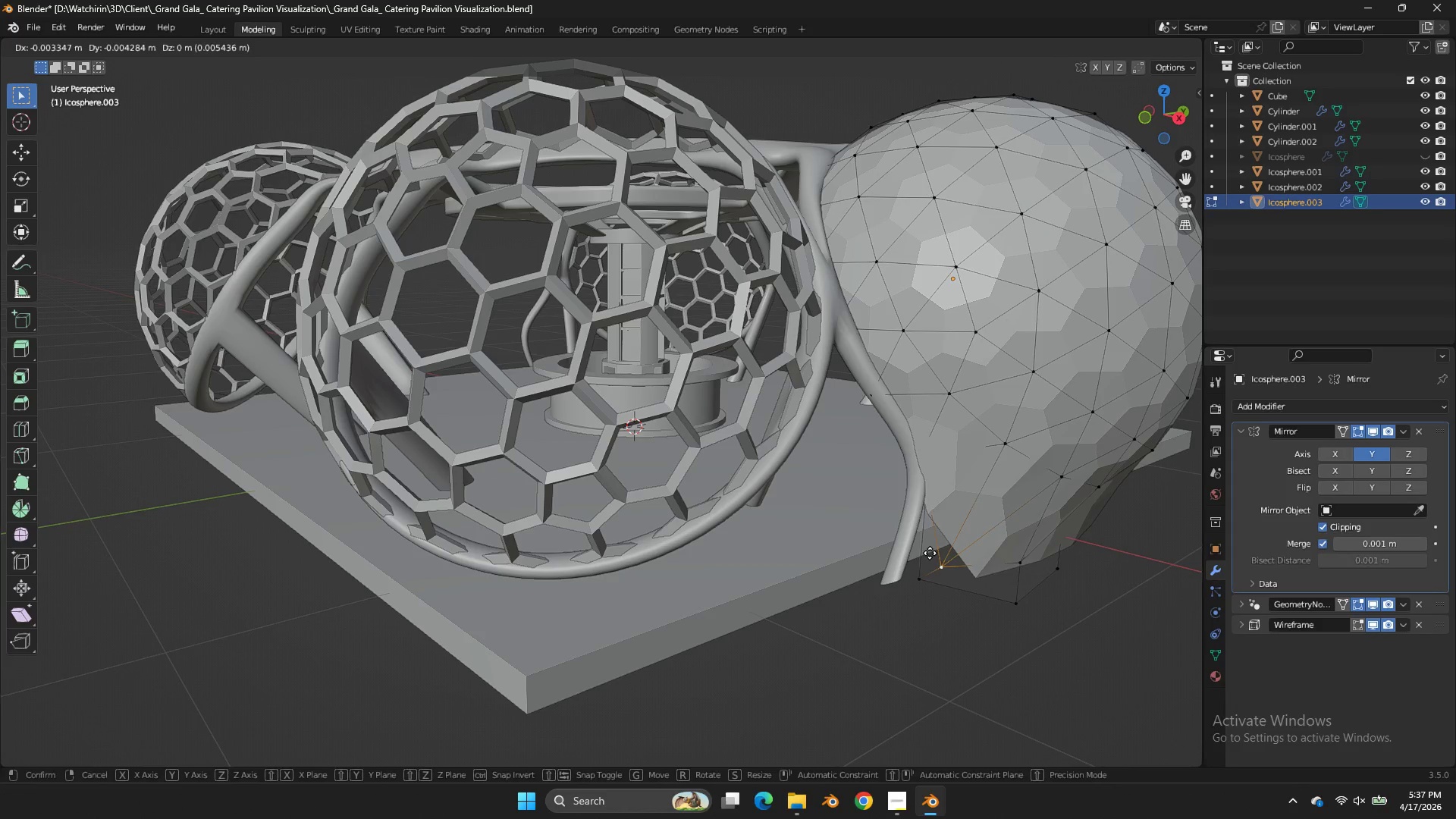 
type(gz)
 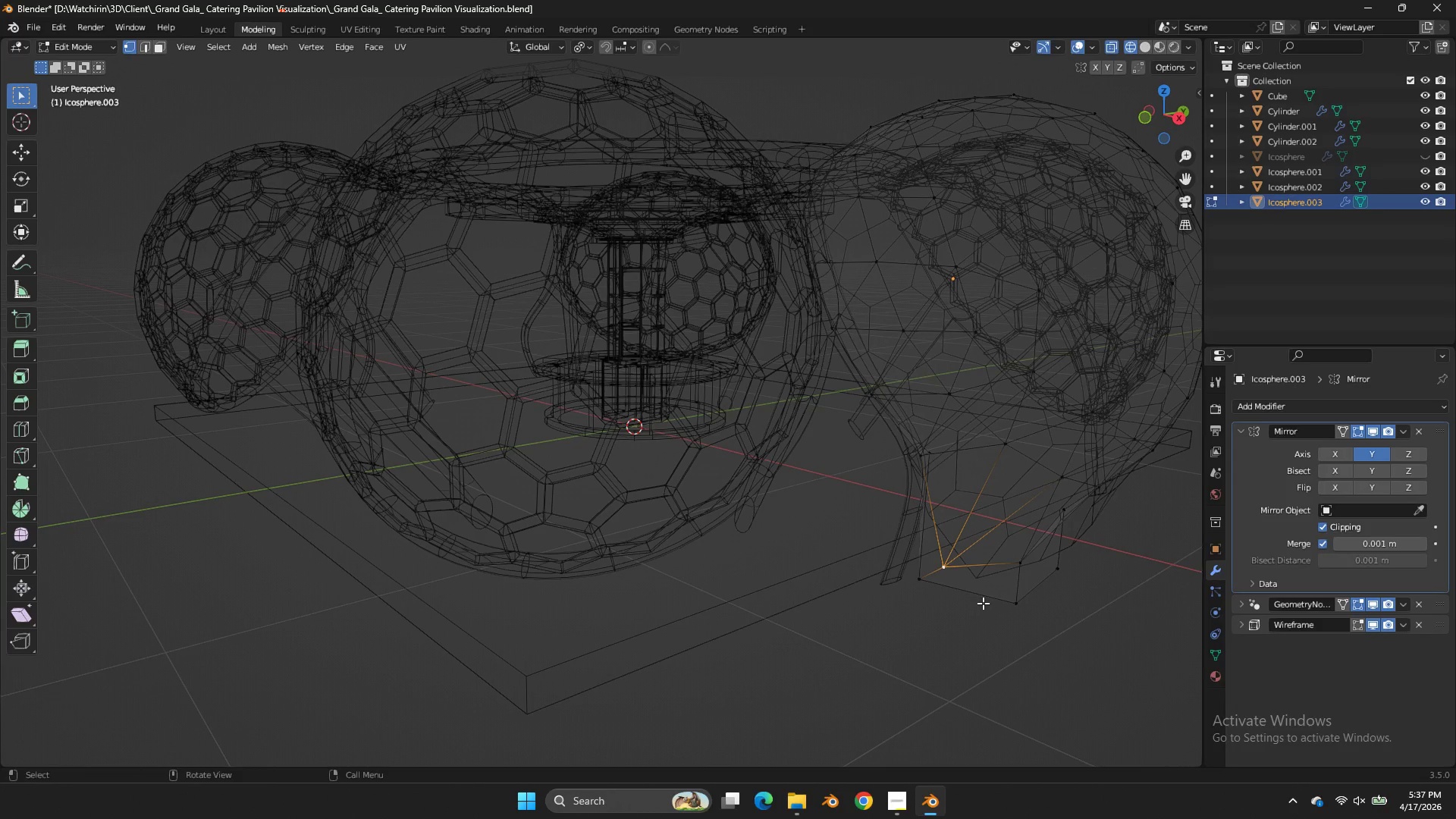 
hold_key(key=AltLeft, duration=0.47)
left_click([983, 603])
 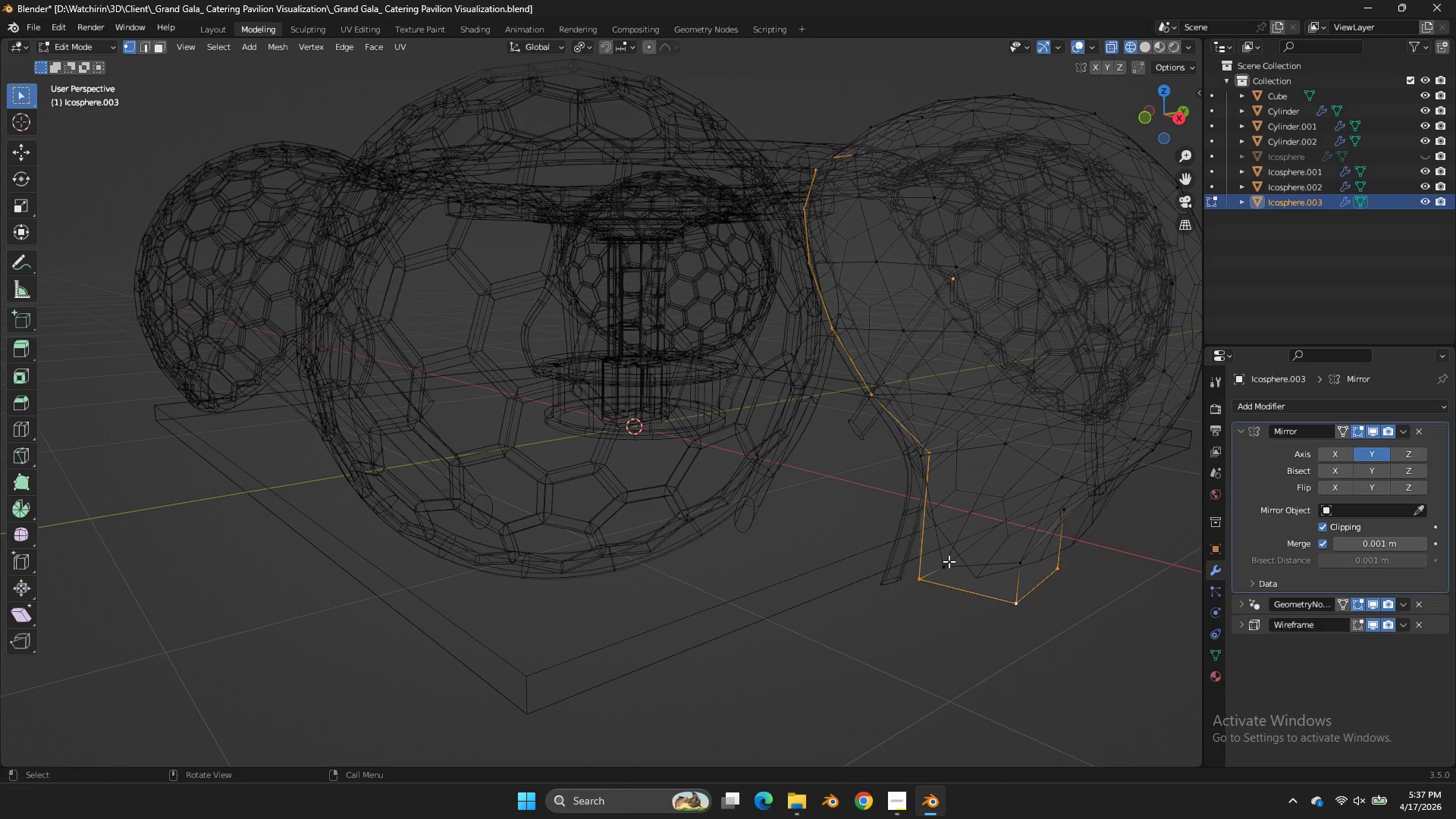 
left_click([949, 560])
 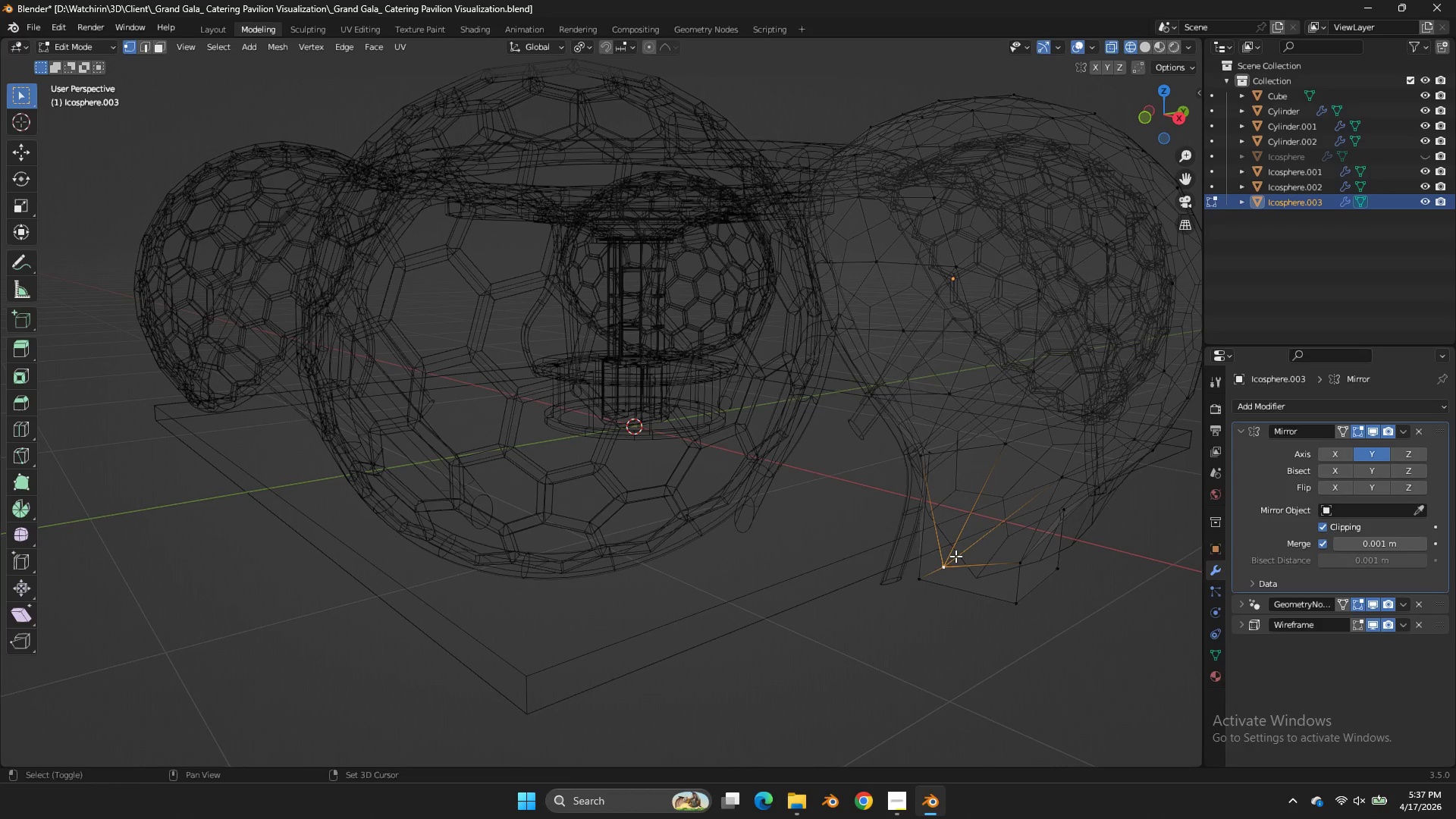 
hold_key(key=ShiftLeft, duration=0.34)
left_click_drag(start_coordinate=[956, 556], to_coordinate=[886, 595])
 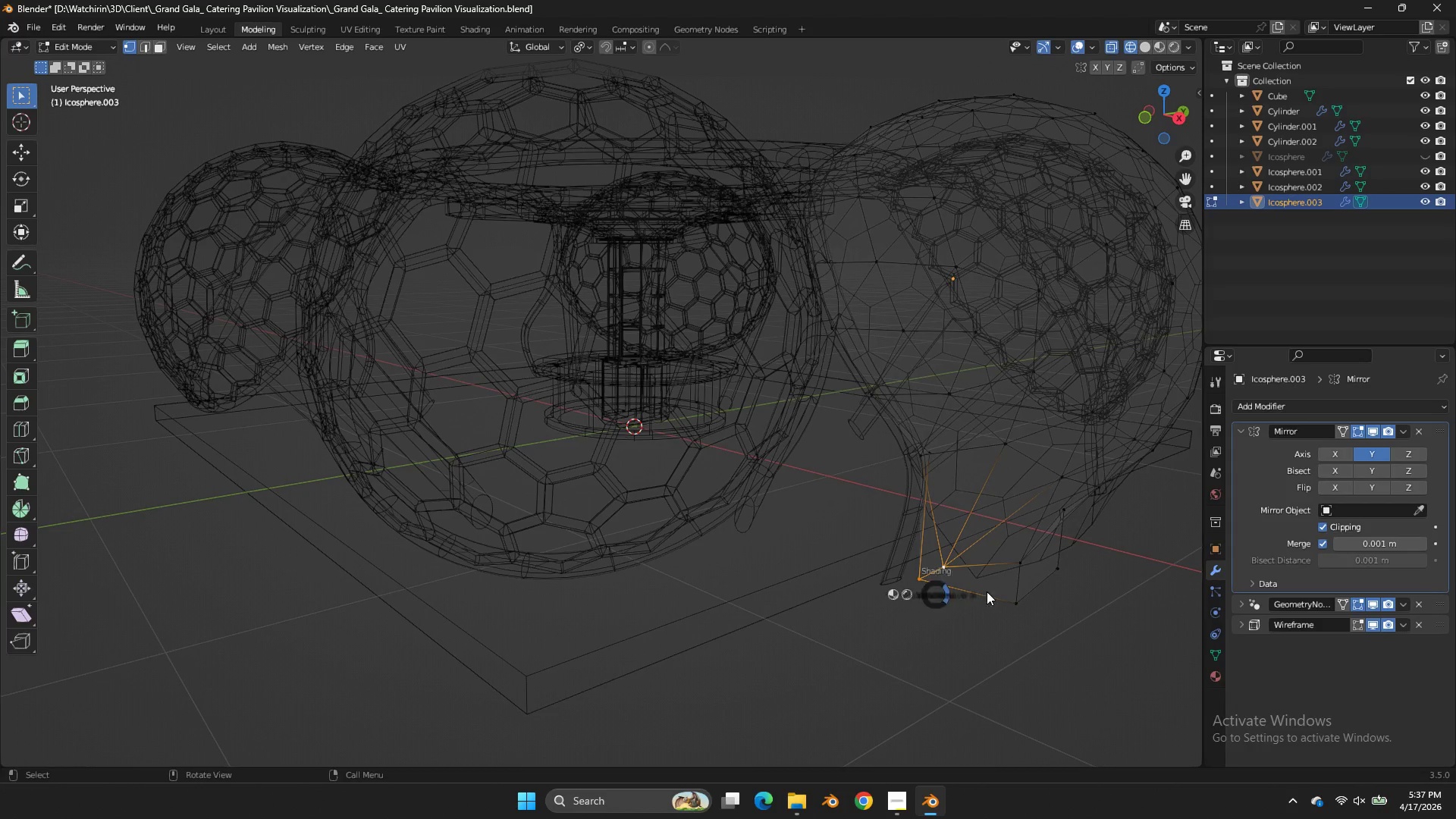 
type(zg)
 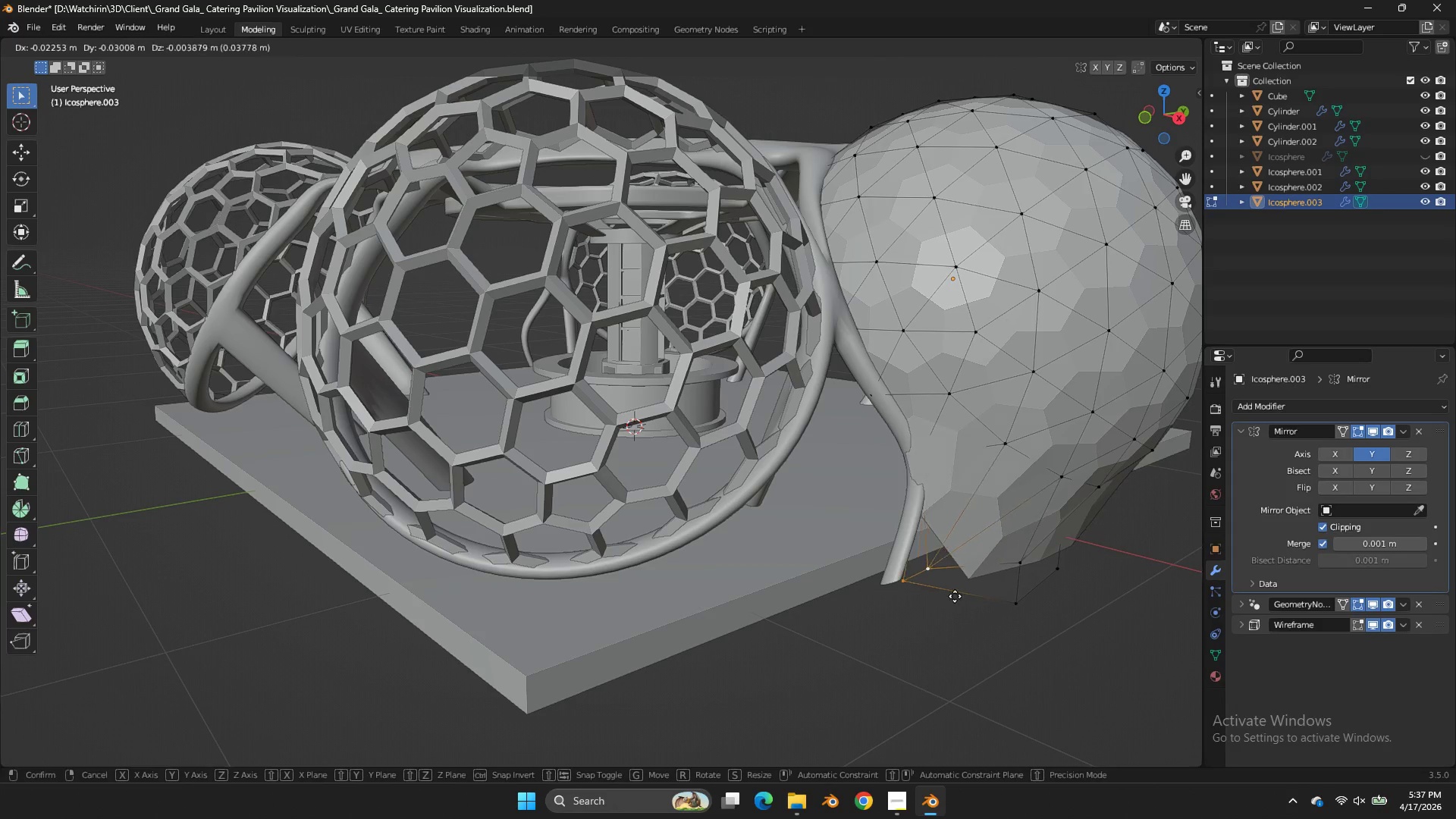 
hold_key(key=ShiftLeft, duration=0.69)
right_click([930, 582])
 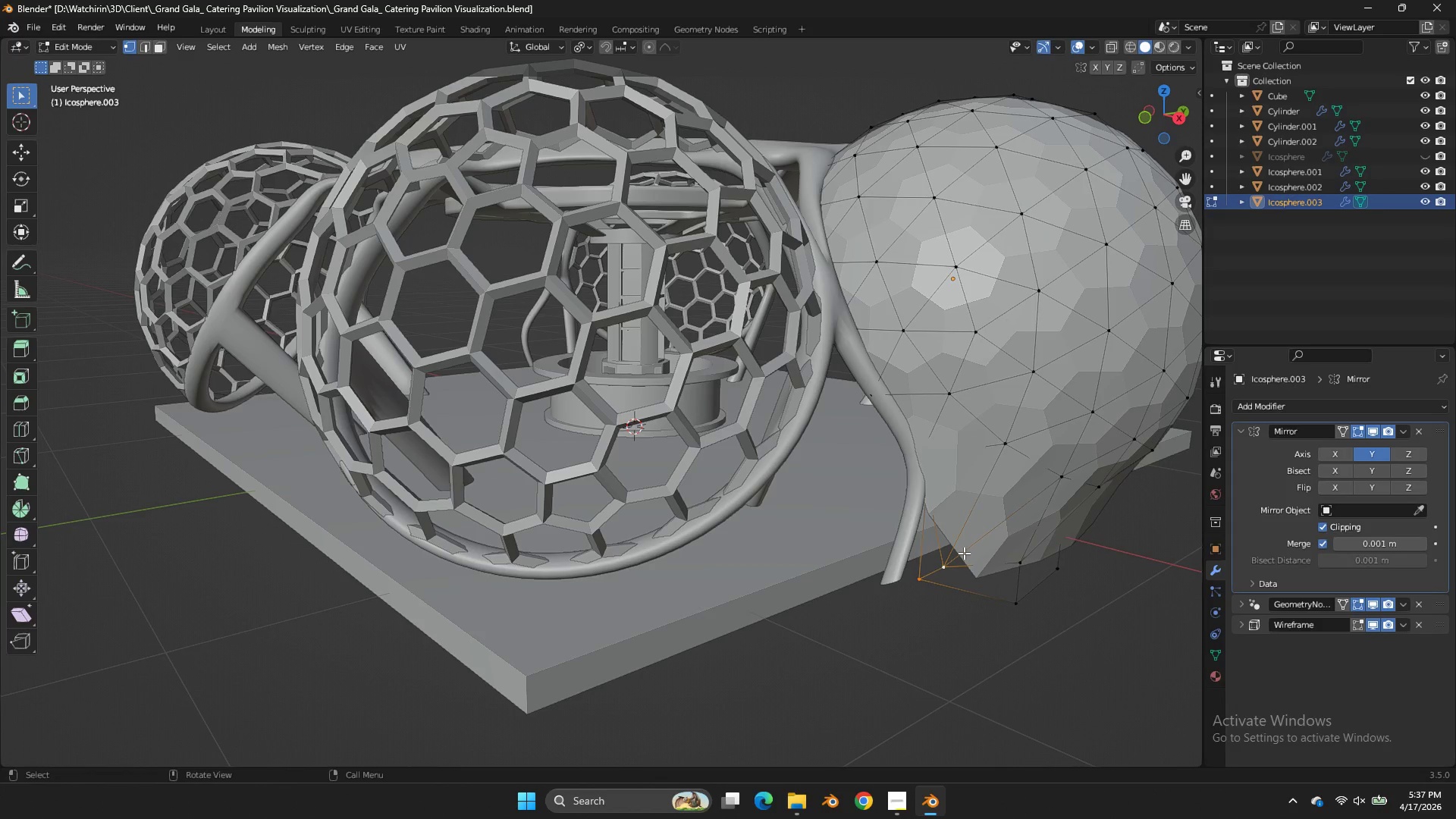 
key(G)
 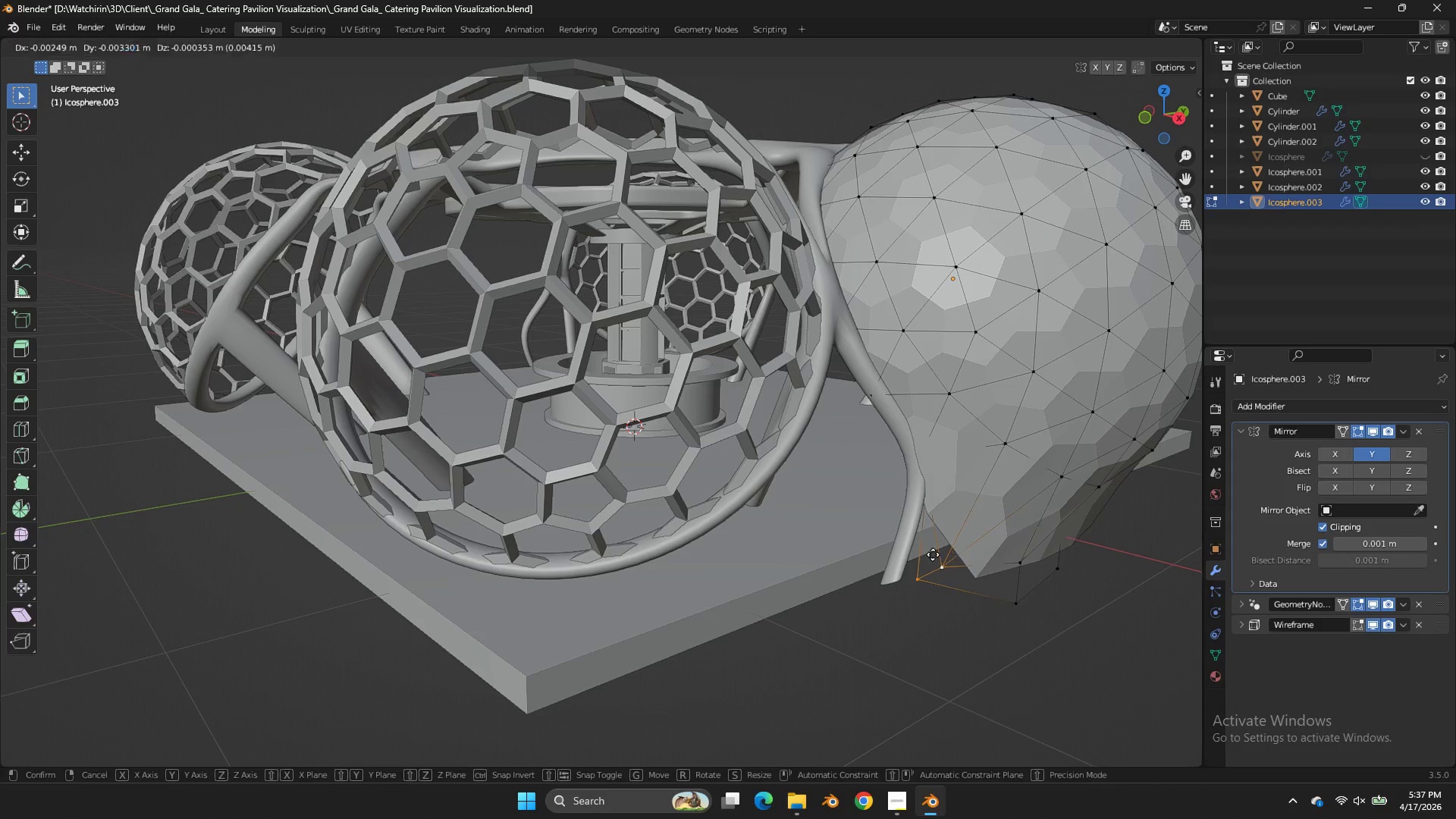 
hold_key(key=ShiftLeft, duration=0.62)
 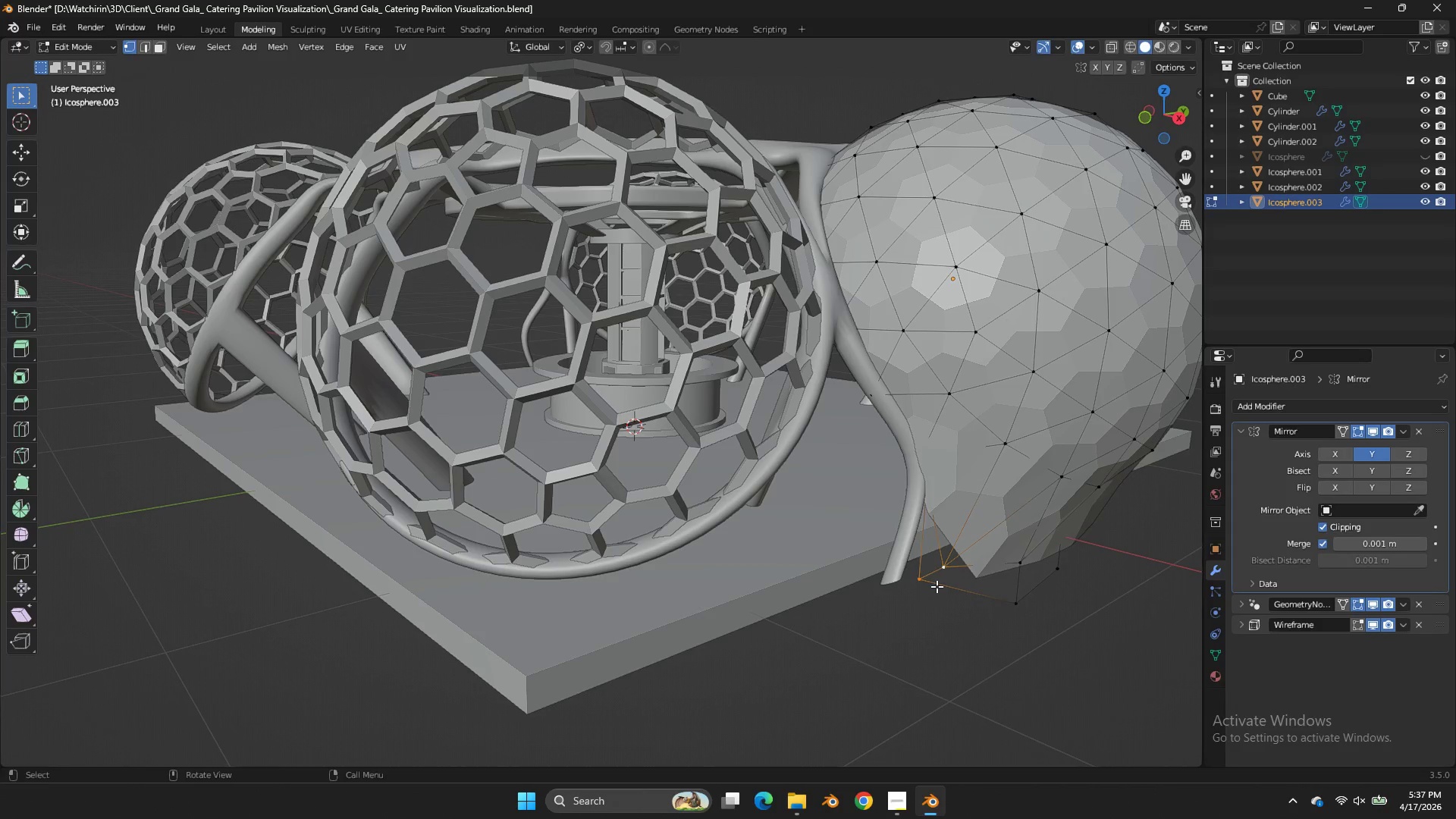 
left_click([937, 586])
 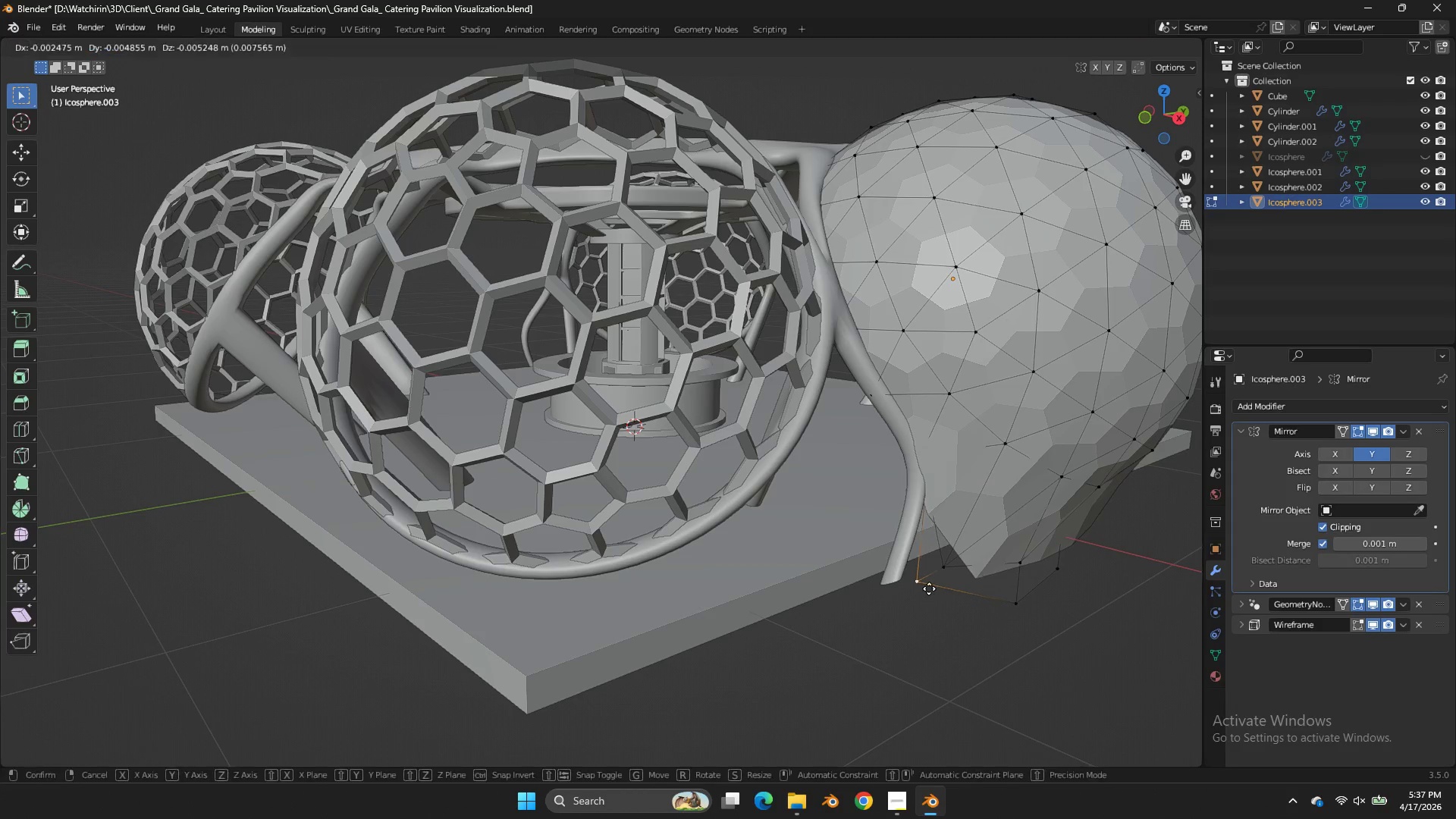 
type(gxz)
 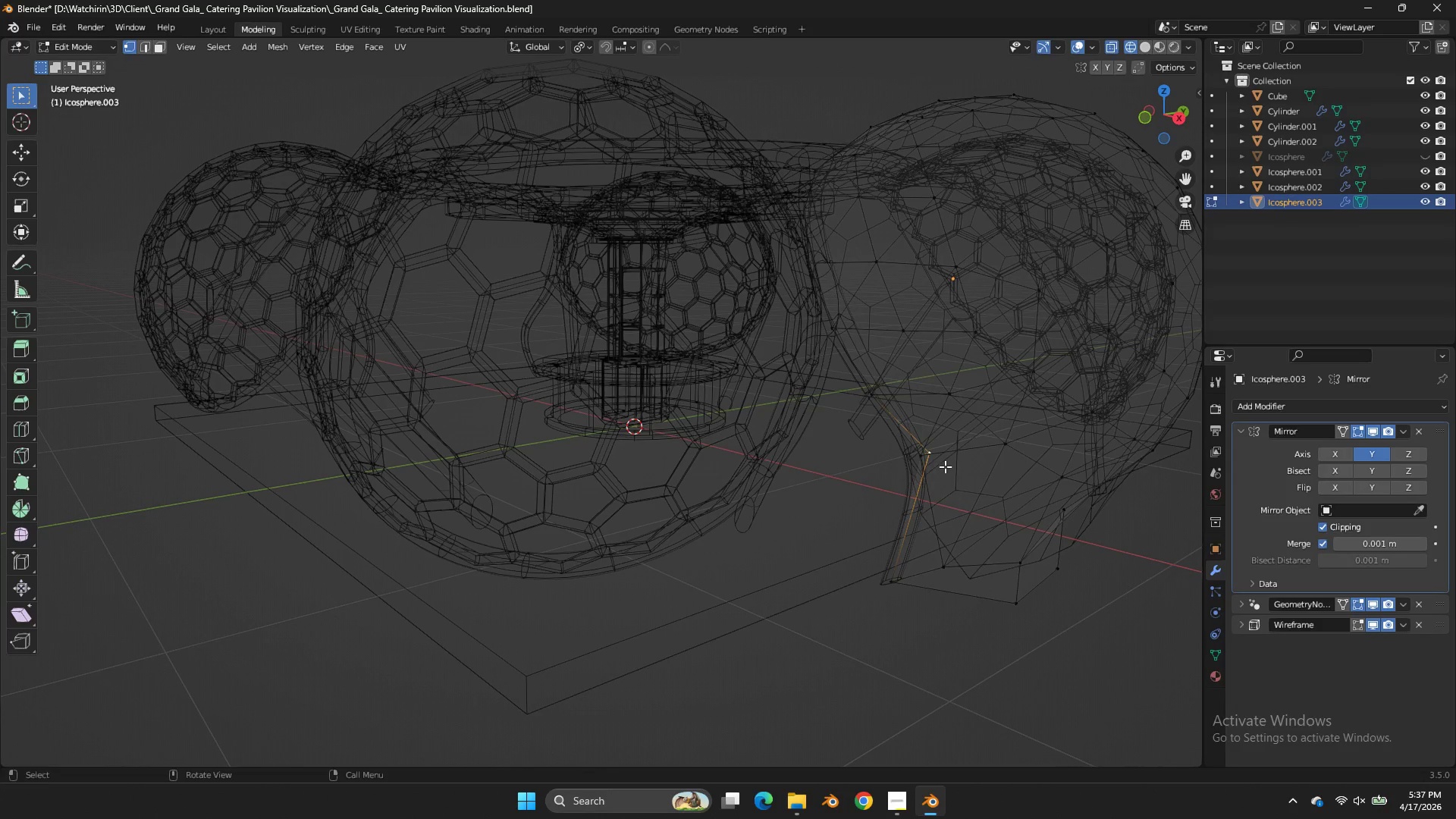 
 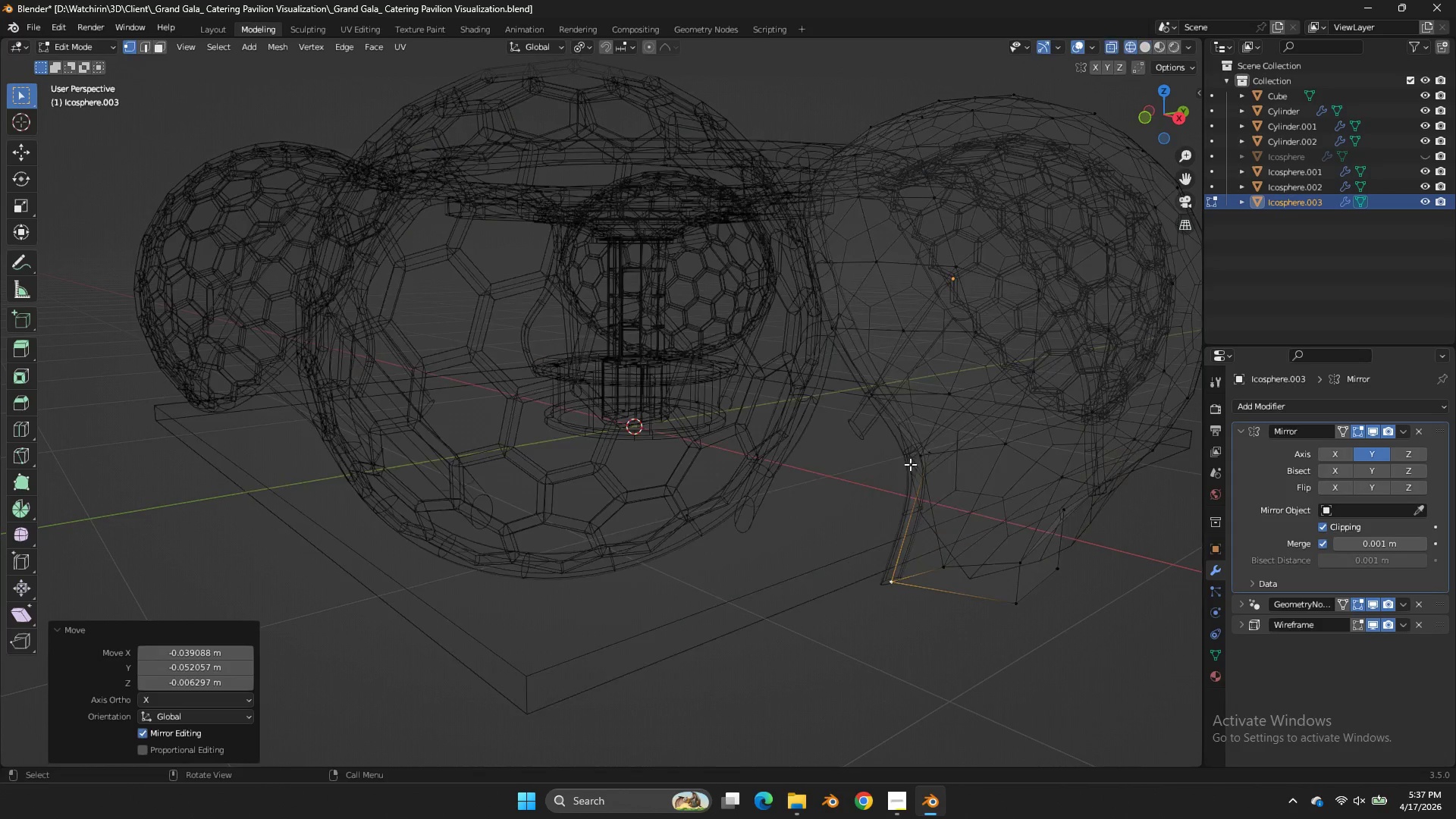 
left_click([945, 466])
 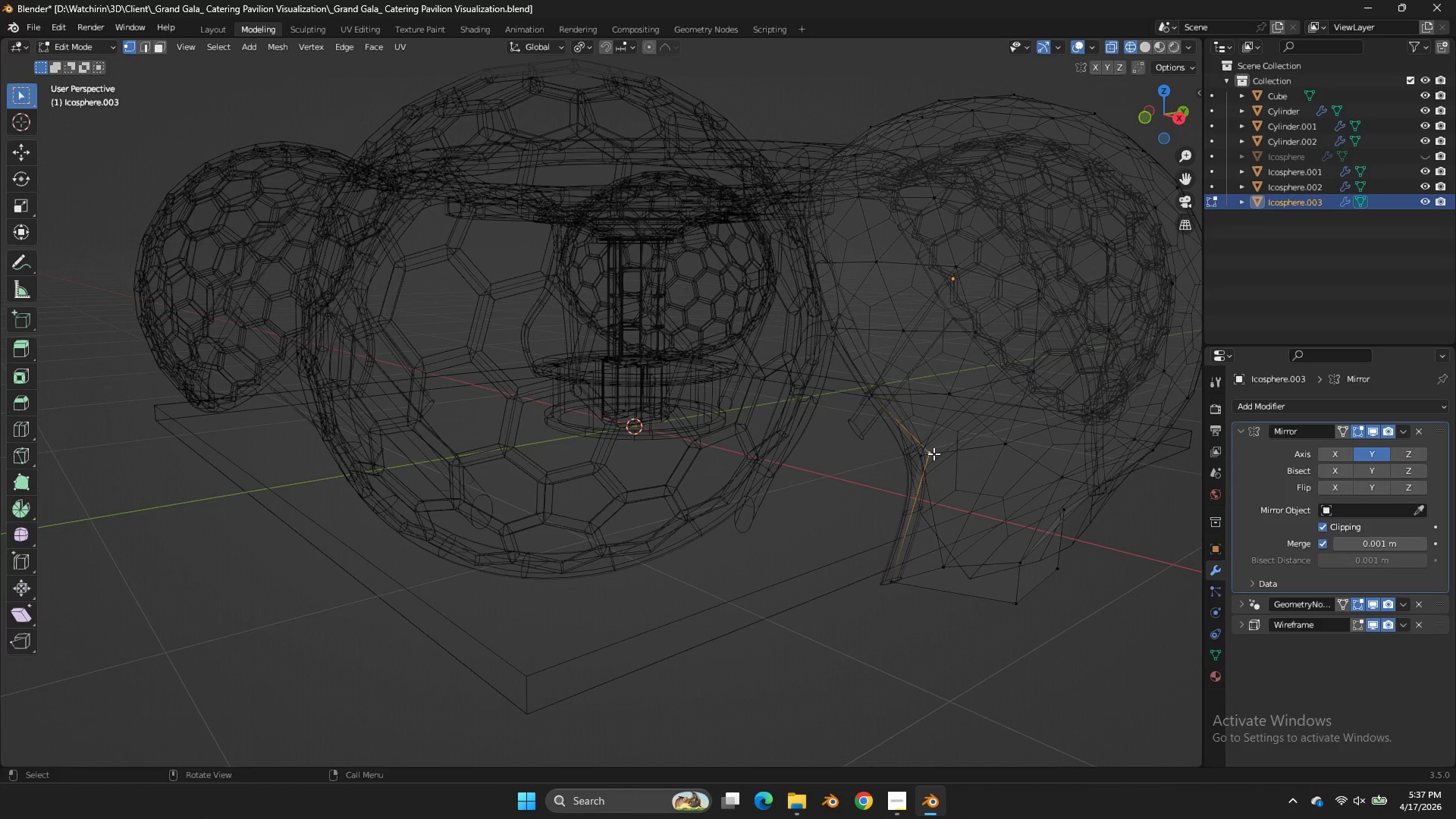 
type(zzz)
 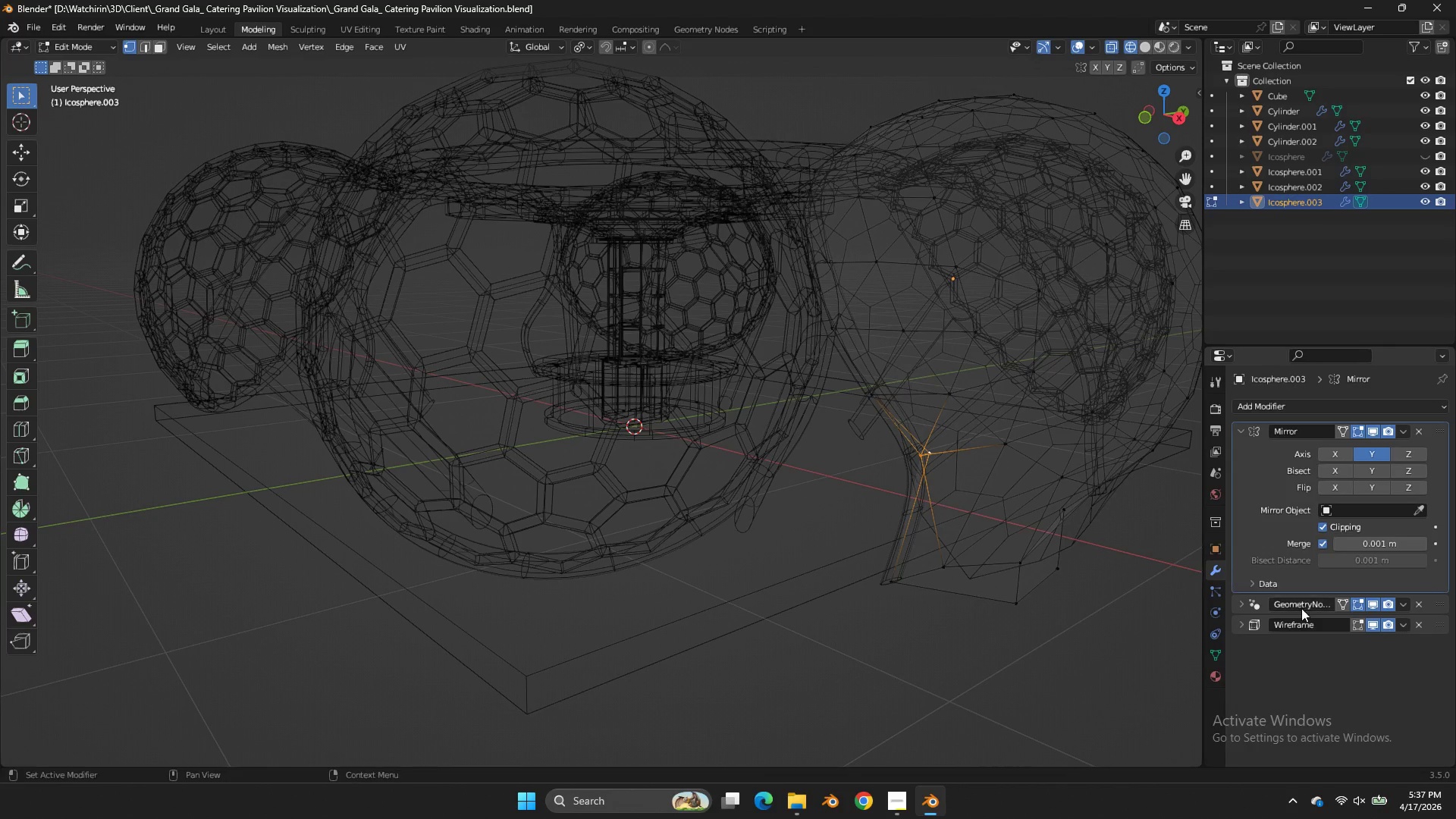 
left_click_drag(start_coordinate=[946, 447], to_coordinate=[885, 480])
 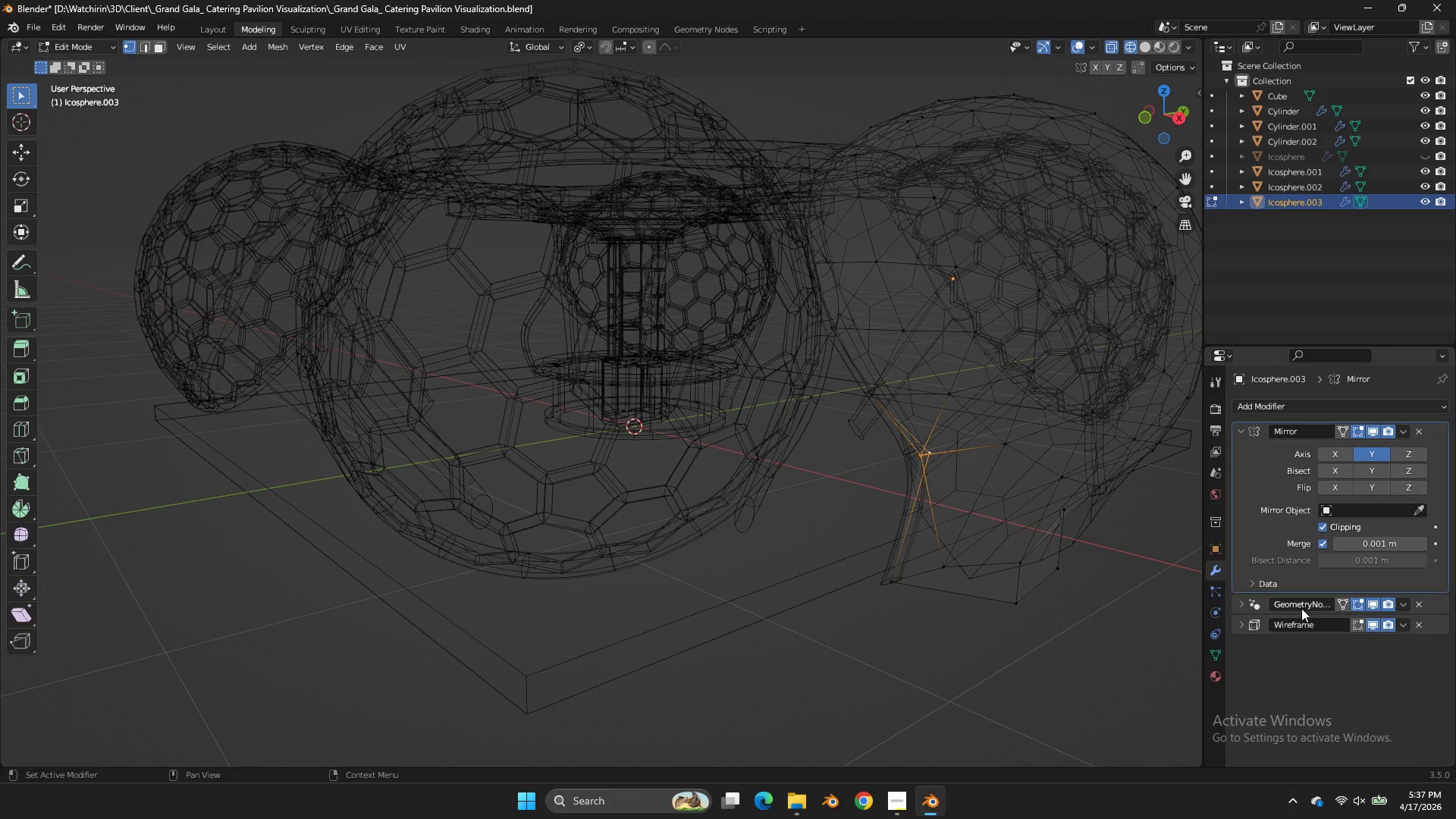 
left_click([1354, 628])
 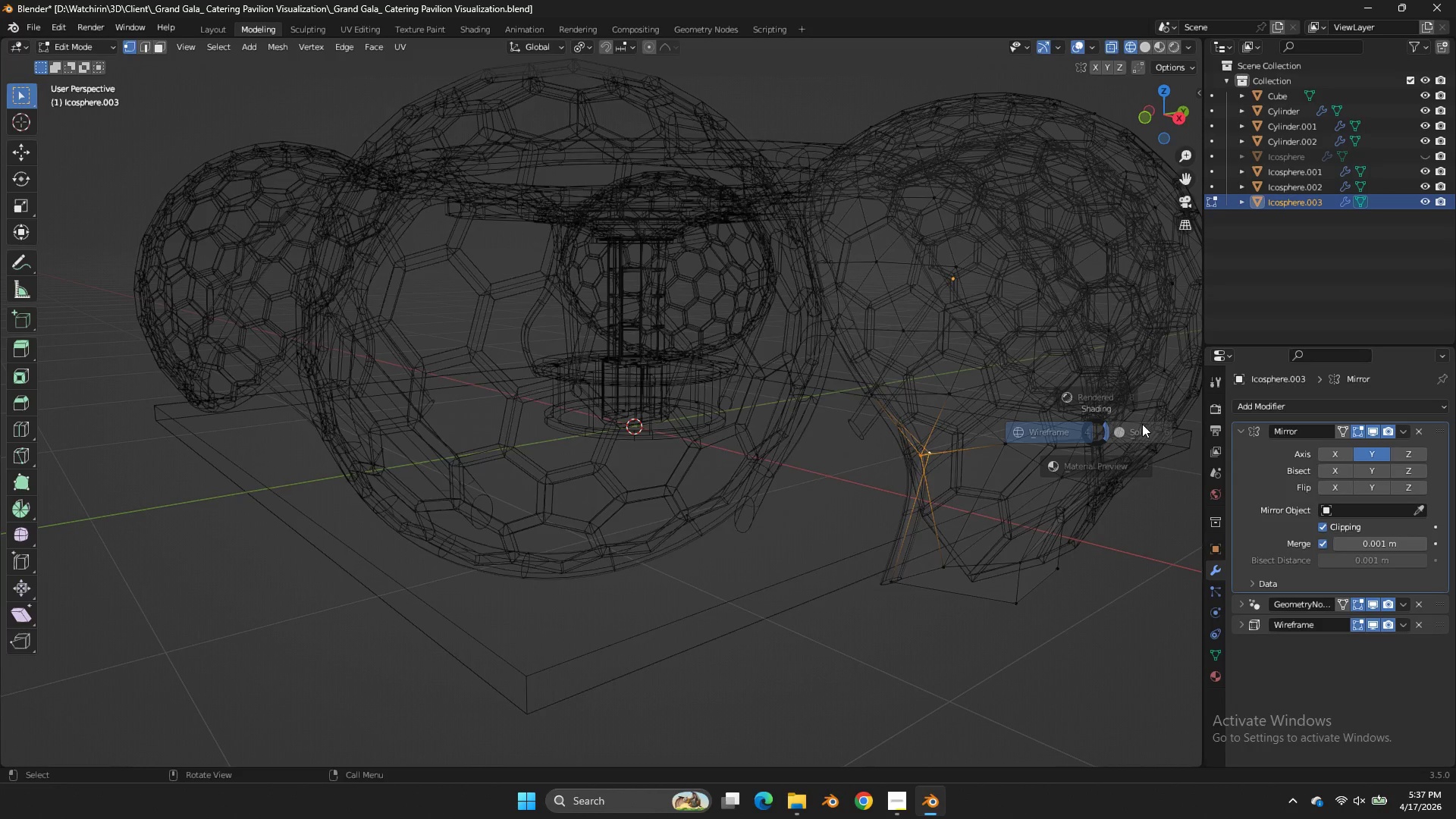 
type(zg)
 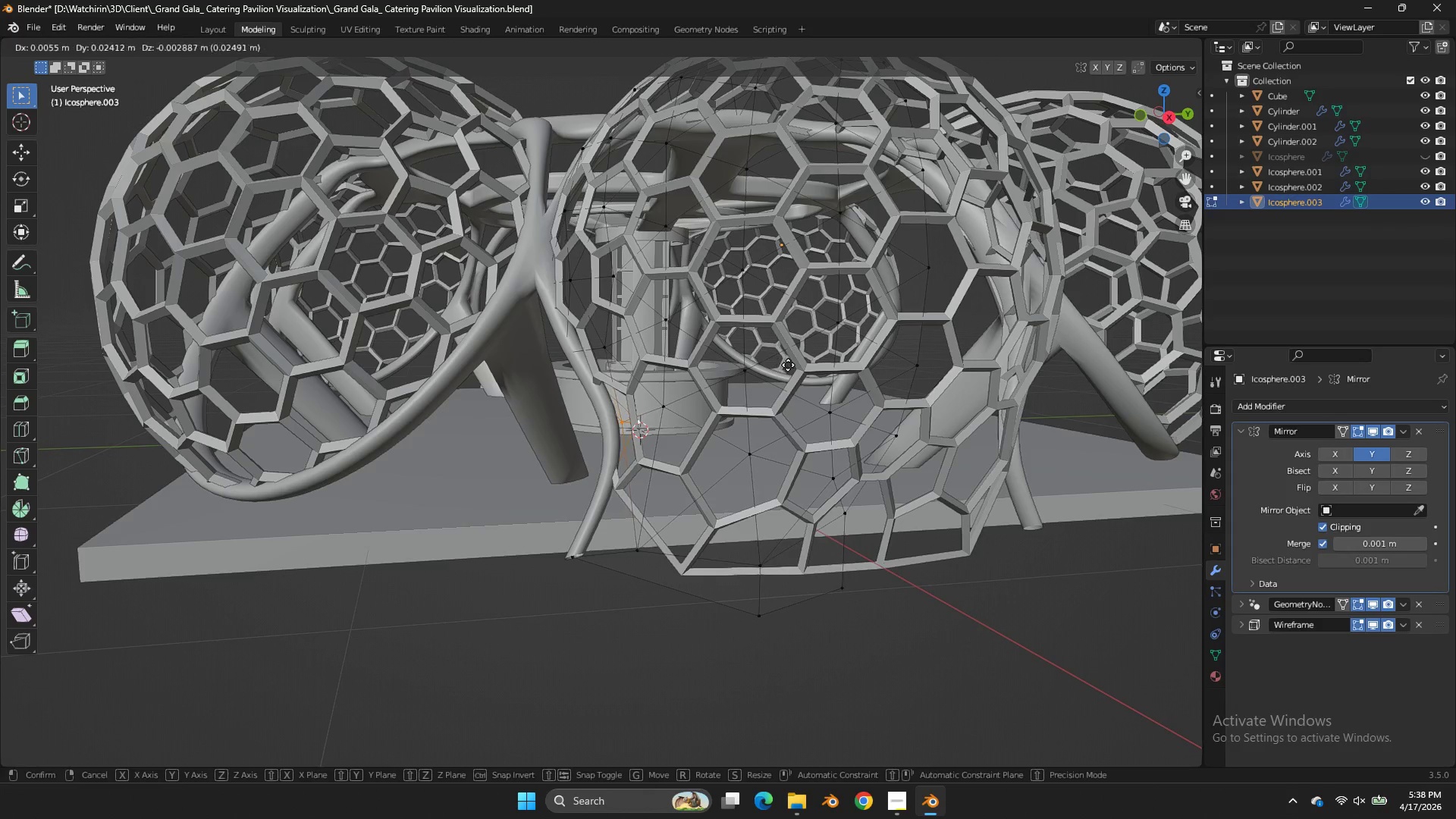 
left_click_drag(start_coordinate=[1180, 130], to_coordinate=[1125, 121])
 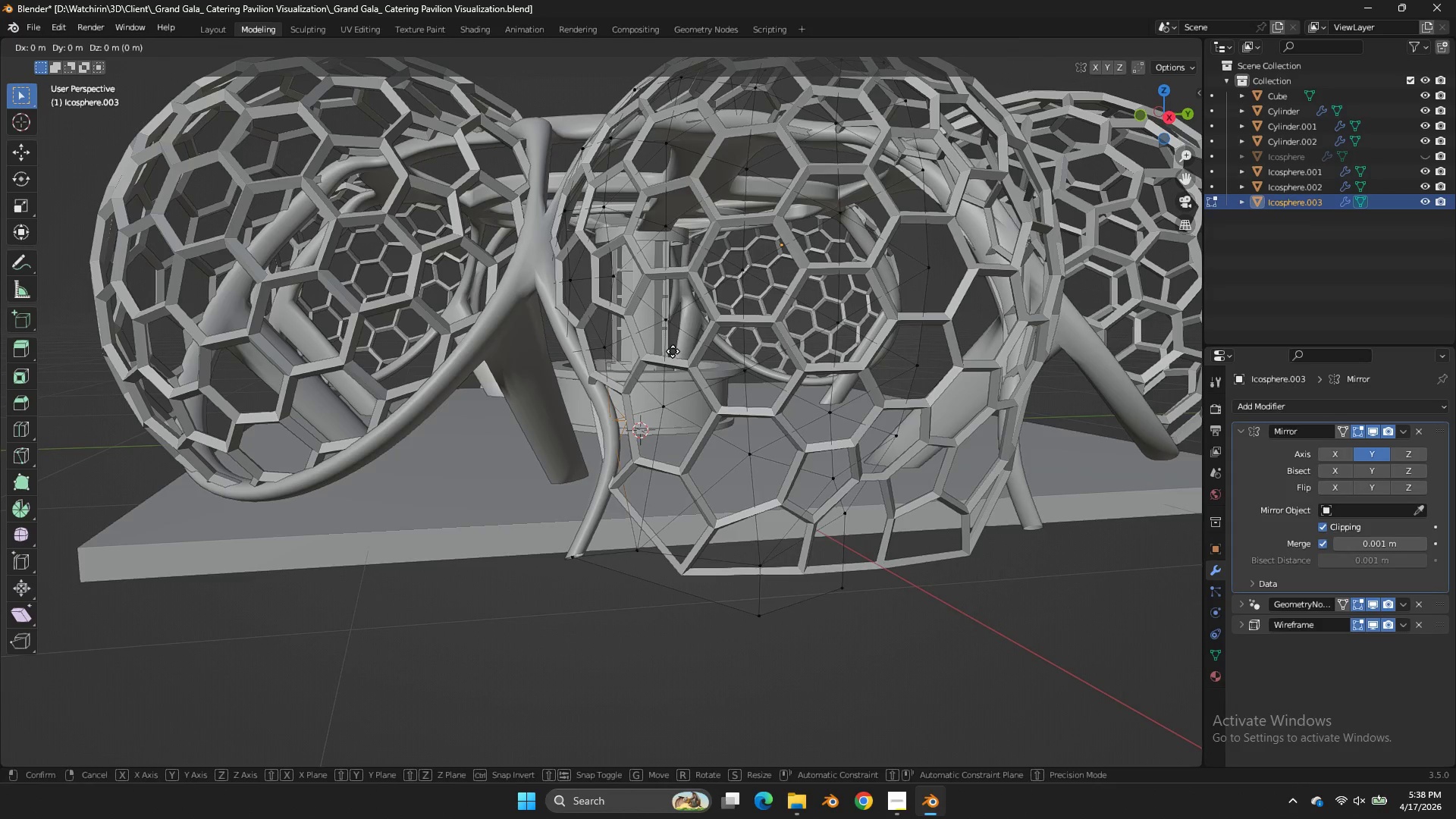 
hold_key(key=ShiftLeft, duration=1.0)
left_click([796, 360])
 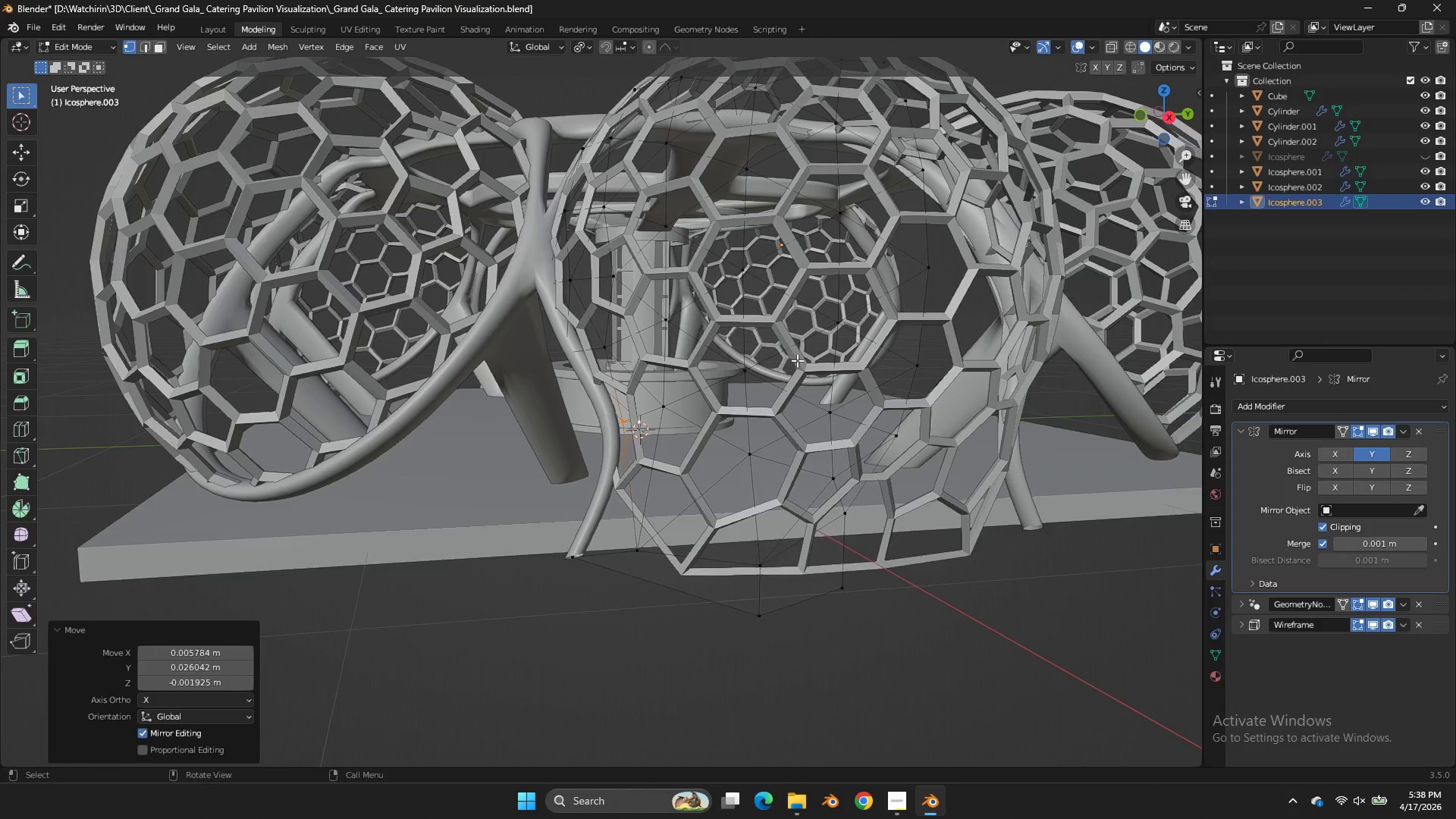 
key(Control+ControlLeft)
 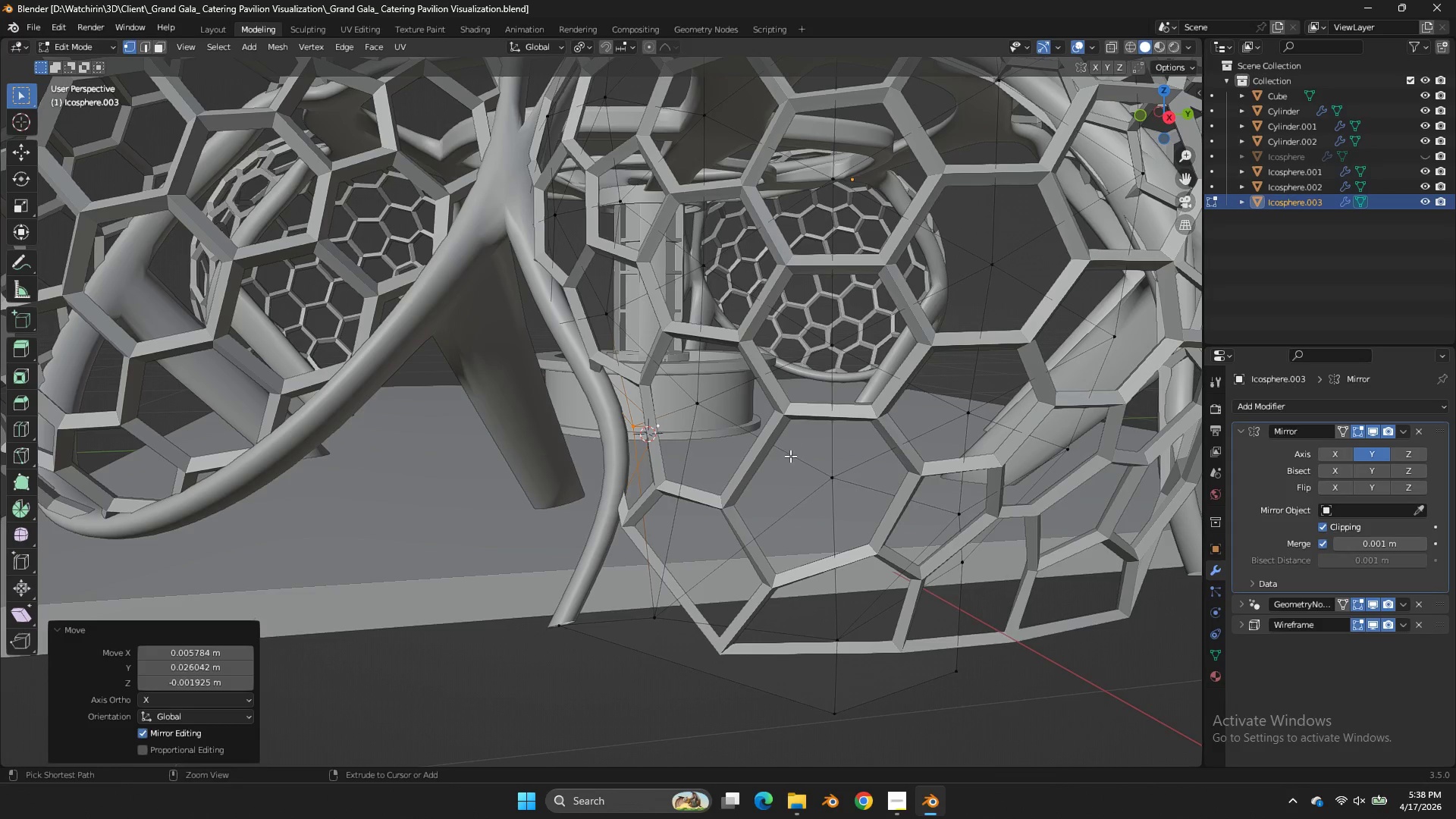 
key(Control+S)
 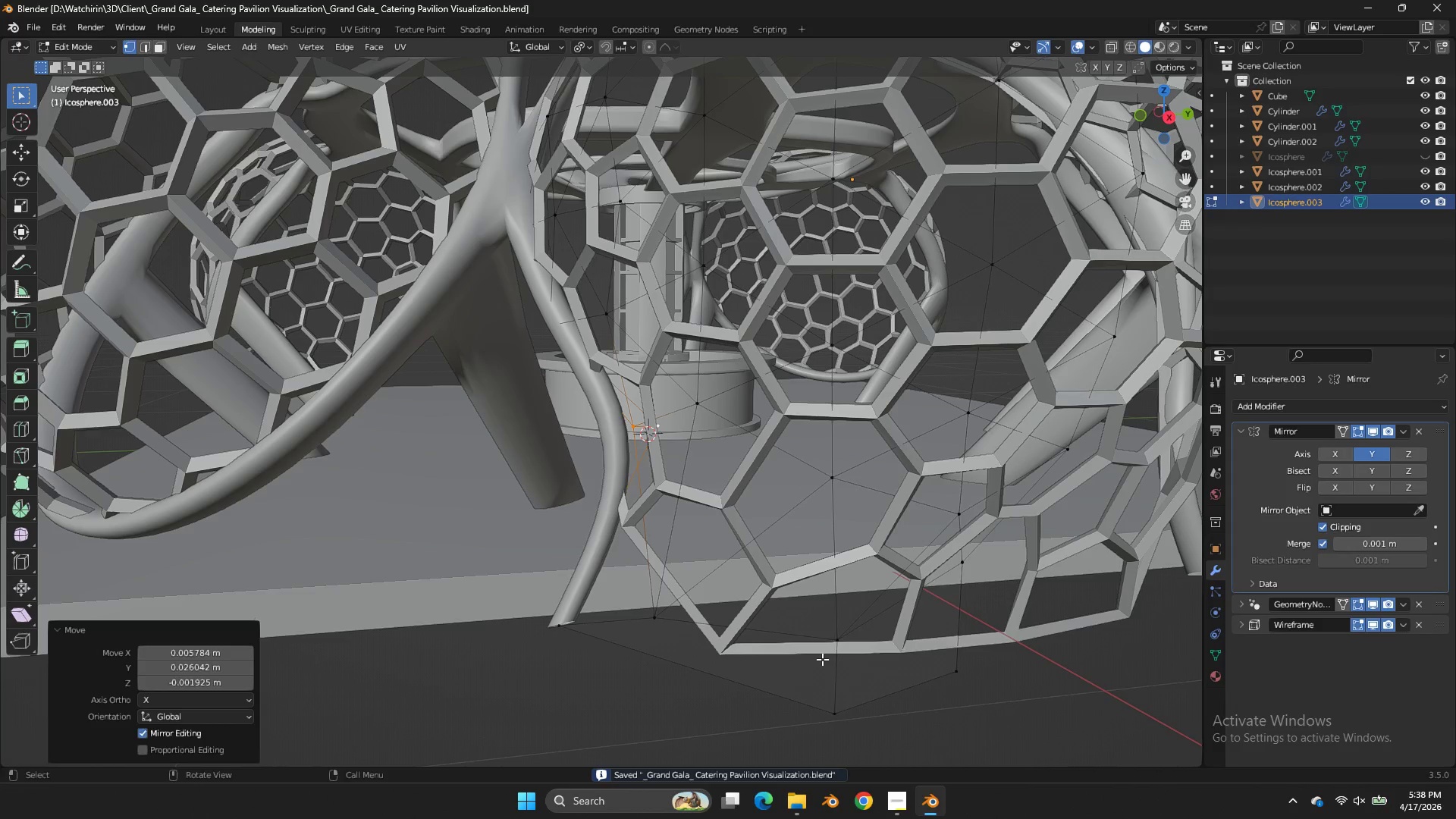 
scroll: coordinate [797, 360], scroll_direction: up, amount: 1.0
 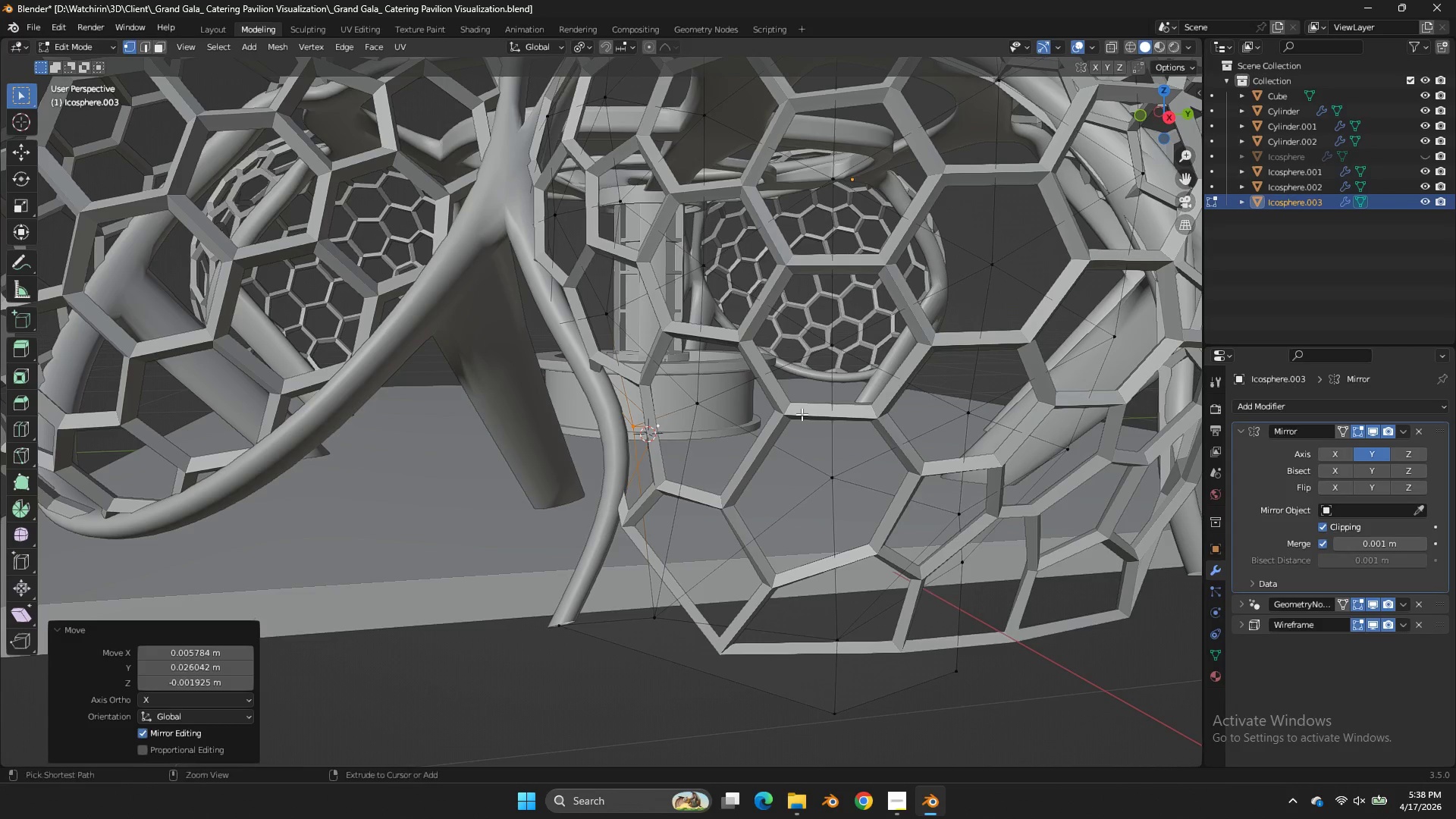 
left_click([822, 659])
 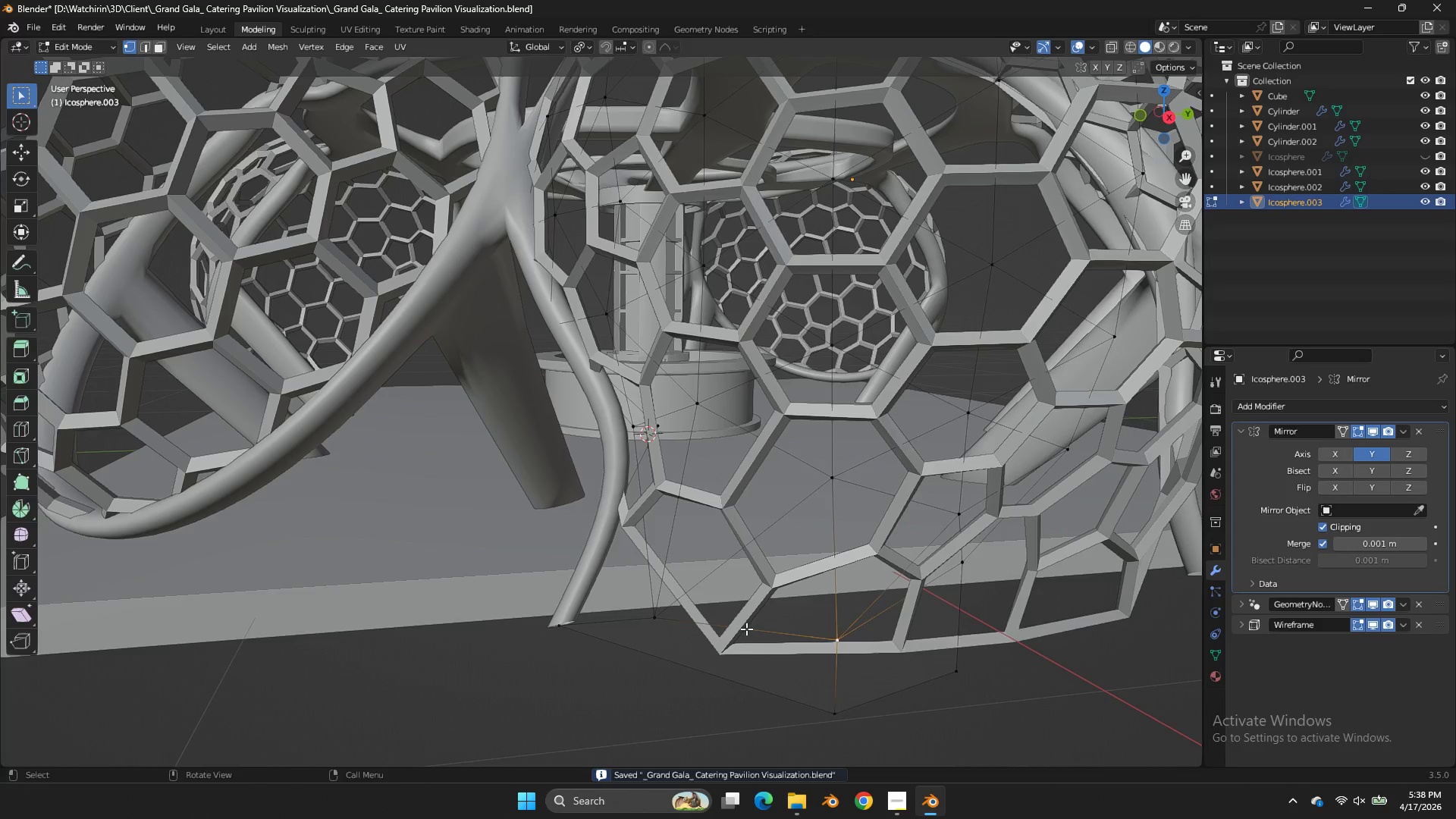 
key(Tab)
 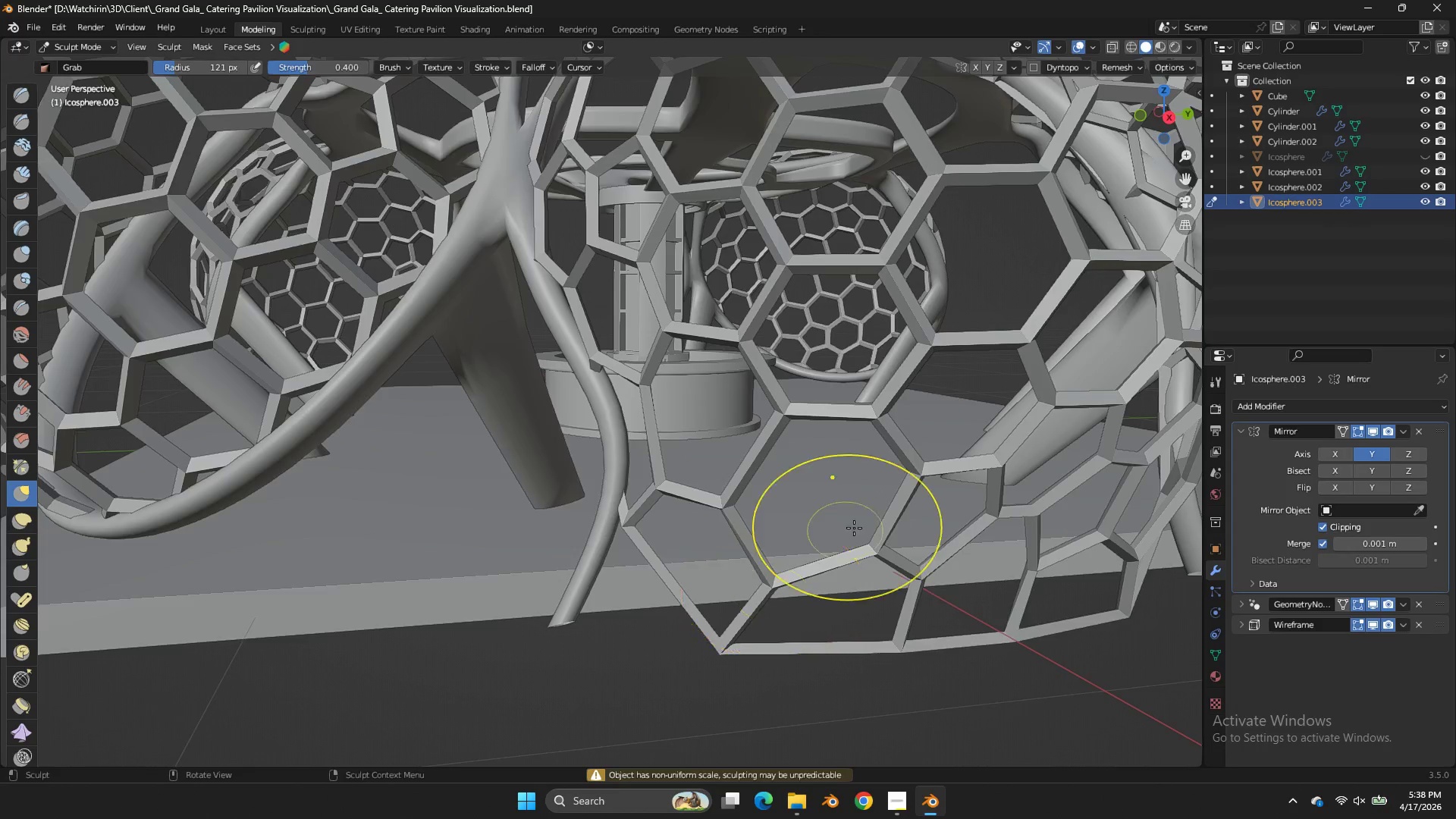 
scroll: coordinate [854, 528], scroll_direction: down, amount: 2.0
 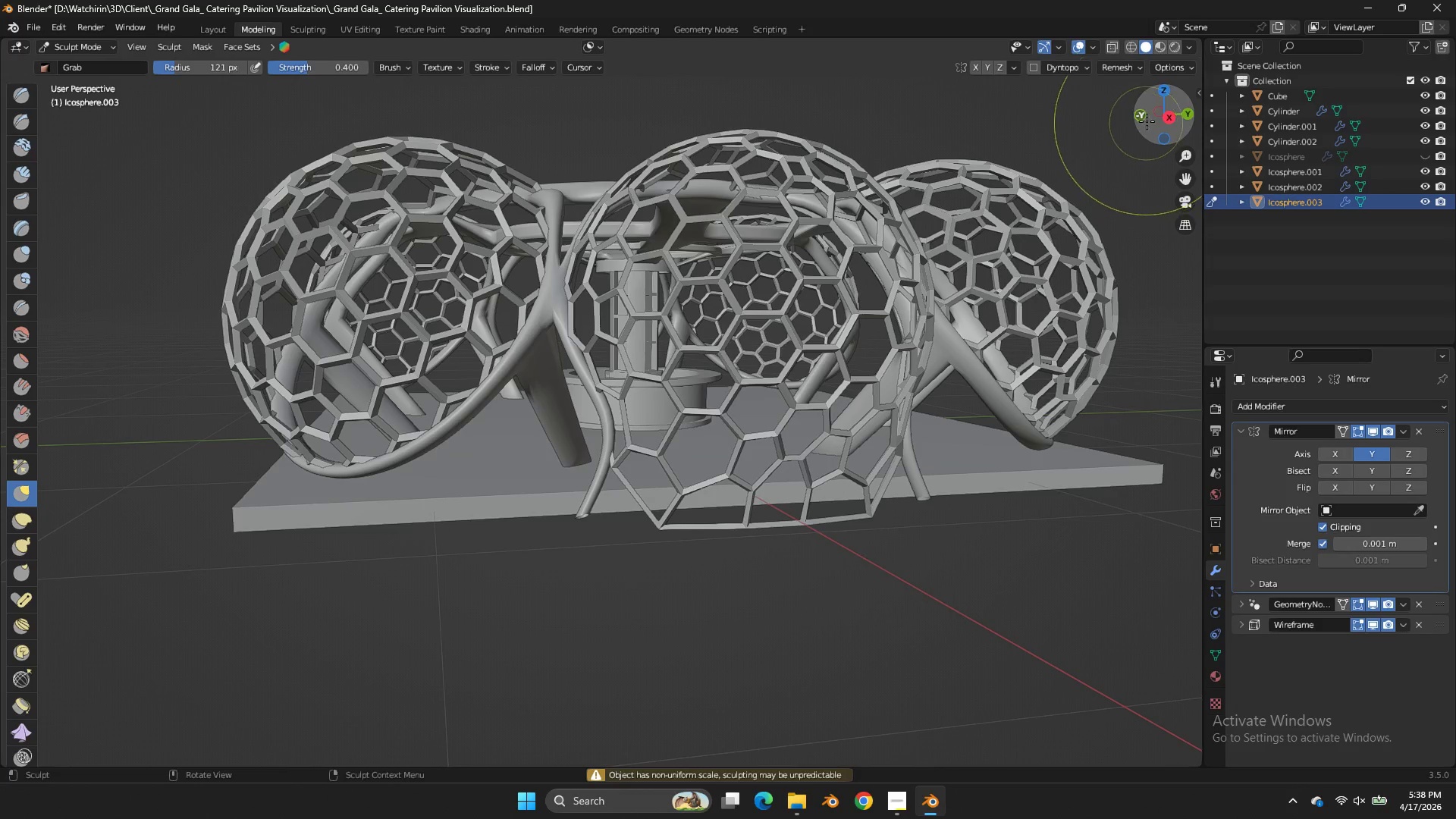 
left_click_drag(start_coordinate=[1156, 113], to_coordinate=[1165, 105])
 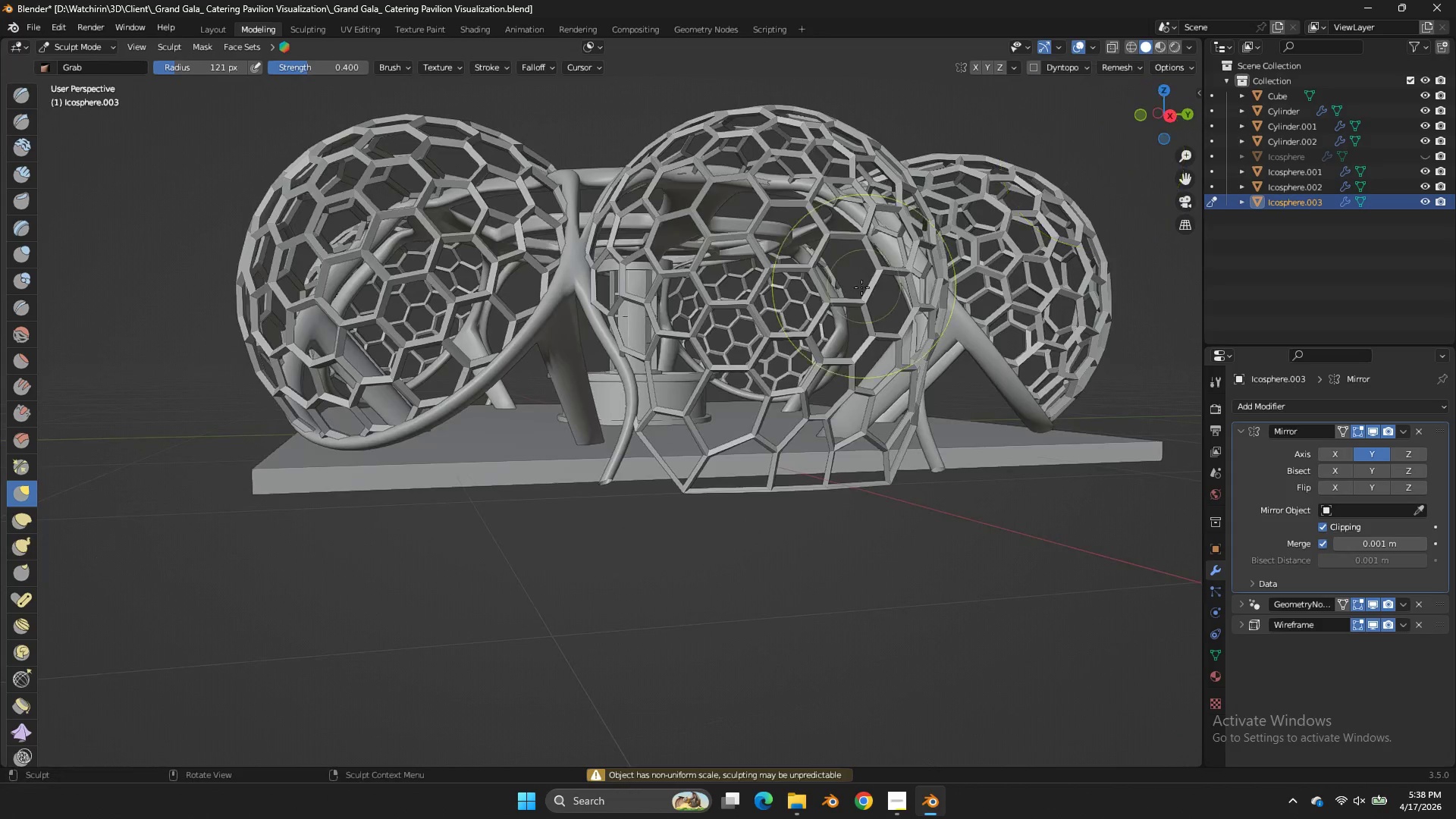 
key(Tab)
 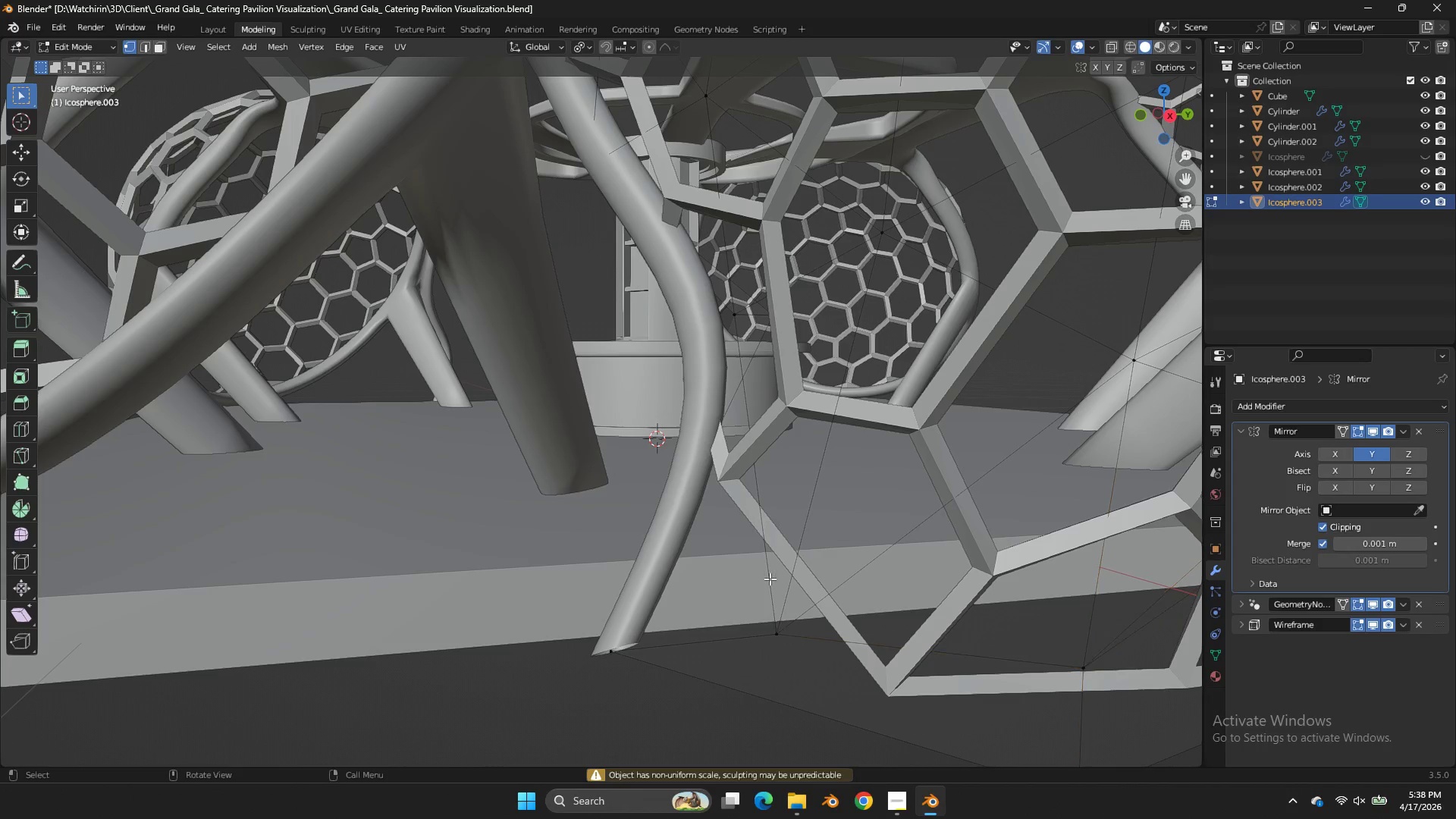 
scroll: coordinate [861, 287], scroll_direction: up, amount: 3.0
 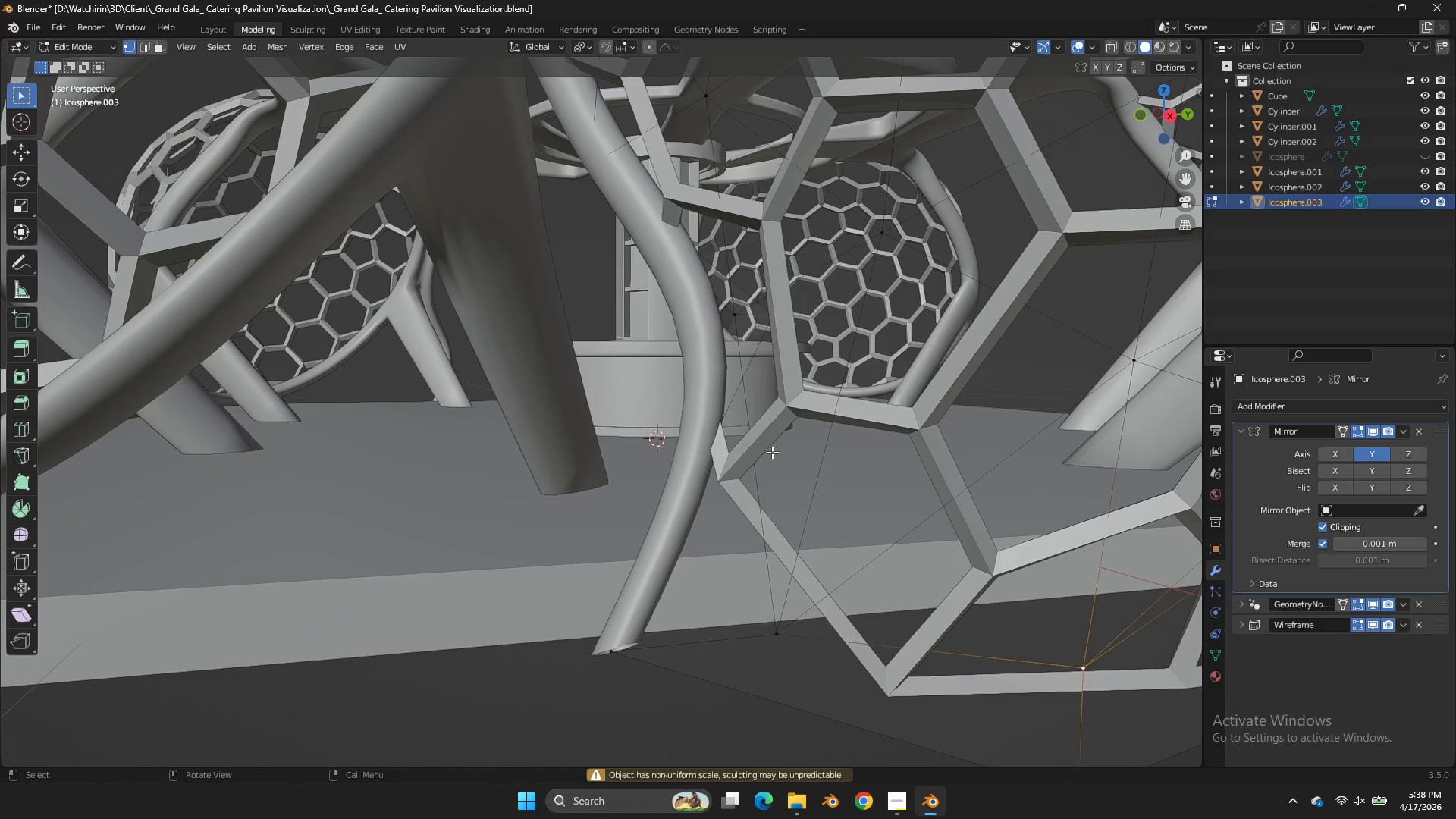 
double_click([761, 634])
 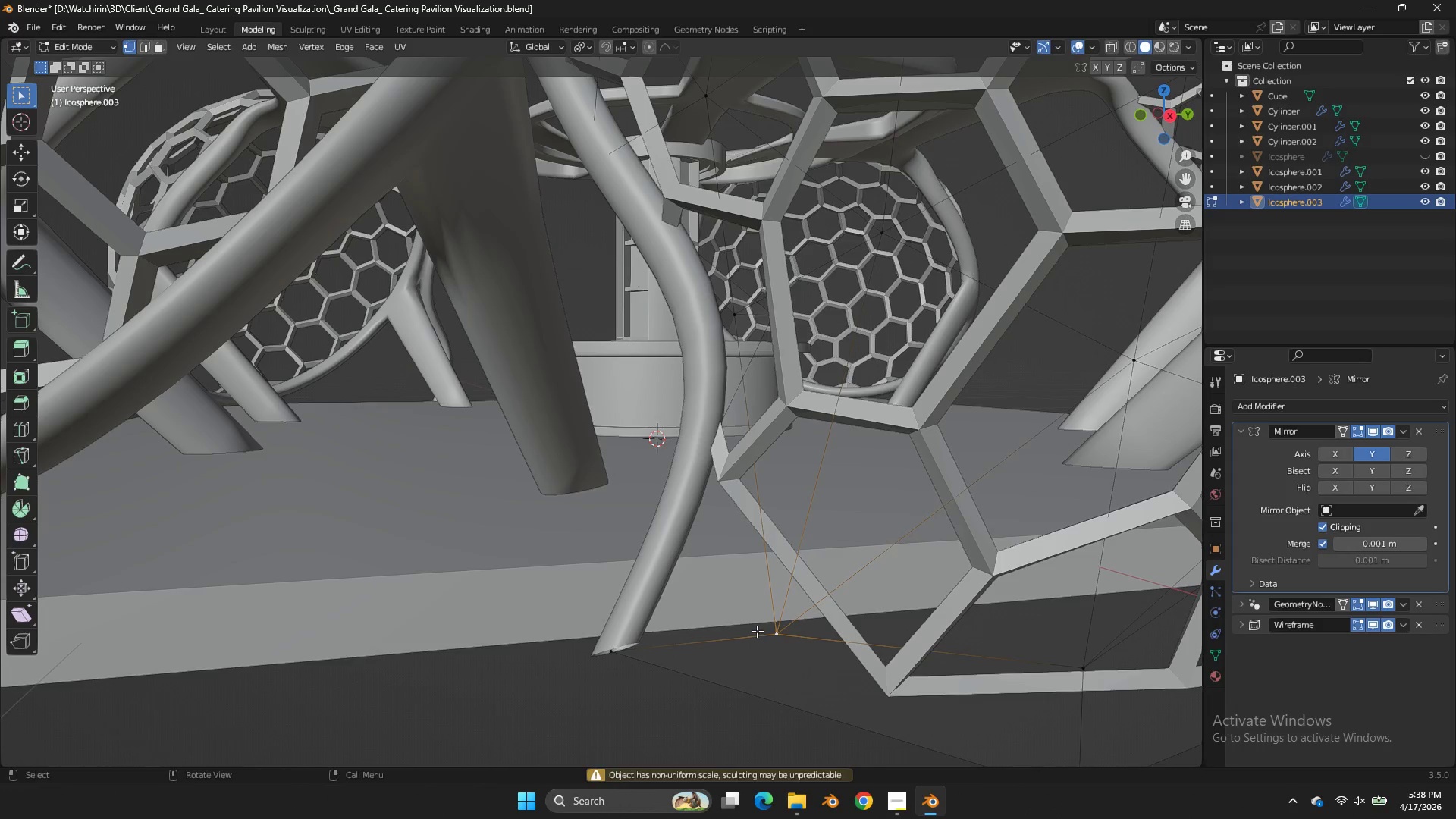 
key(G)
 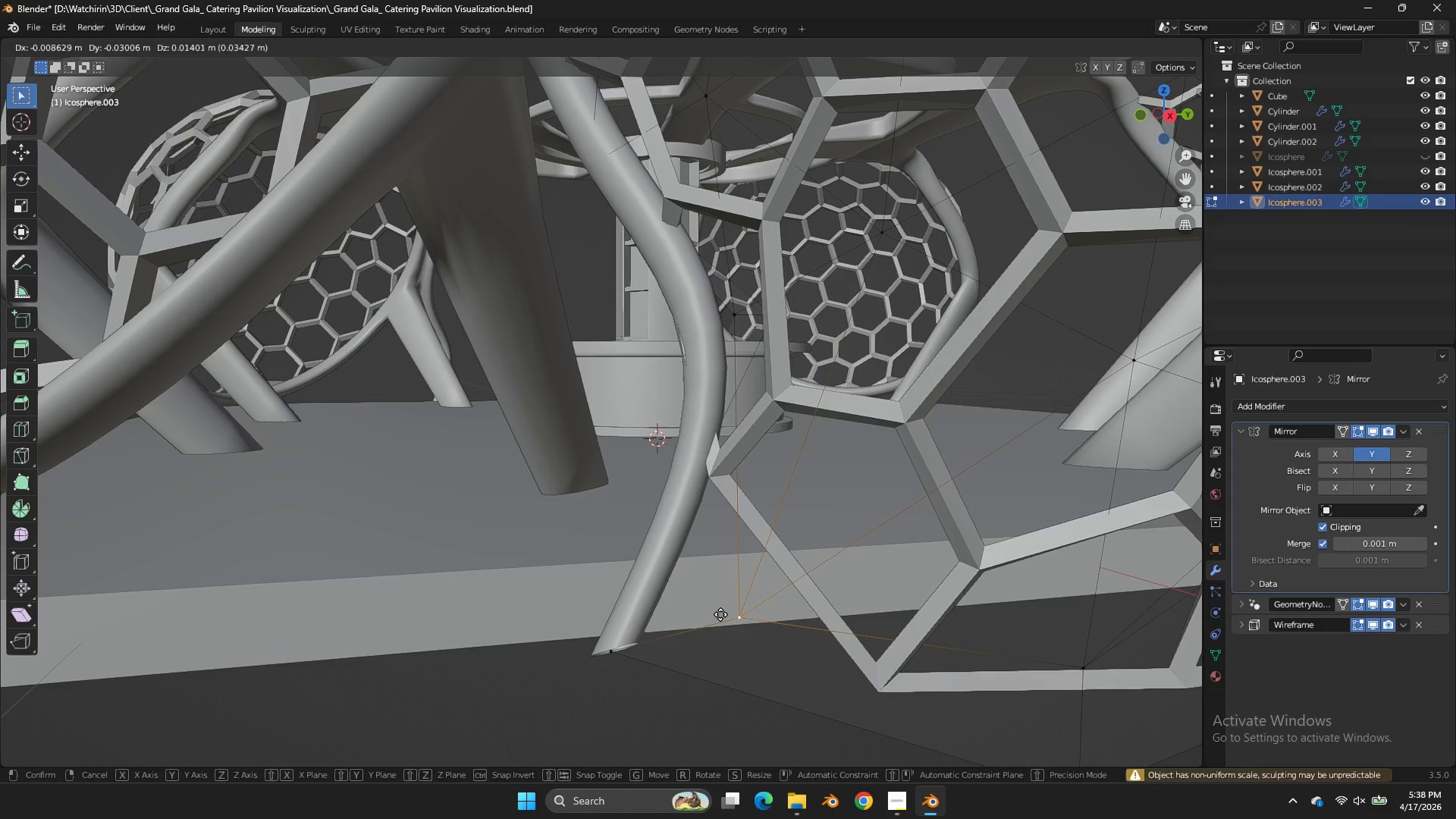 
right_click([733, 614])
 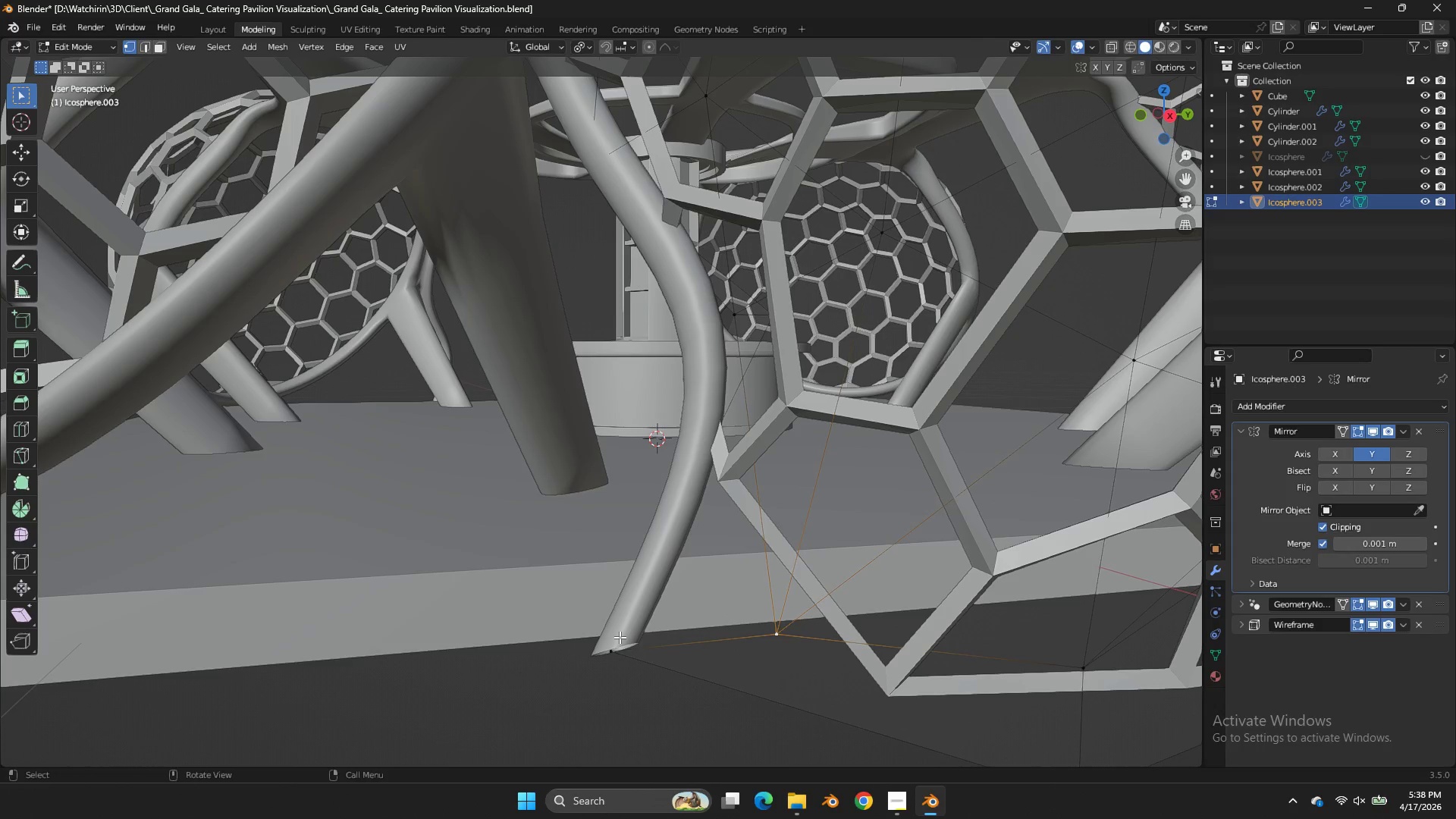 
left_click([620, 637])
 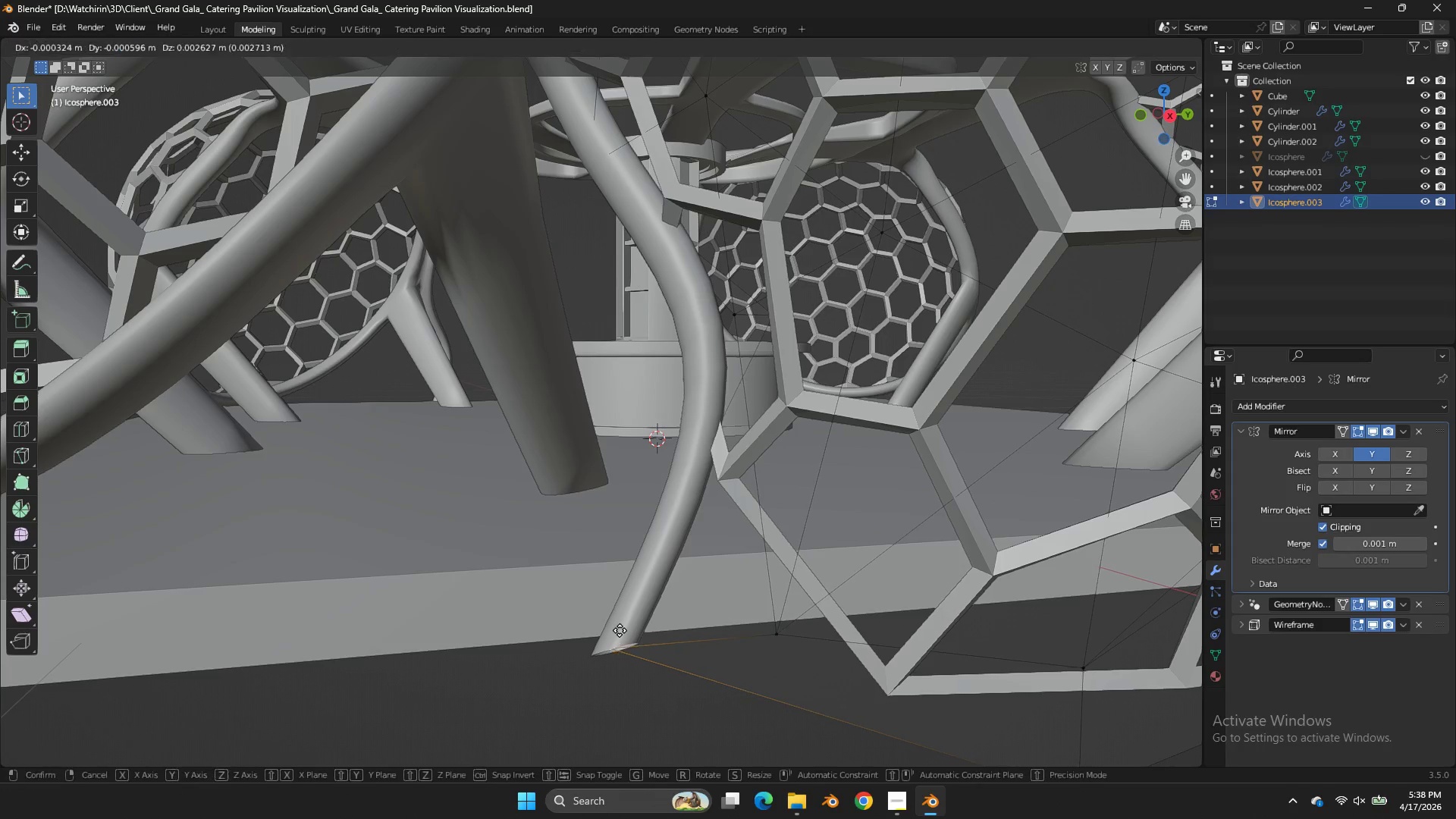 
key(G)
 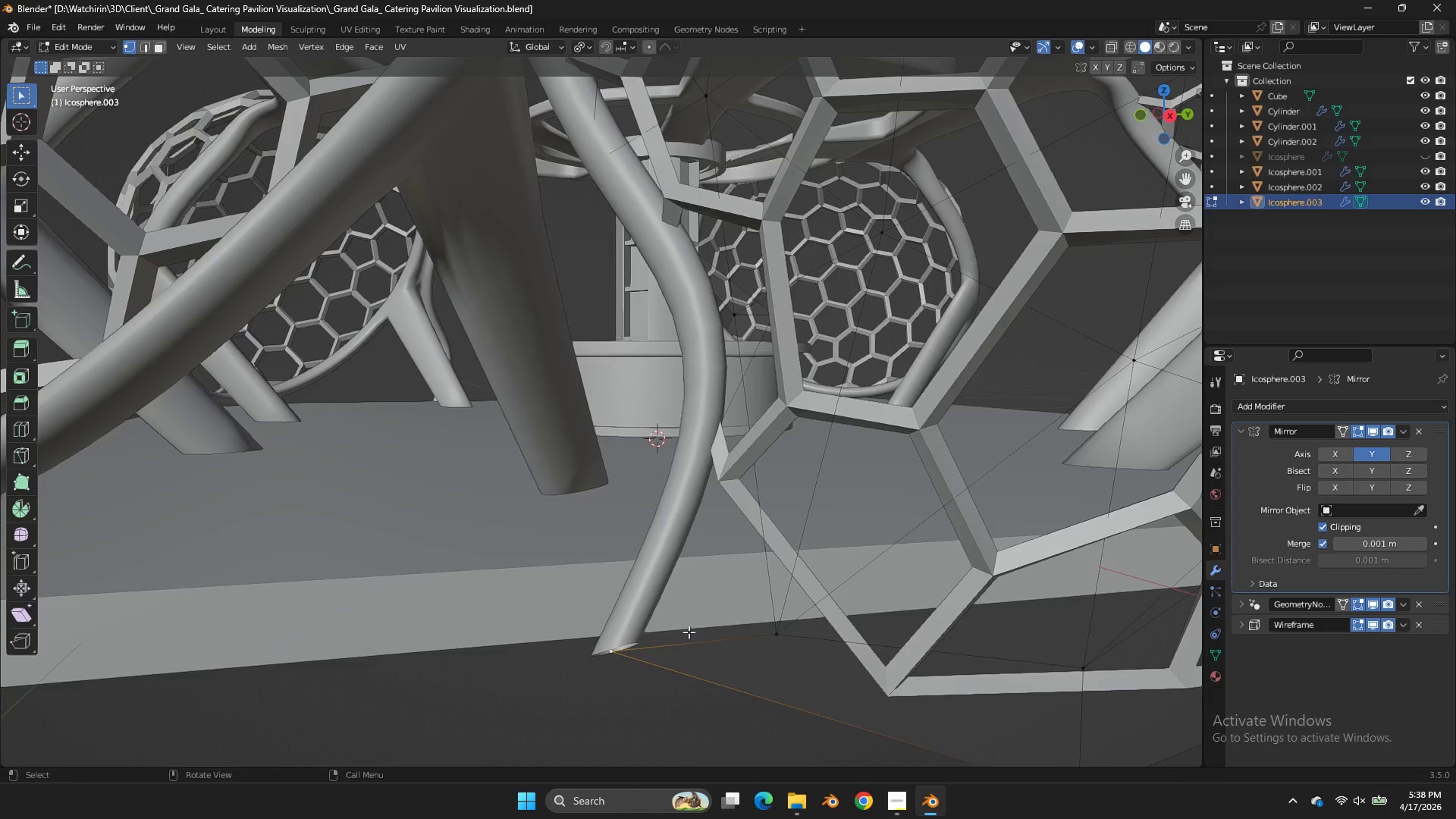 
left_click([885, 542])
 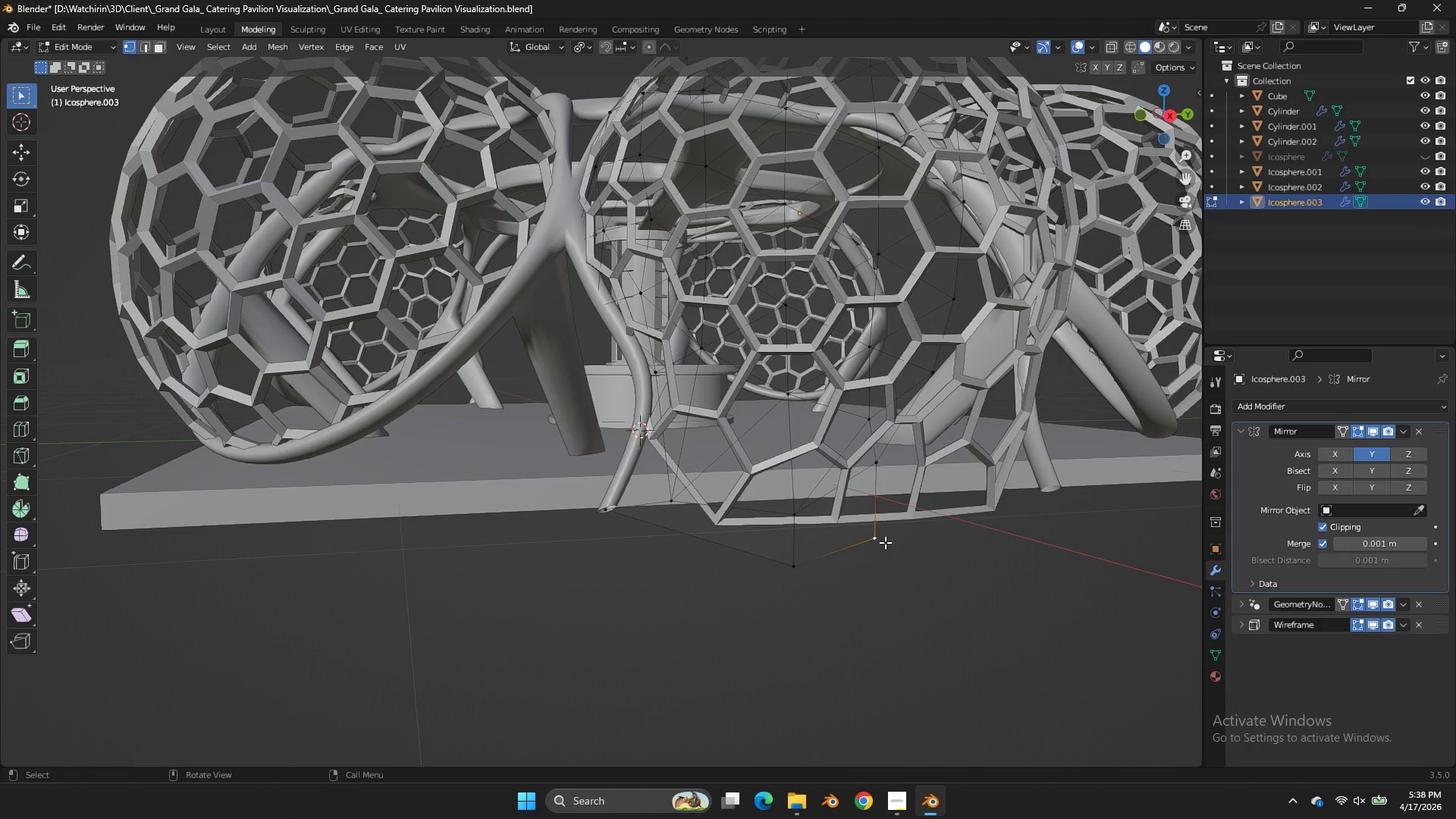 
scroll: coordinate [755, 626], scroll_direction: down, amount: 2.0
 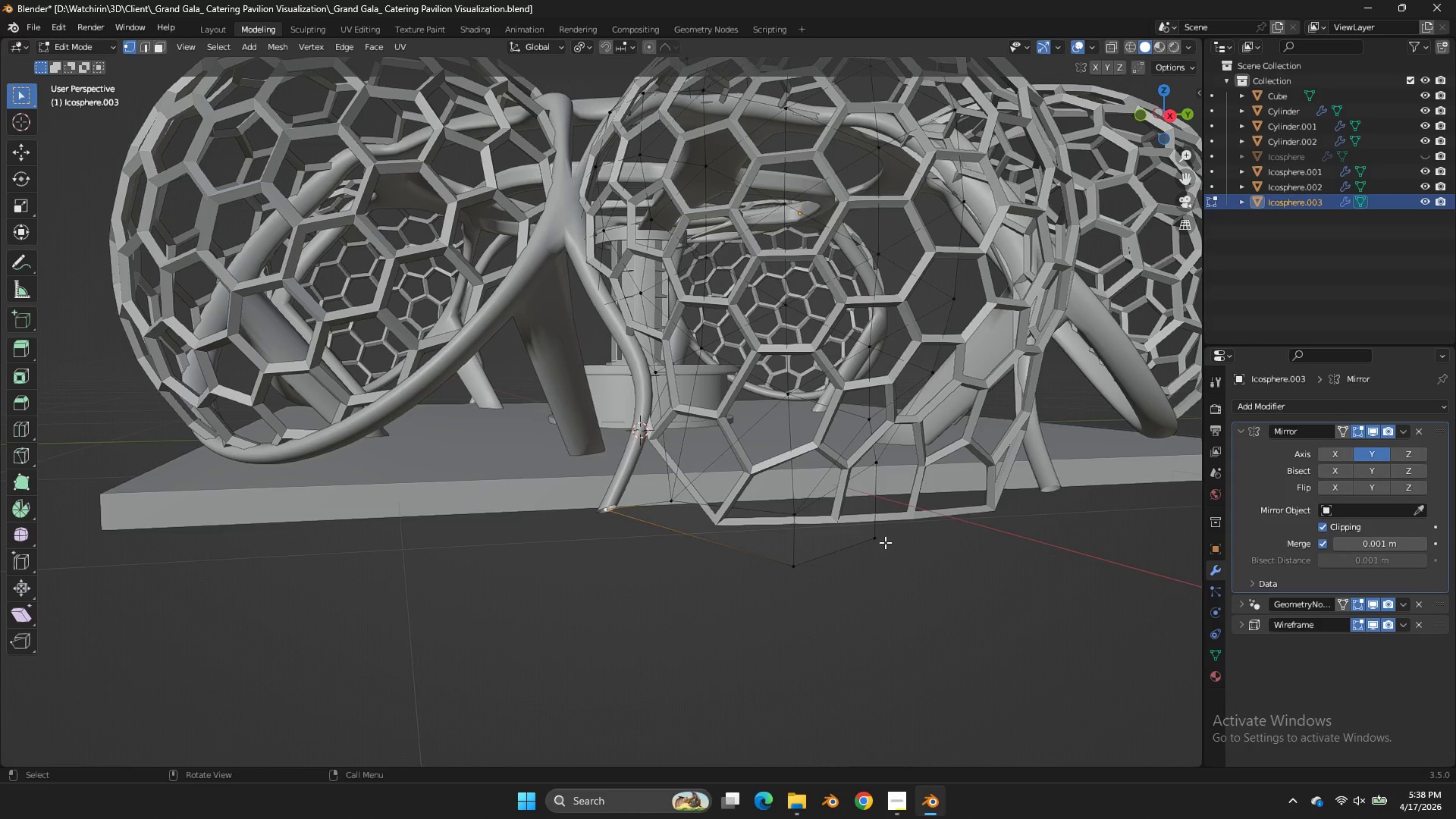 
key(X)
 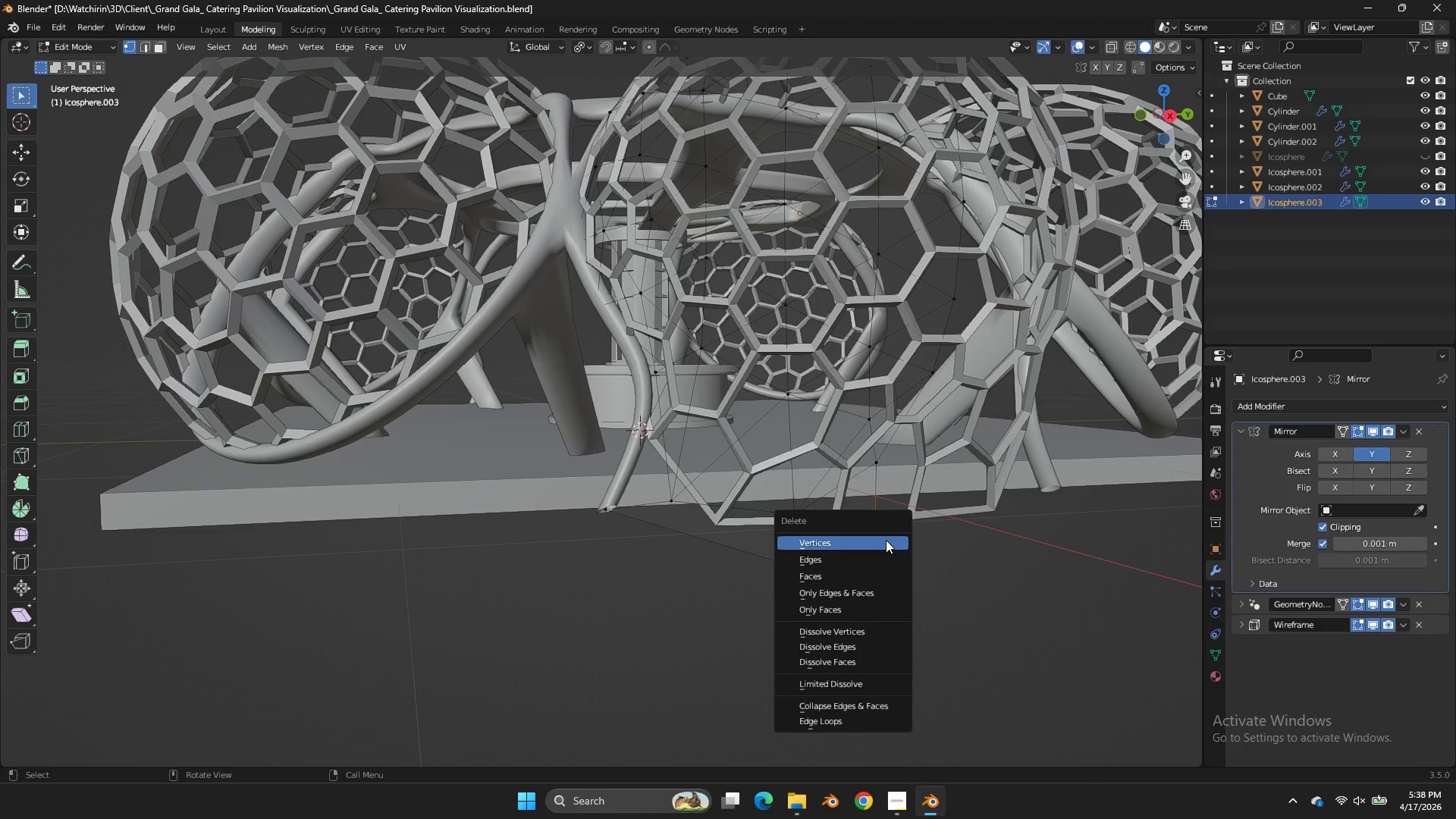 
left_click([886, 540])
 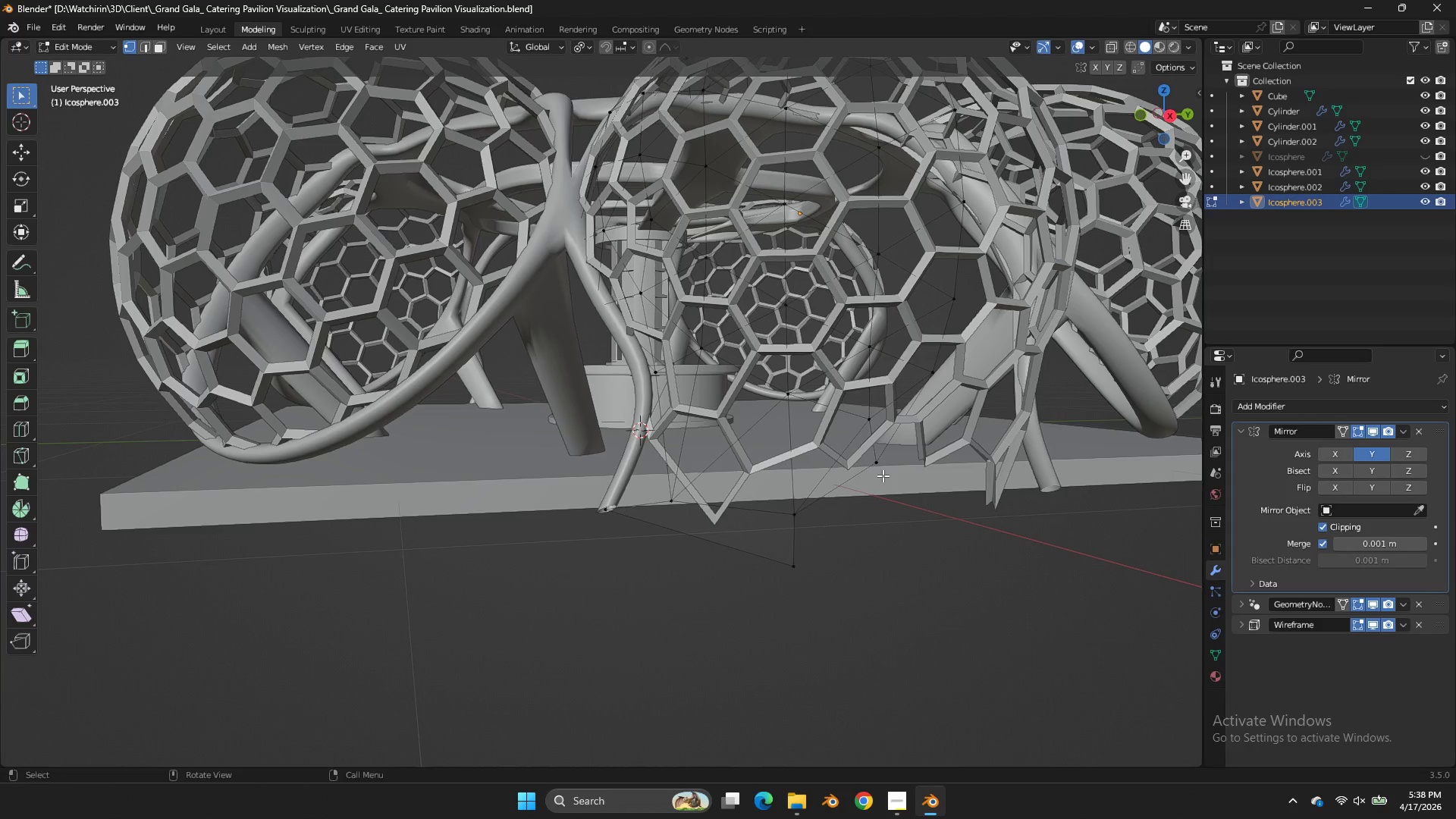 
left_click([782, 554])
 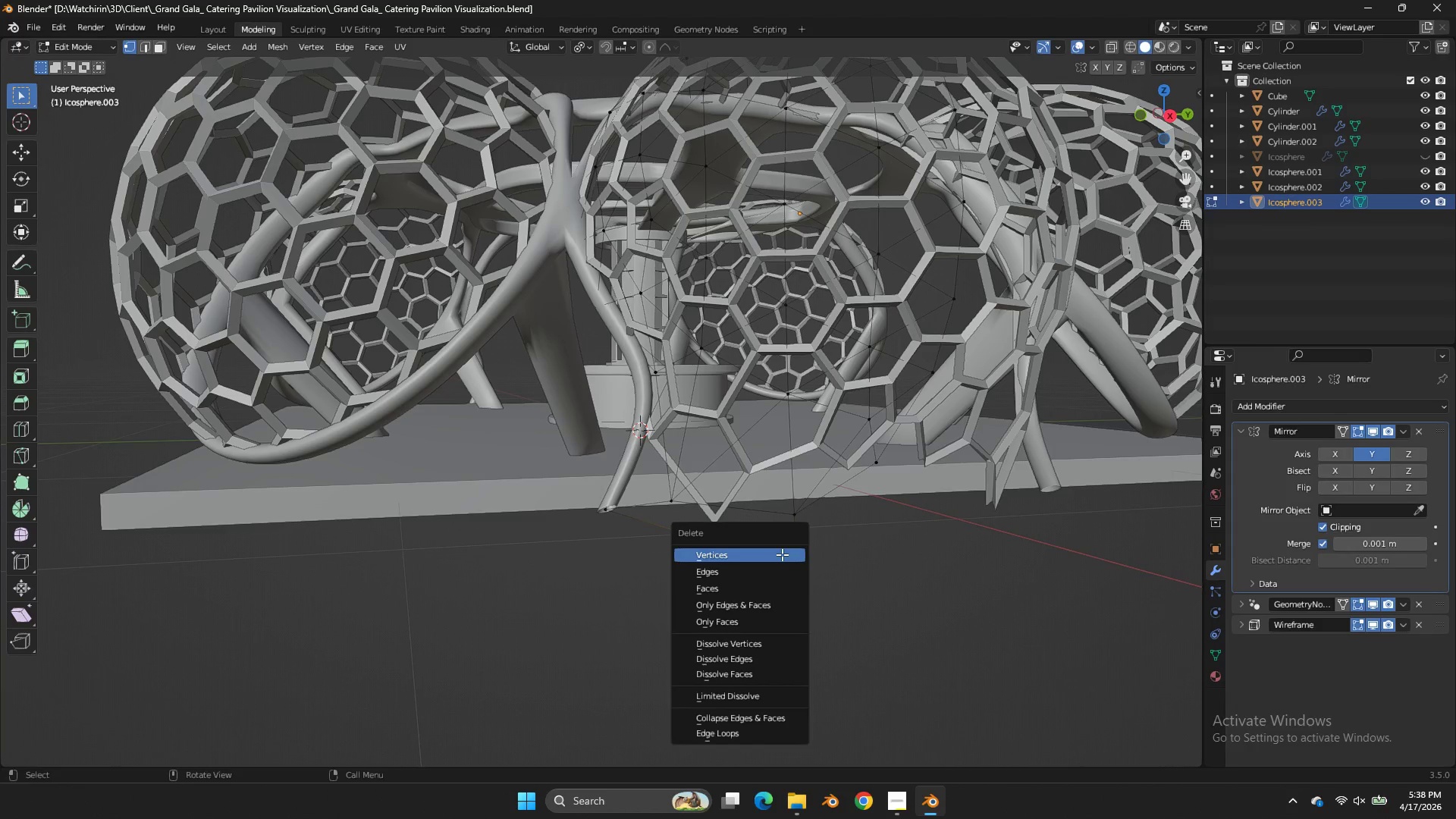 
key(X)
 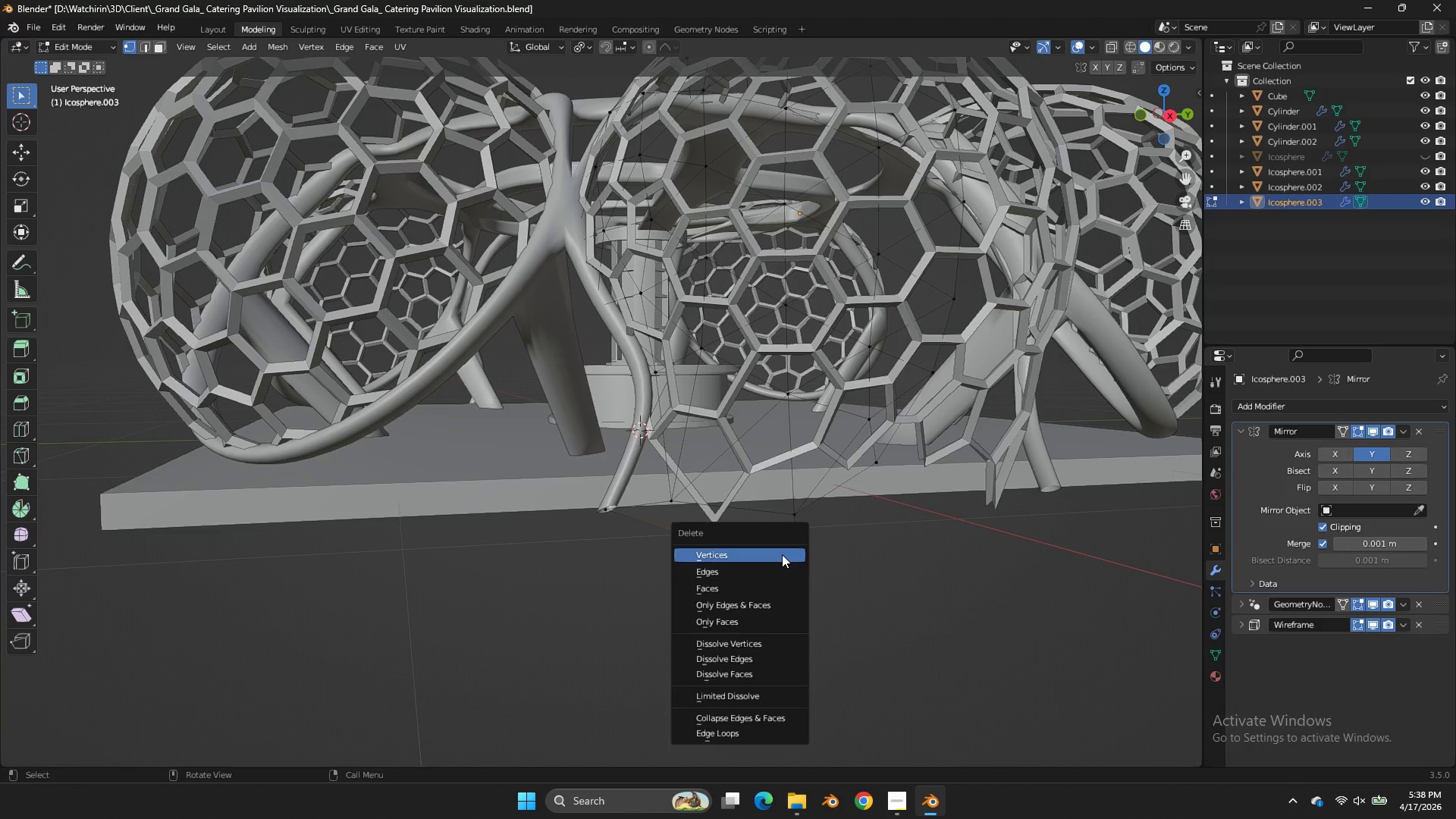 
double_click([782, 554])
 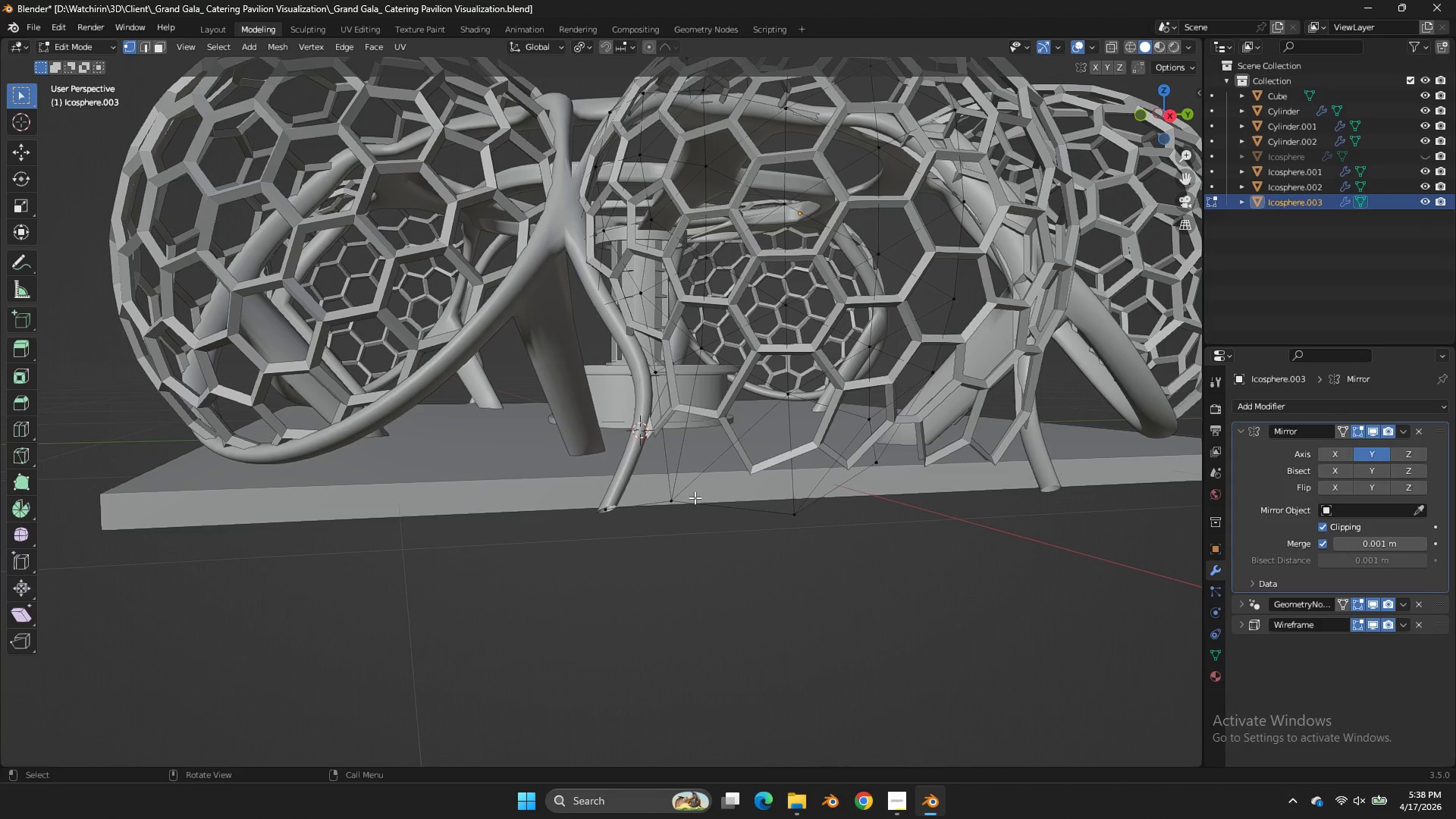 
left_click([695, 497])
 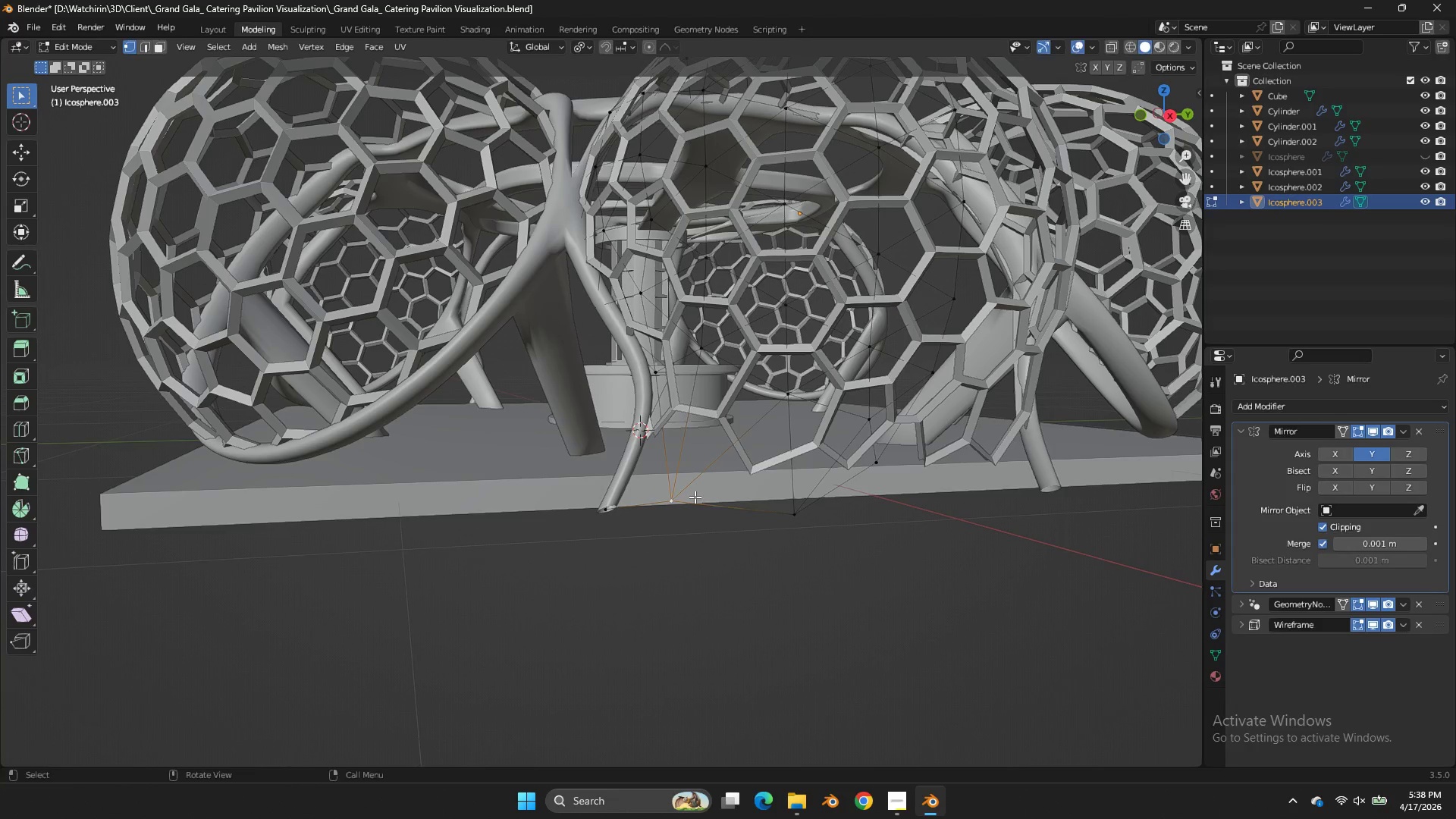 
key(G)
 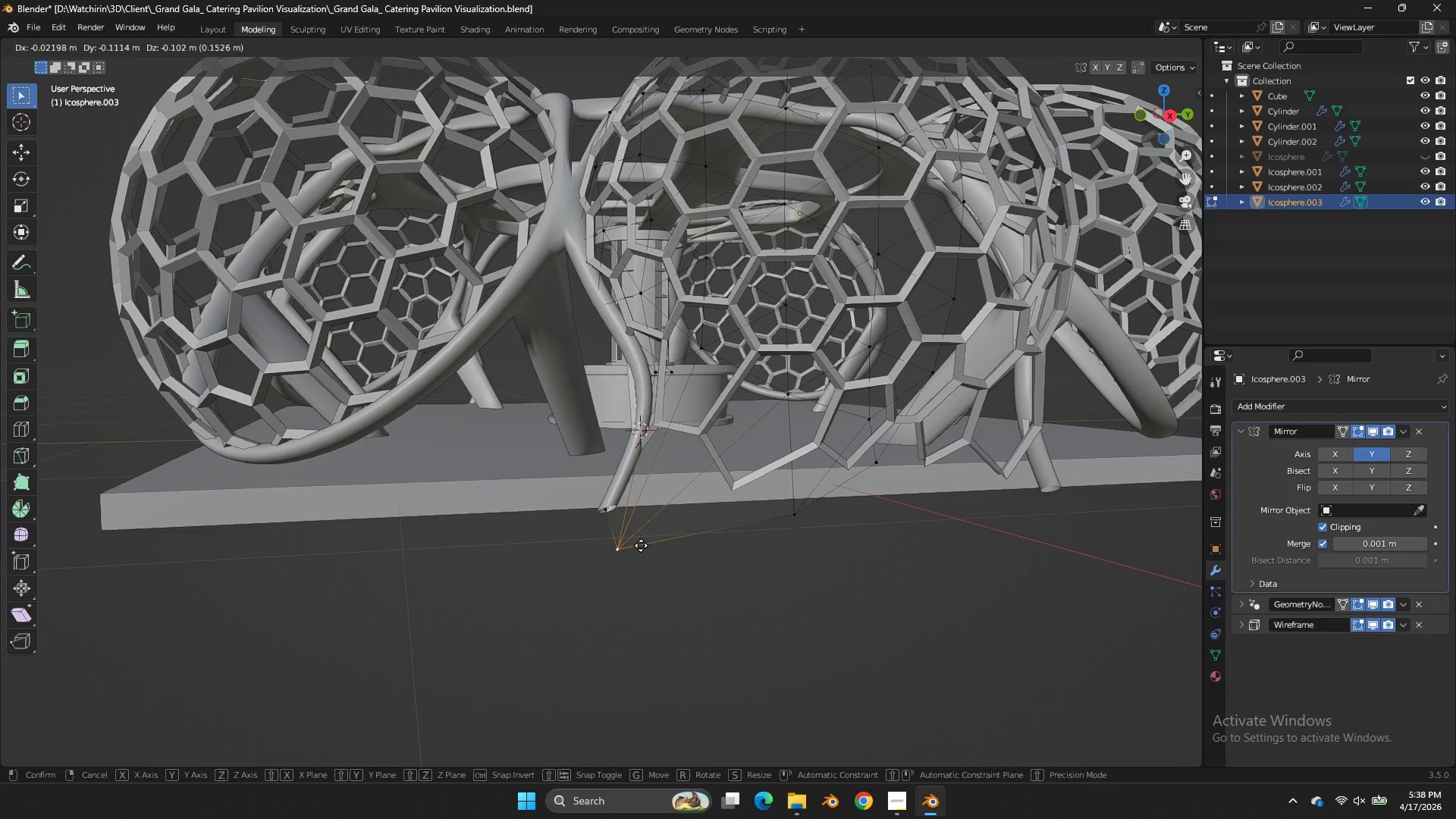 
left_click([663, 545])
 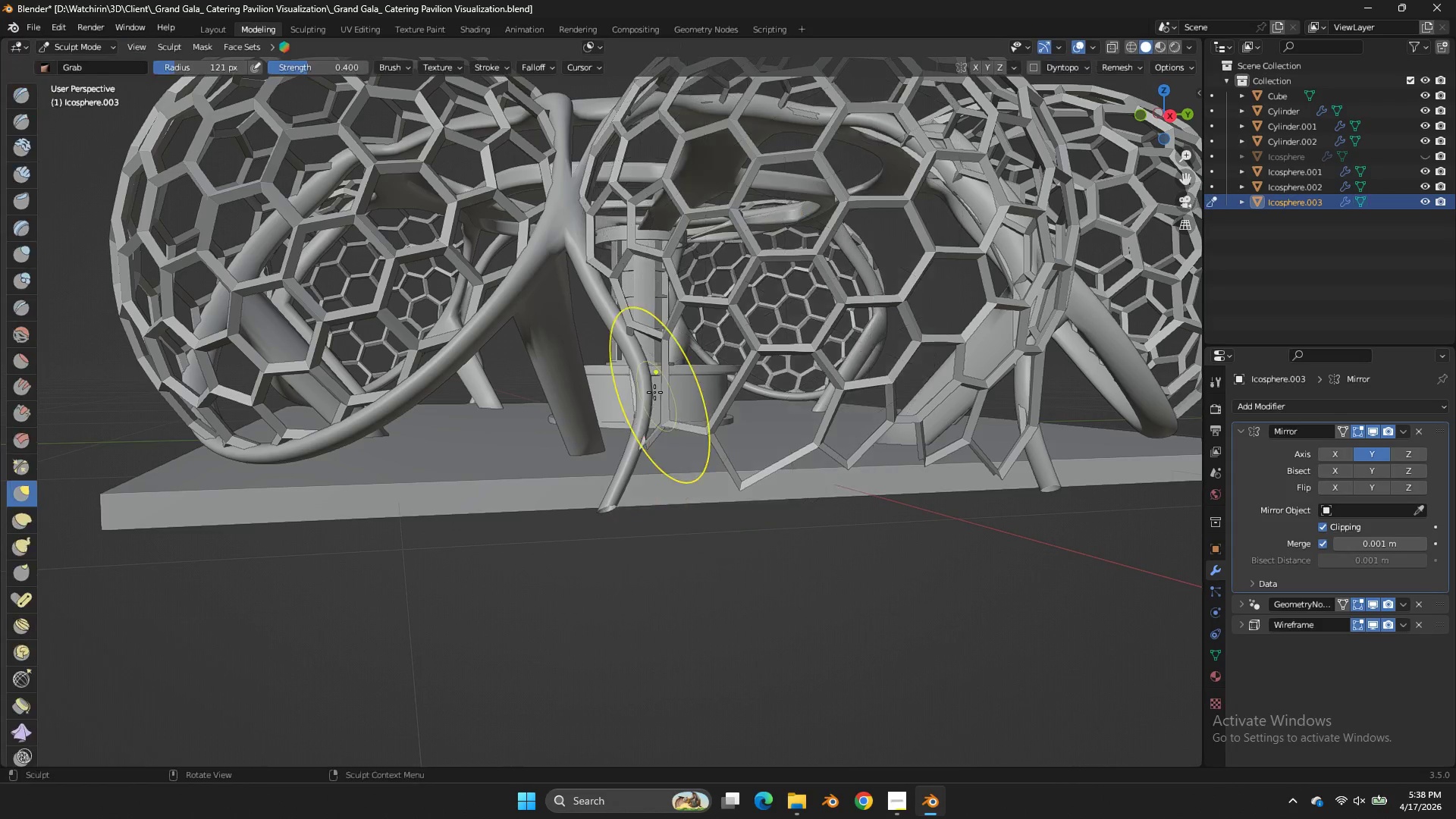 
key(Tab)
 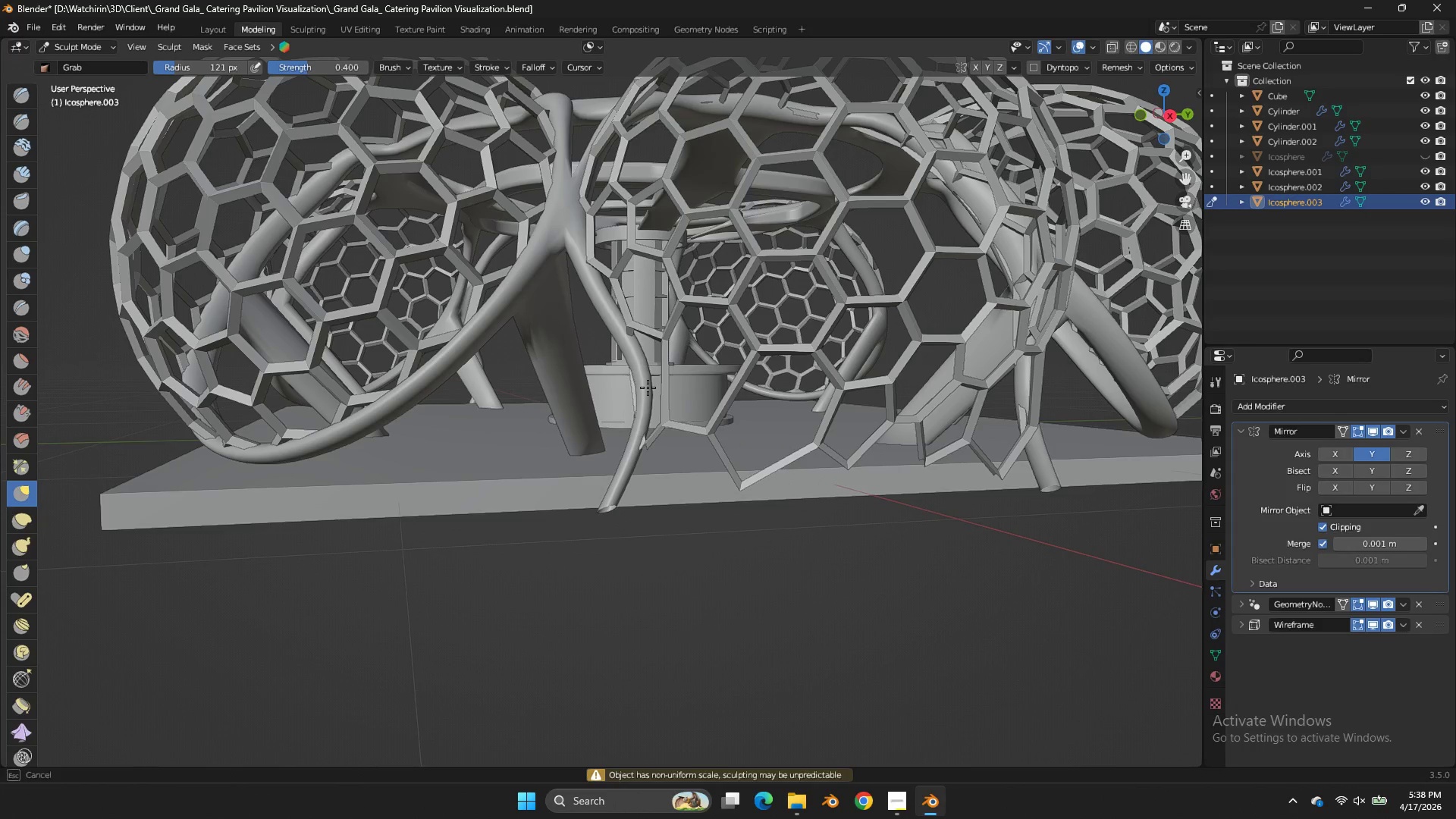 
double_click([648, 388])
 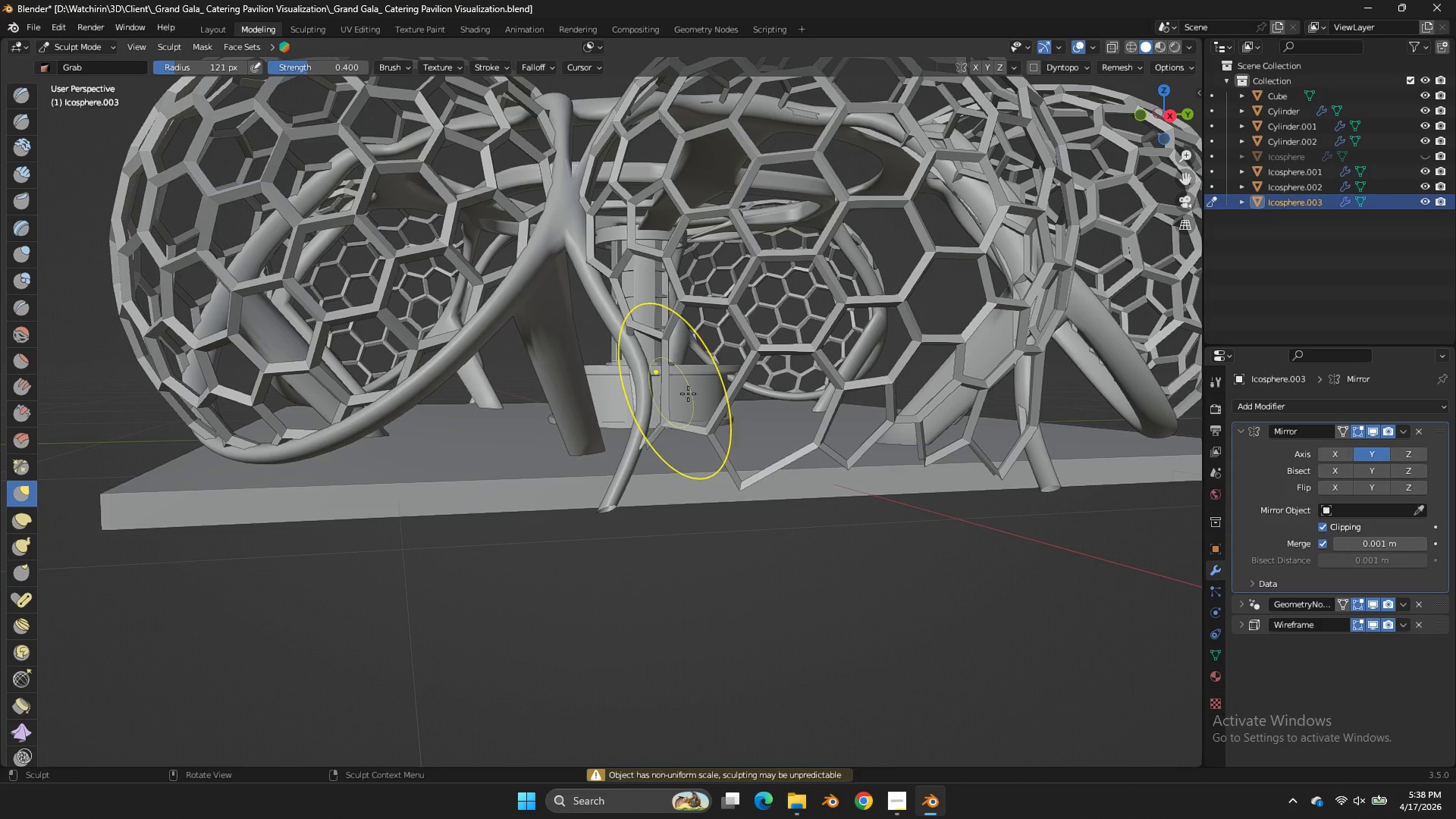 
key(Control+ControlLeft)
 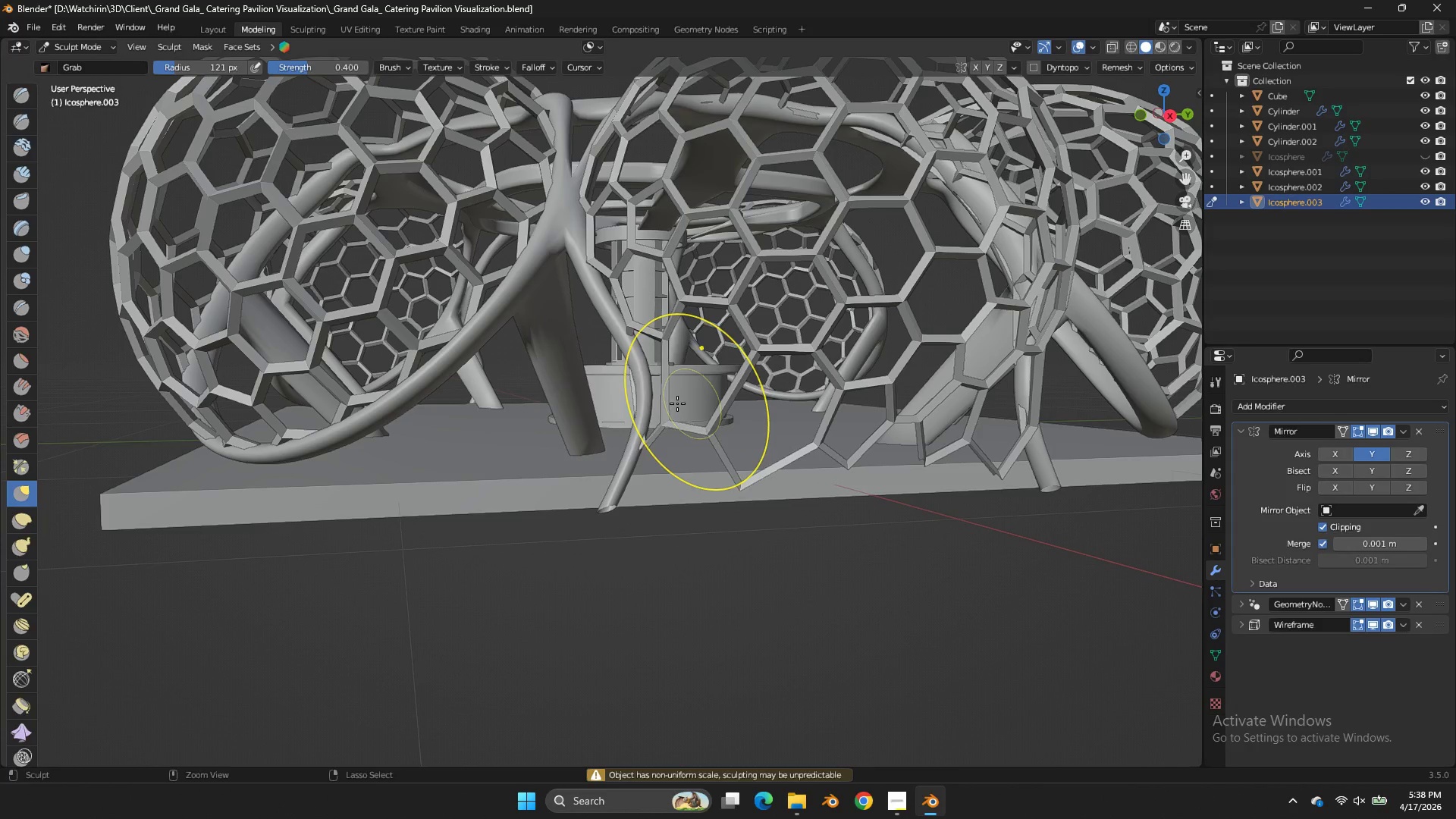 
key(Control+Tab)
 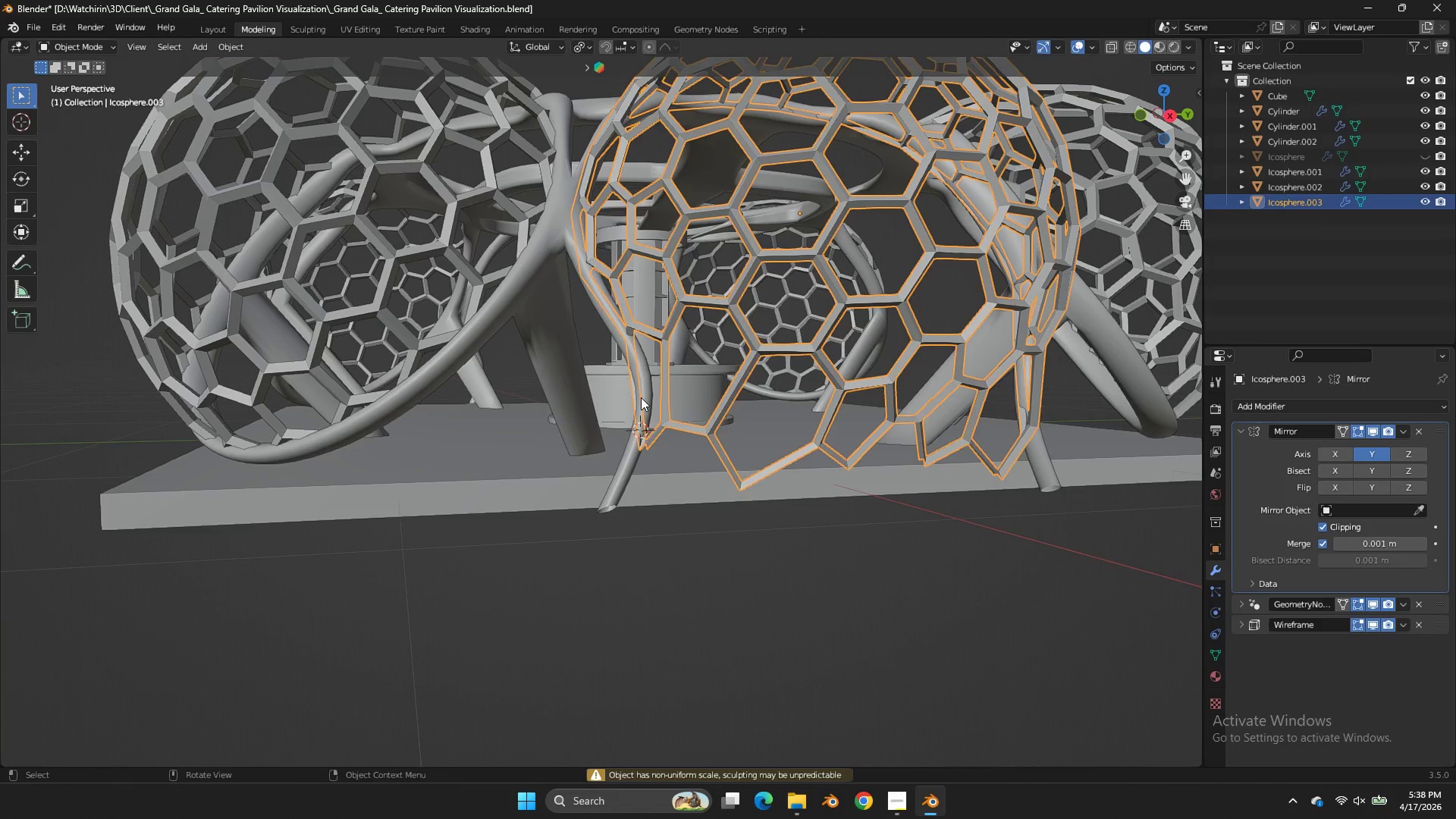 
left_click([641, 397])
 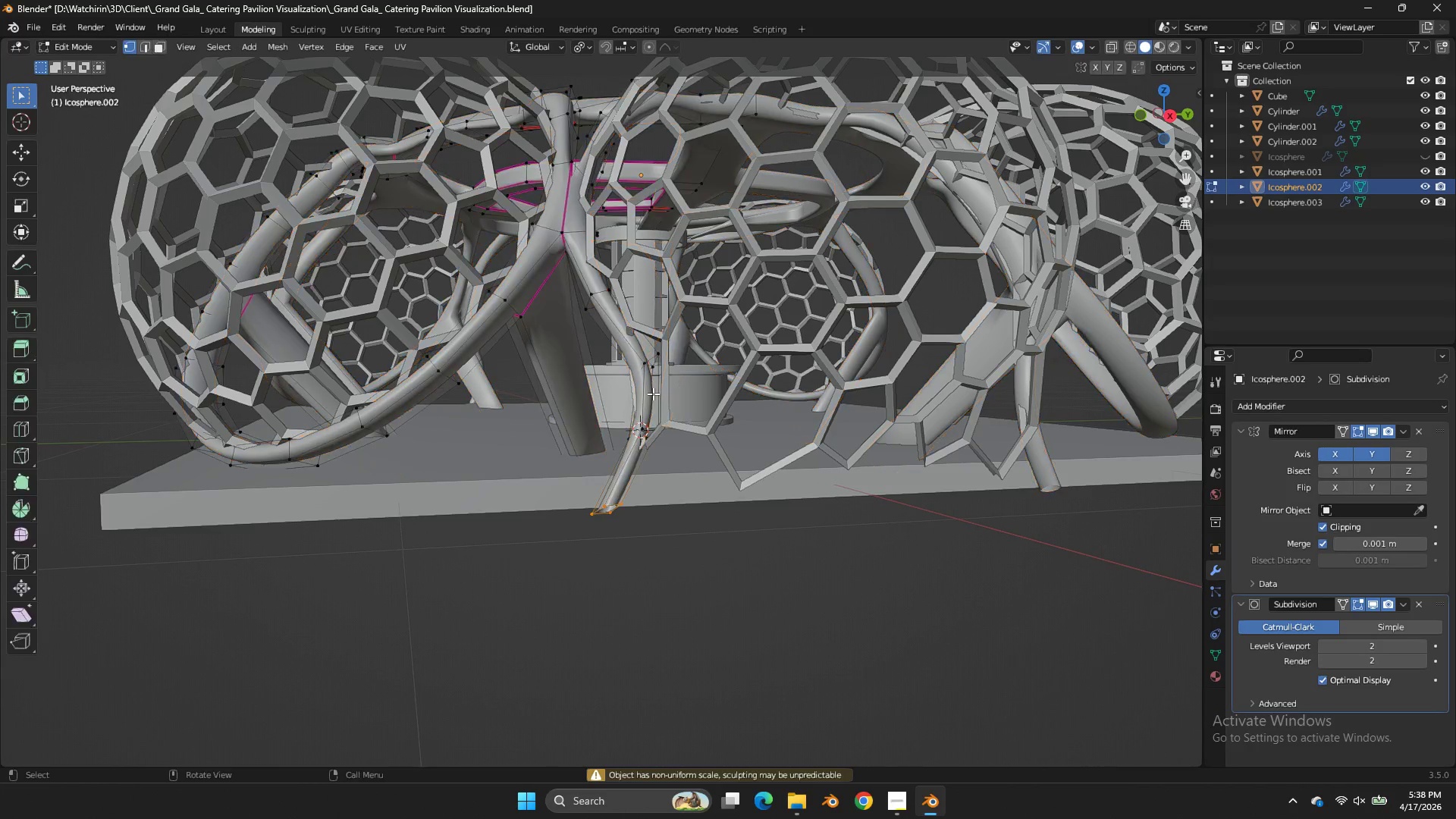 
key(Tab)
 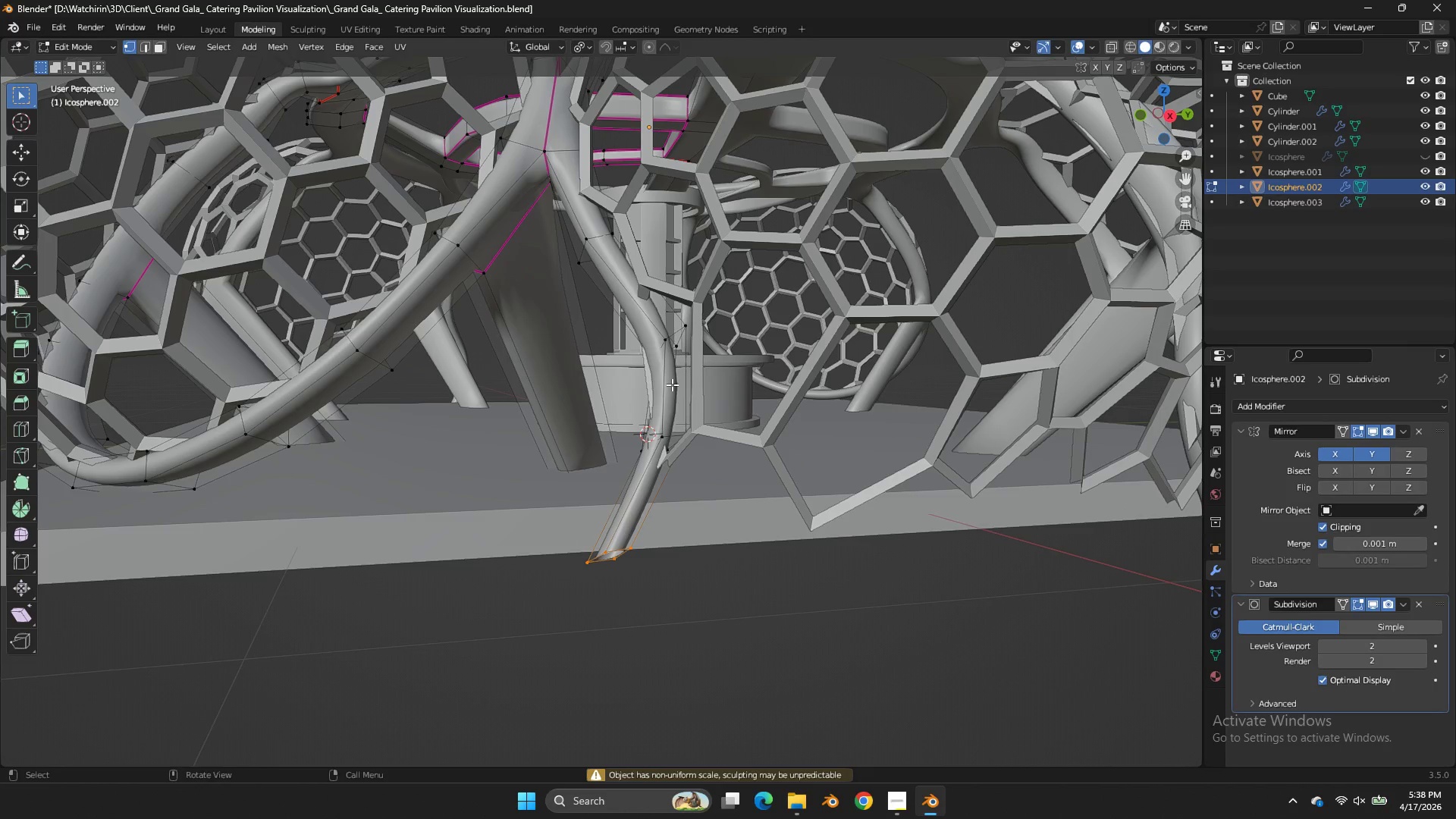 
left_click_drag(start_coordinate=[732, 306], to_coordinate=[702, 320])
 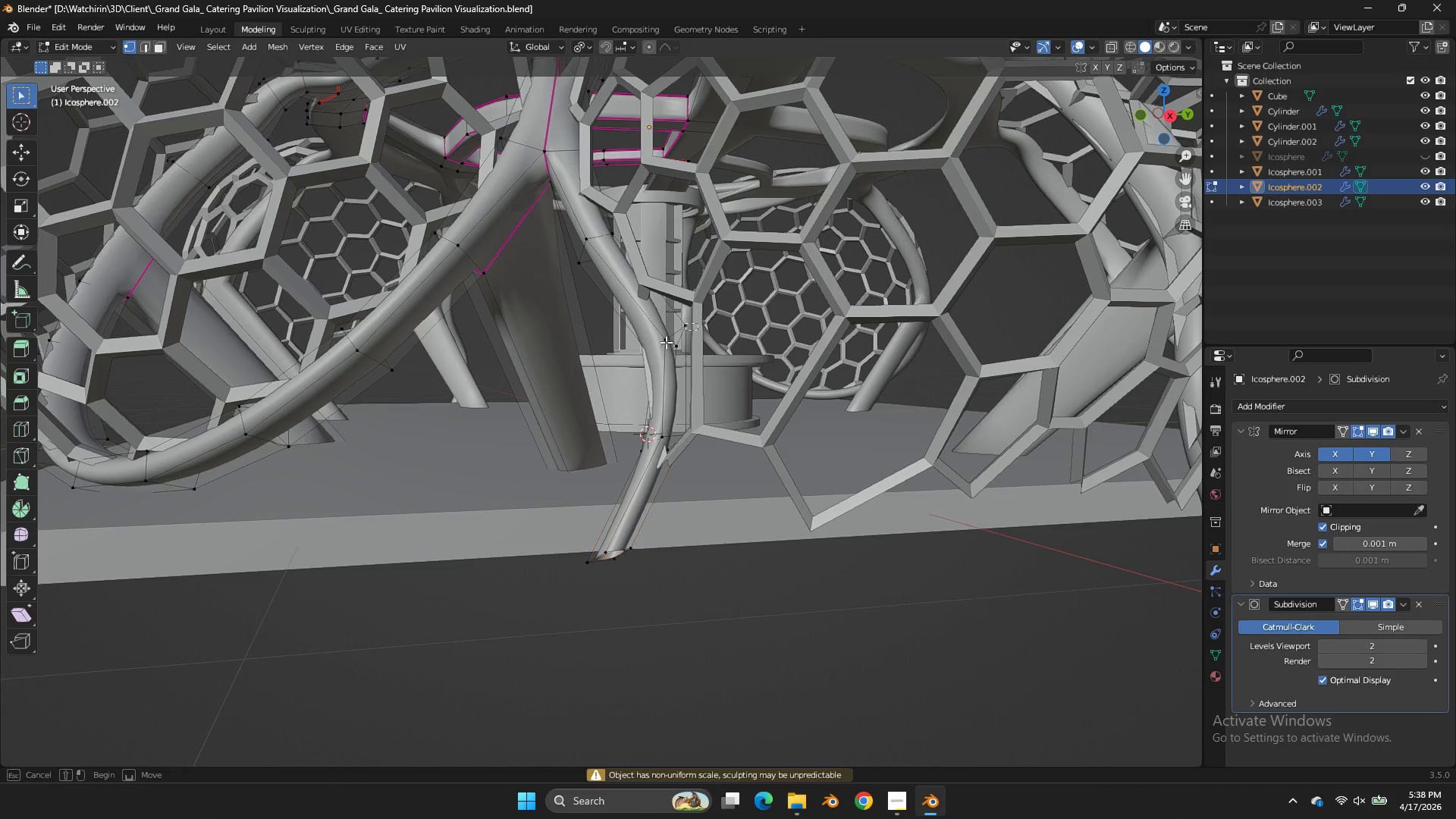 
scroll: coordinate [672, 385], scroll_direction: up, amount: 1.0
 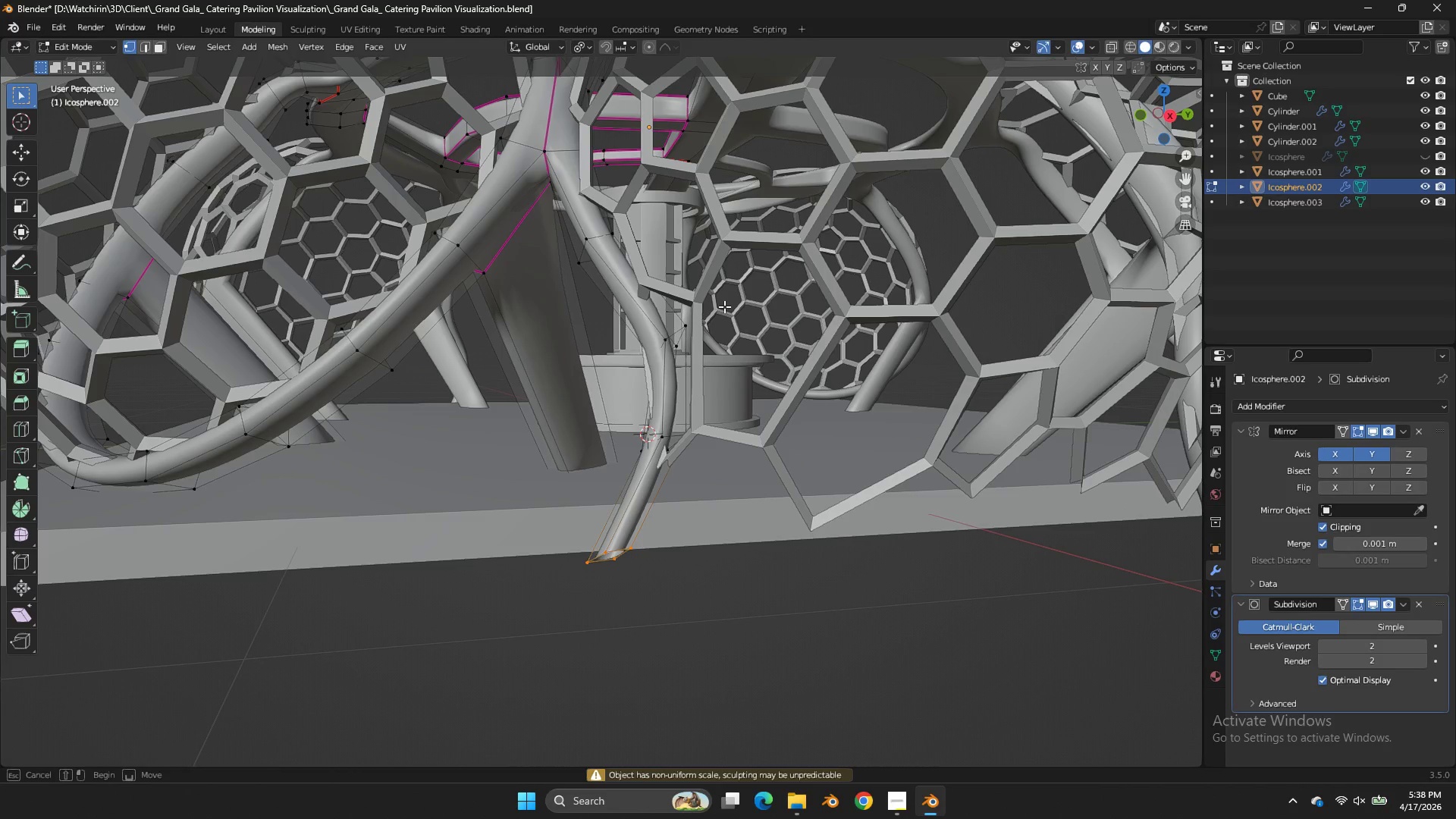 
left_click_drag(start_coordinate=[698, 323], to_coordinate=[641, 361])
 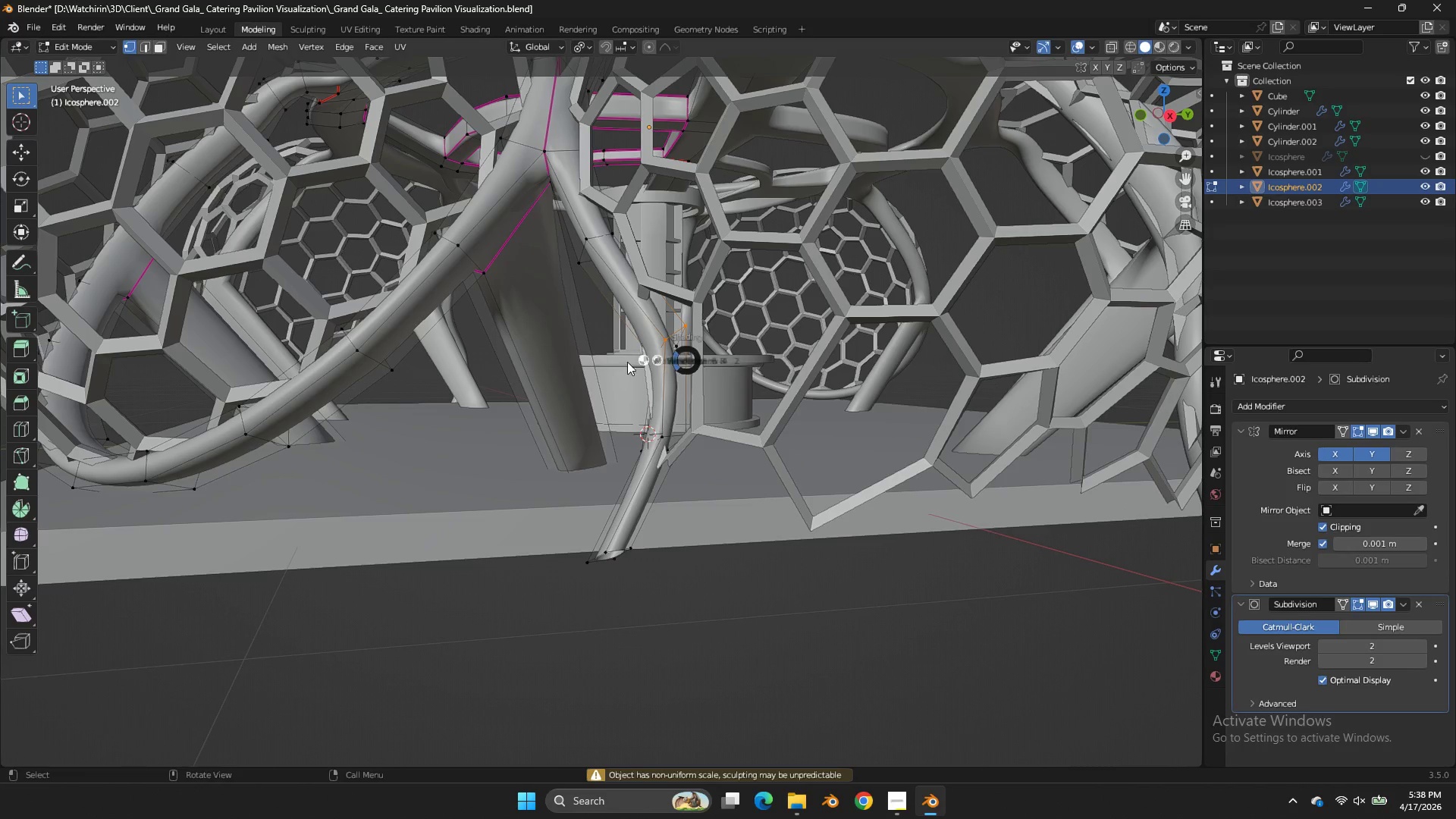 
type(zzg)
 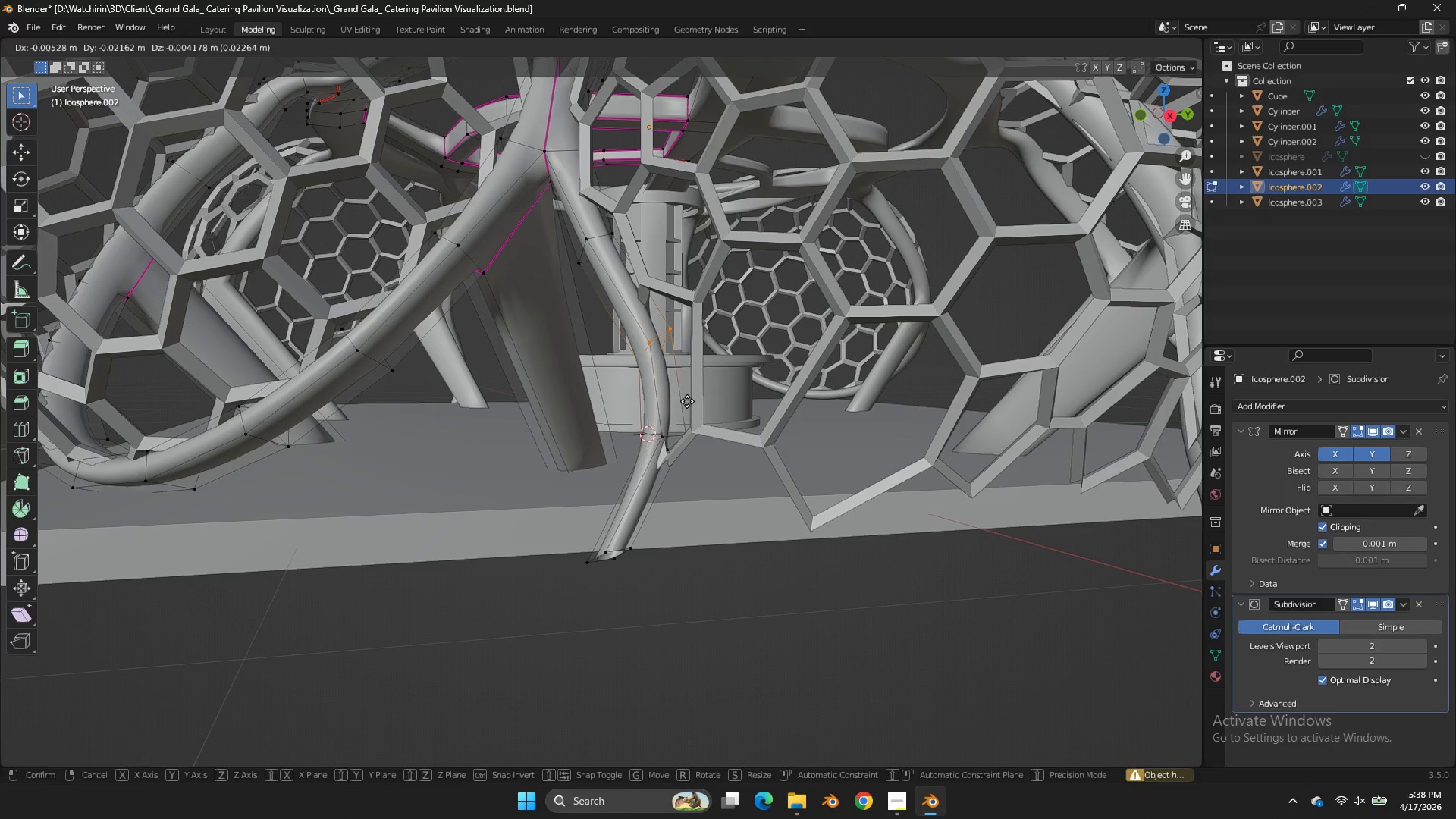 
left_click_drag(start_coordinate=[708, 319], to_coordinate=[635, 372])
 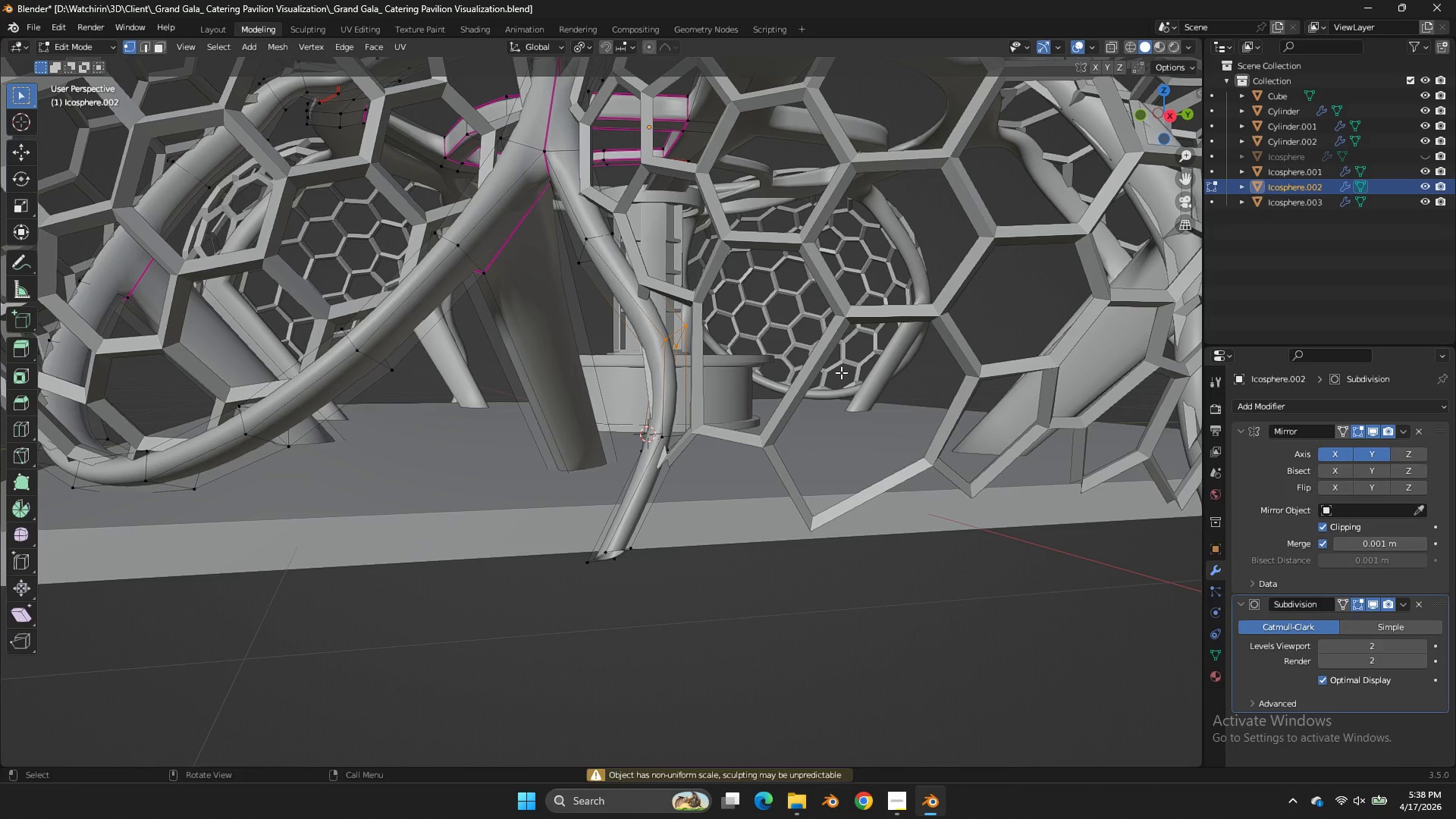 
hold_key(key=ShiftLeft, duration=0.75)
left_click([662, 405])
 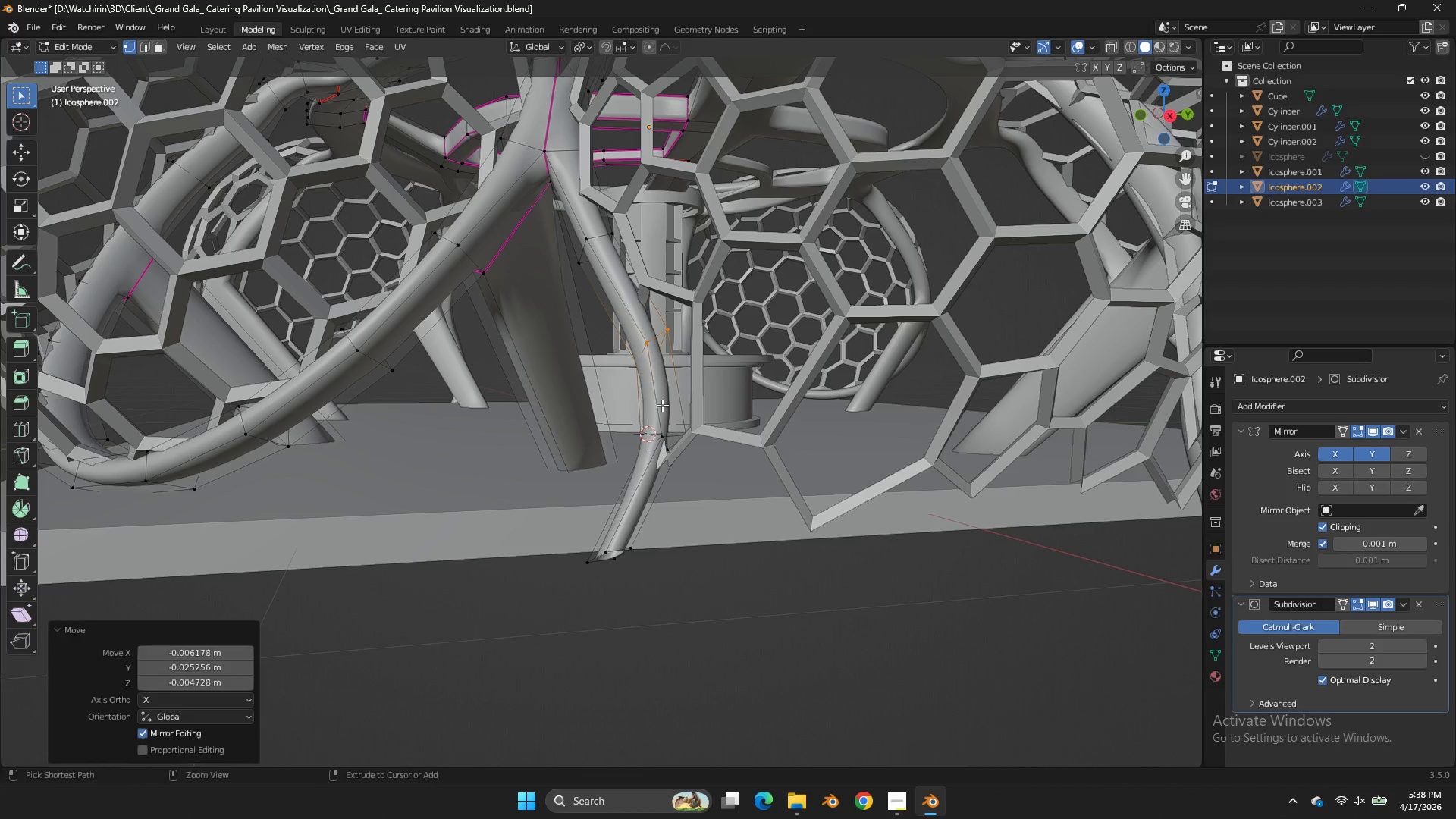 
key(Control+S)
 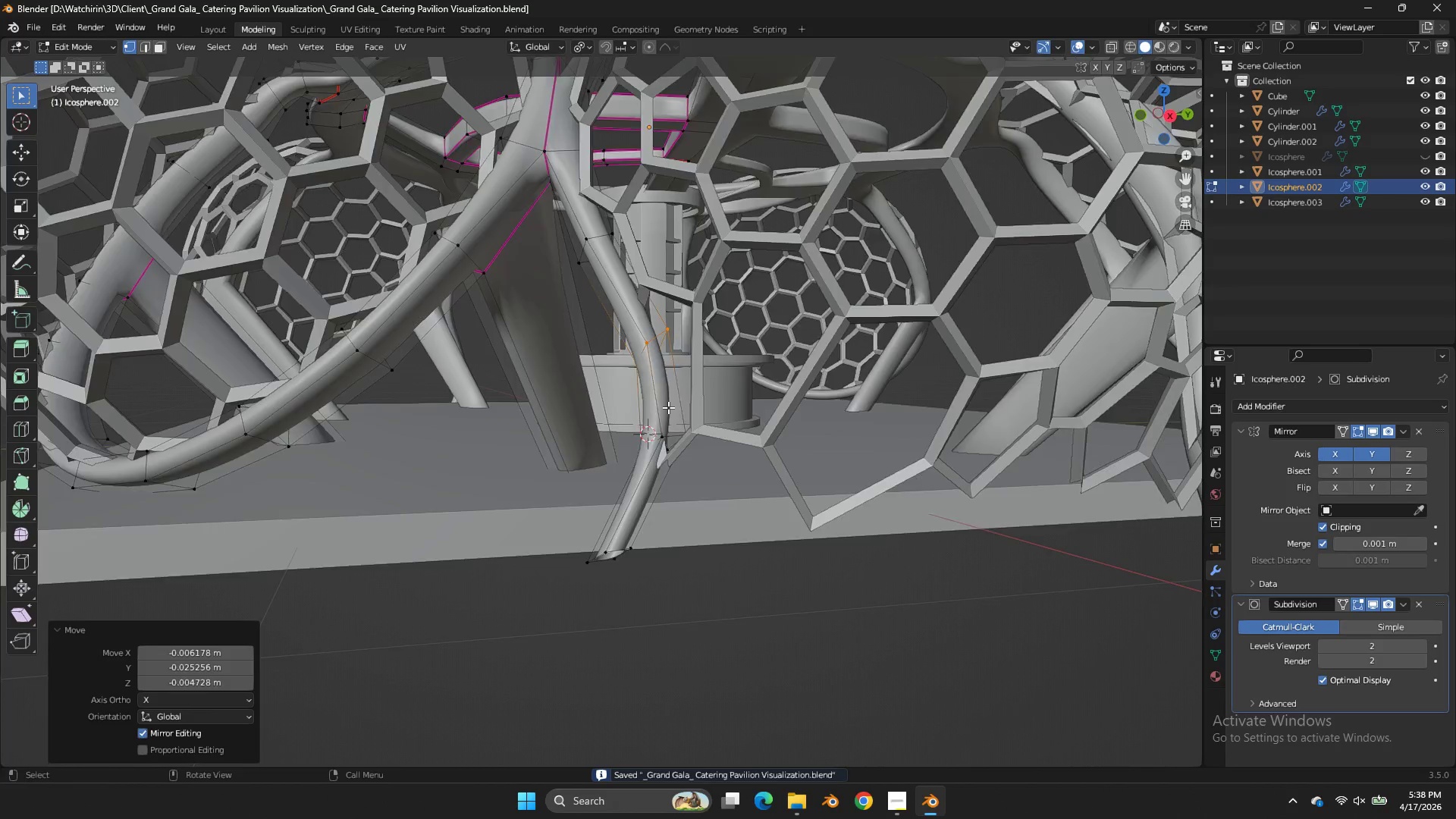 
key(Tab)
 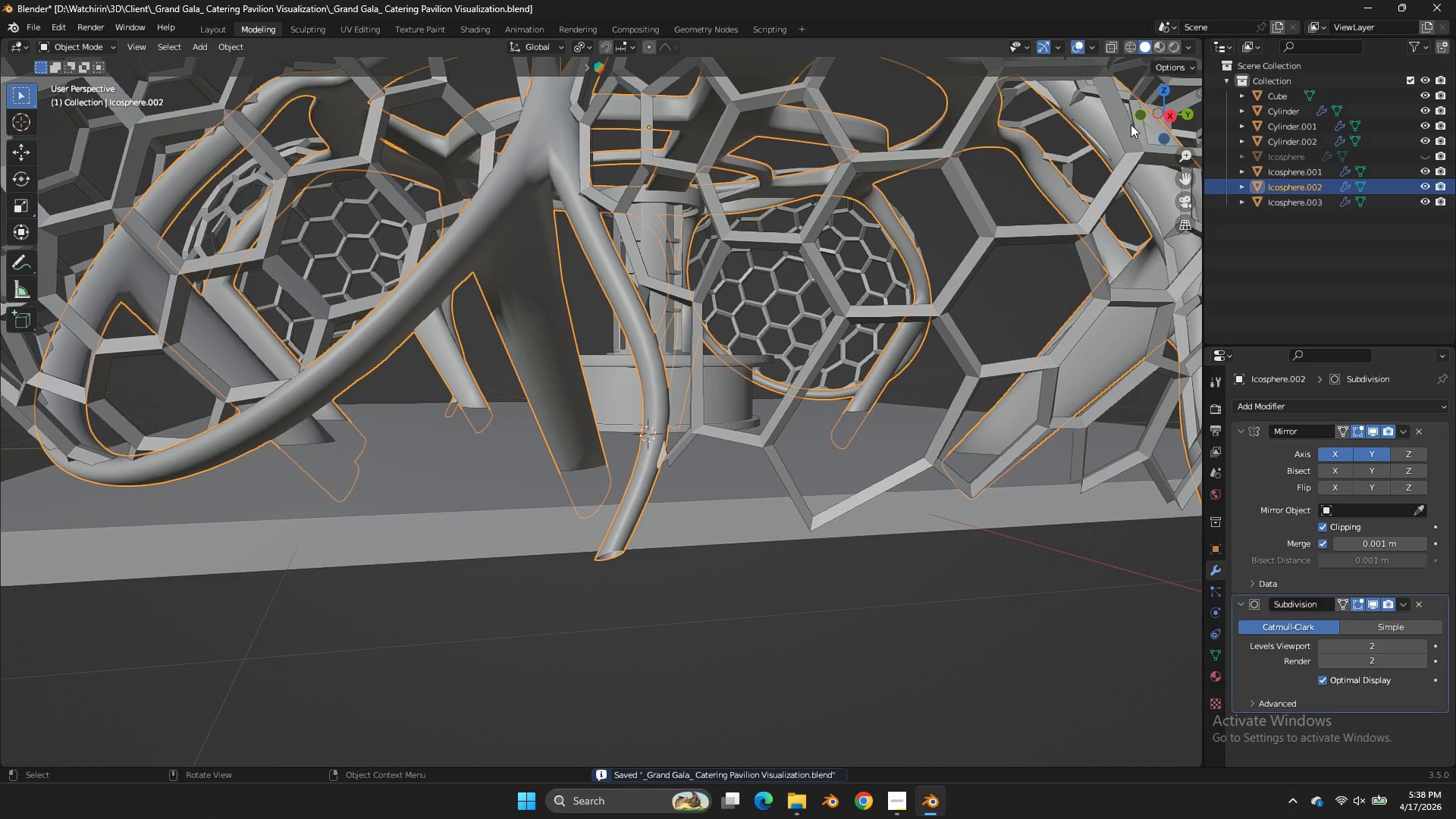 
scroll: coordinate [967, 216], scroll_direction: none, amount: 0.0
 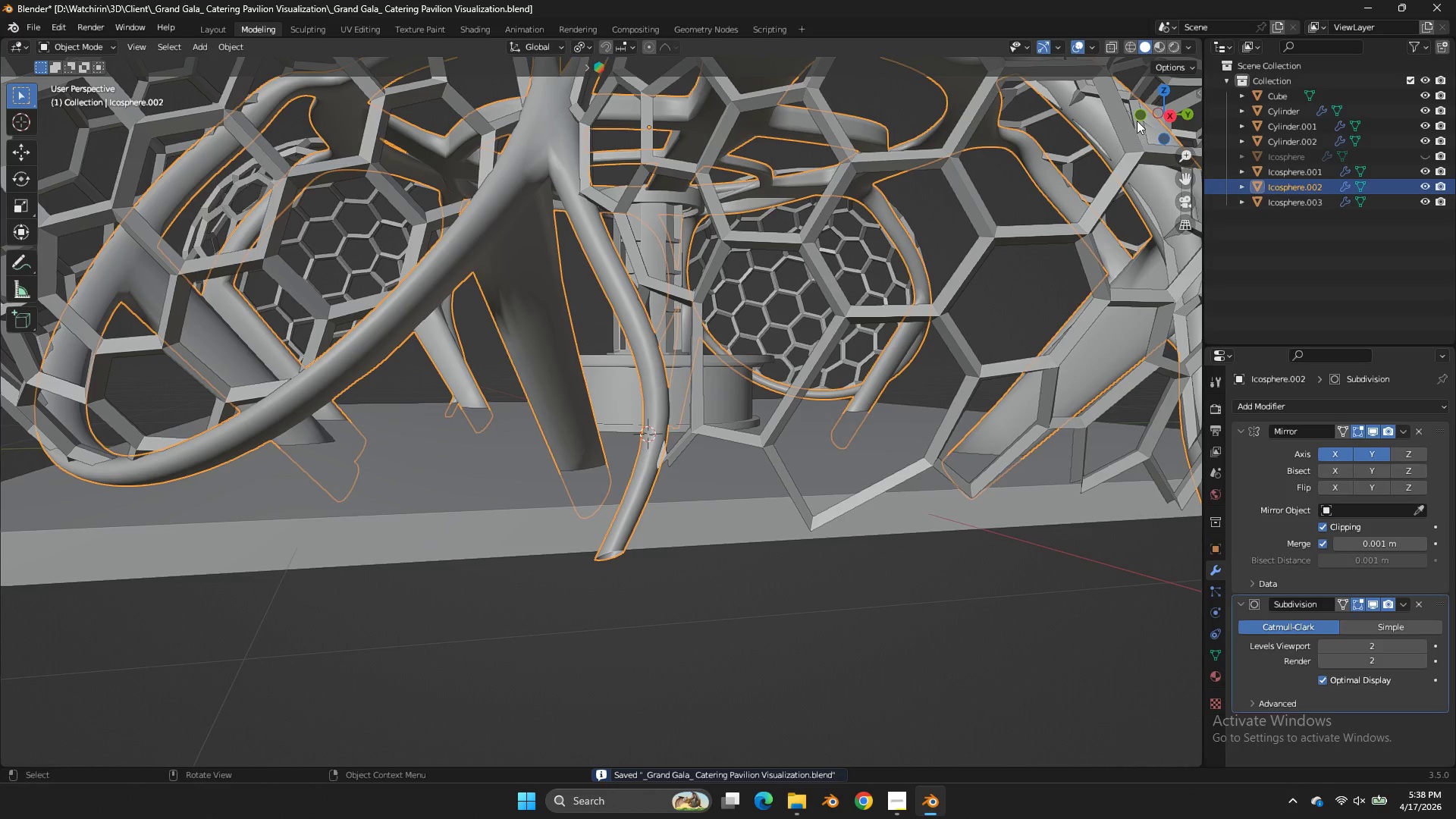 
left_click_drag(start_coordinate=[1164, 115], to_coordinate=[1150, 130])
 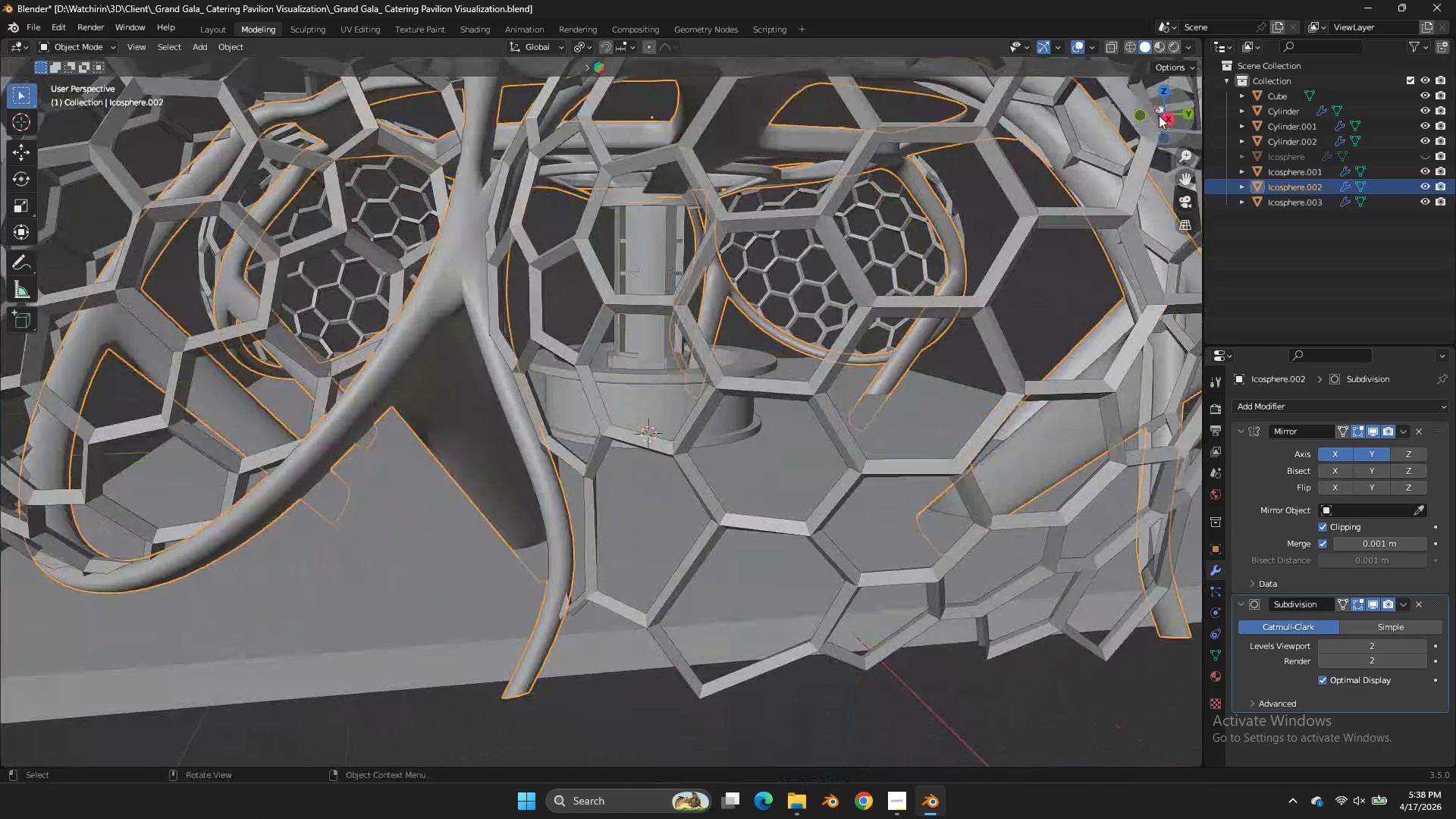 
key(Tab)
 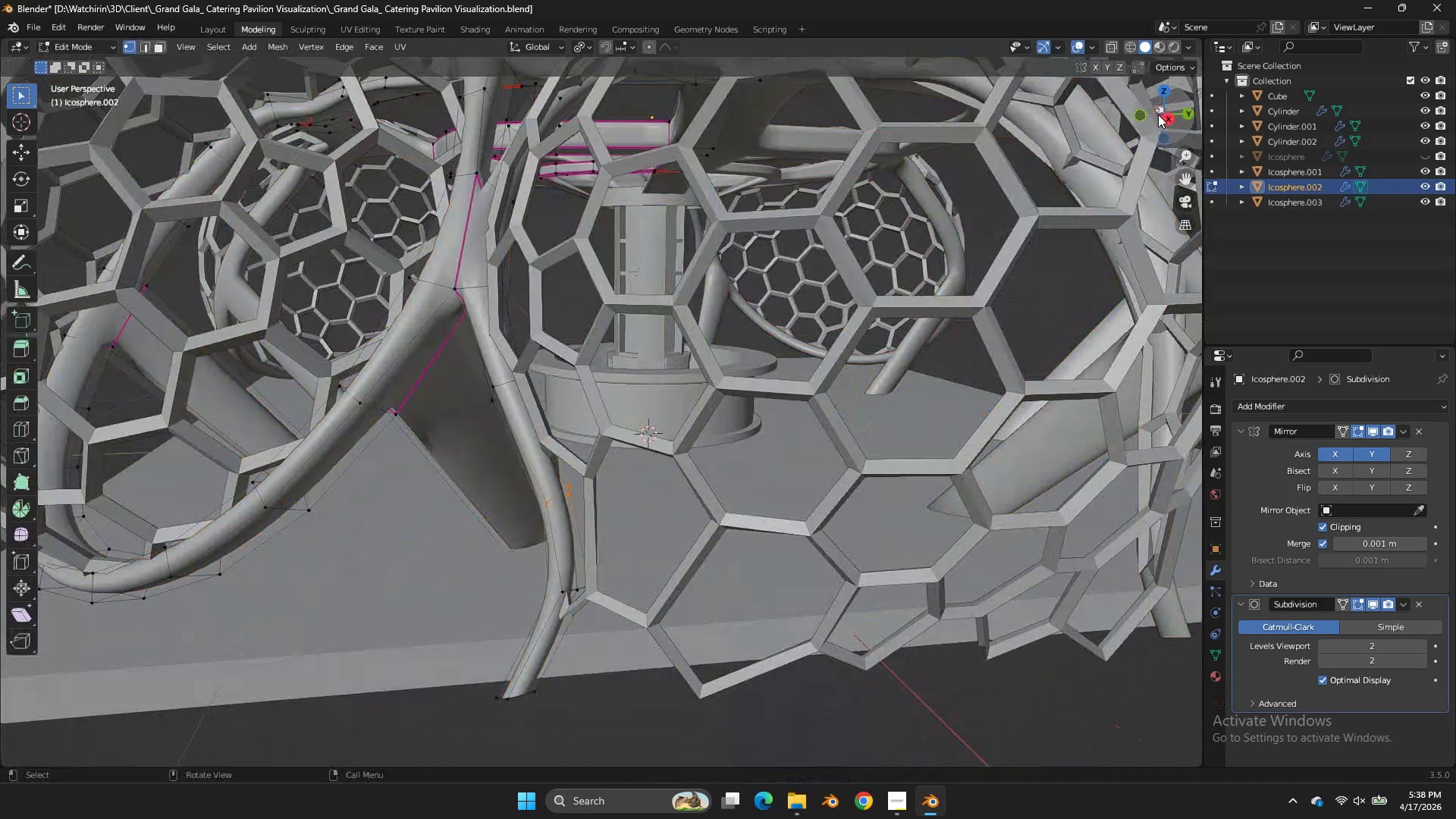 
left_click_drag(start_coordinate=[1158, 115], to_coordinate=[1168, 107])
 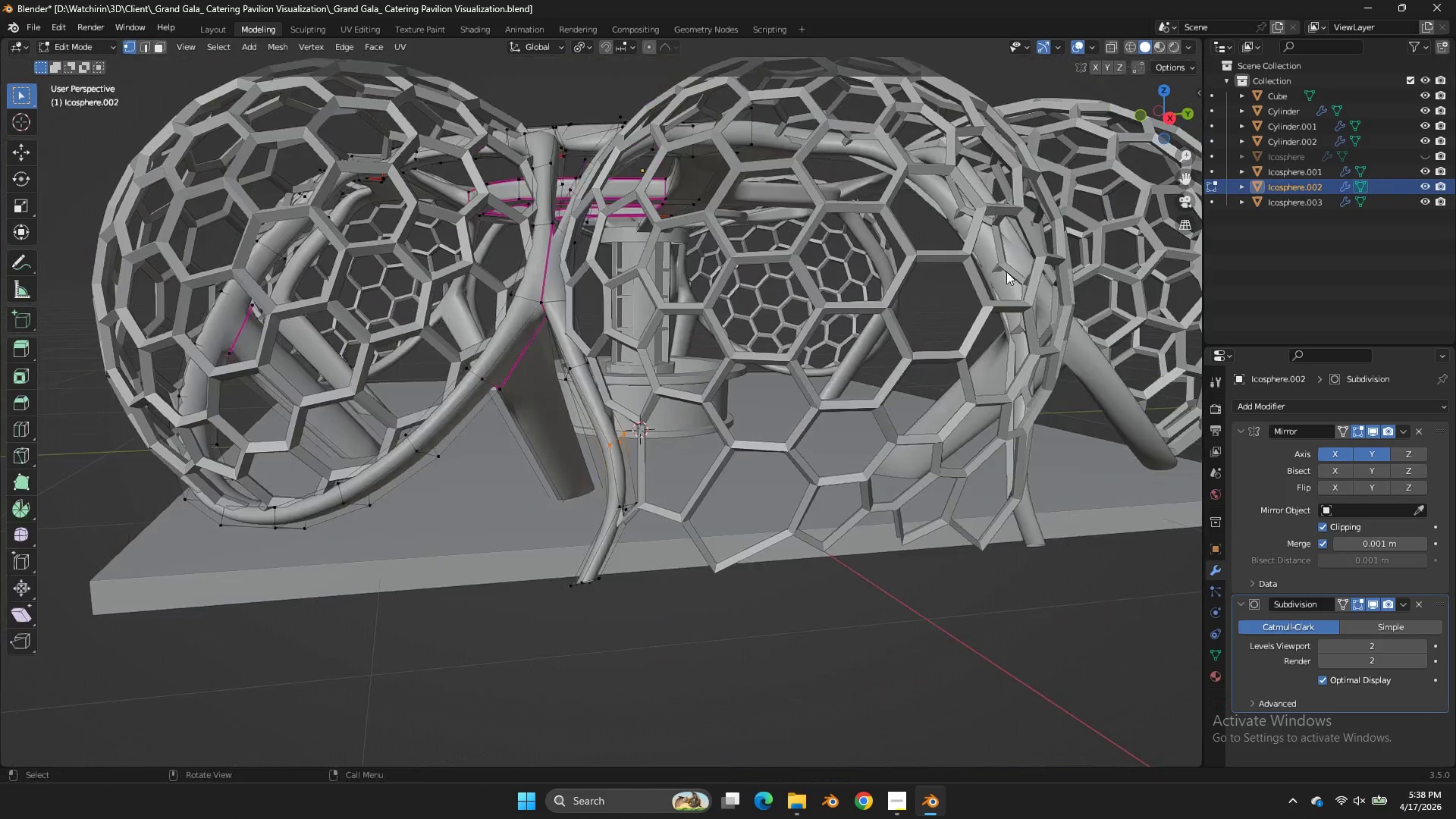 
key(Tab)
 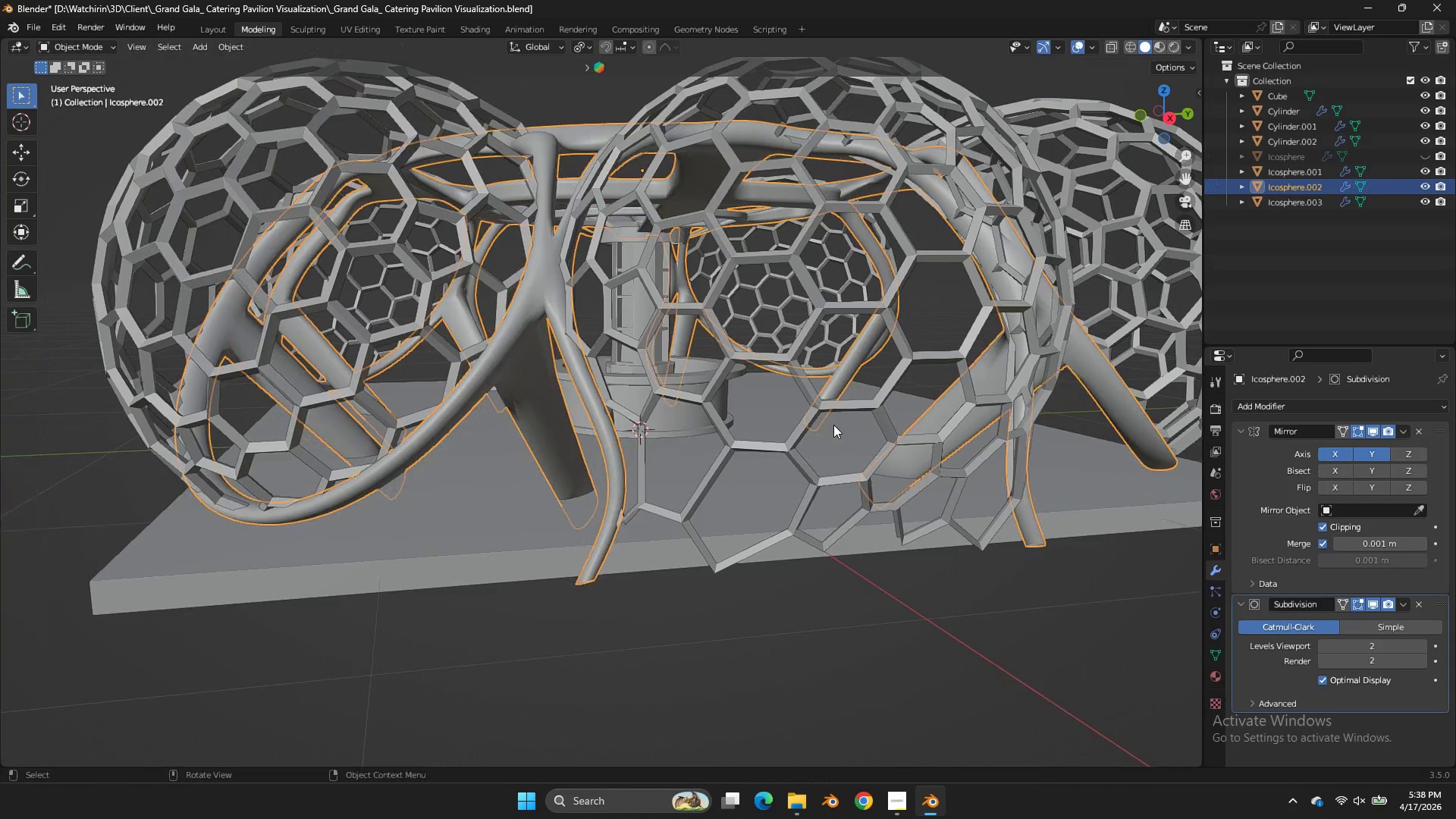 
left_click([833, 425])
 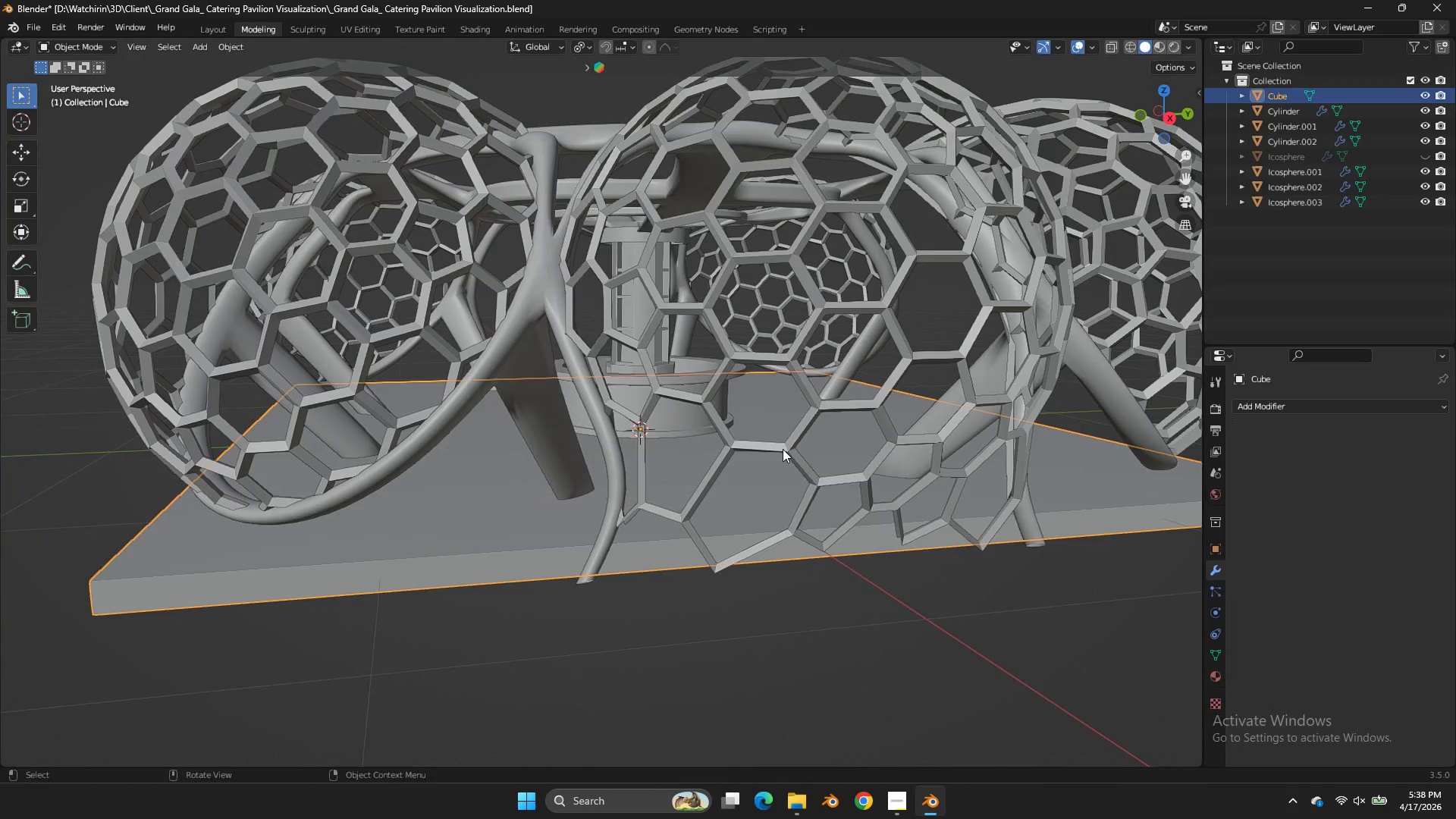 
scroll: coordinate [1015, 253], scroll_direction: down, amount: 1.0
 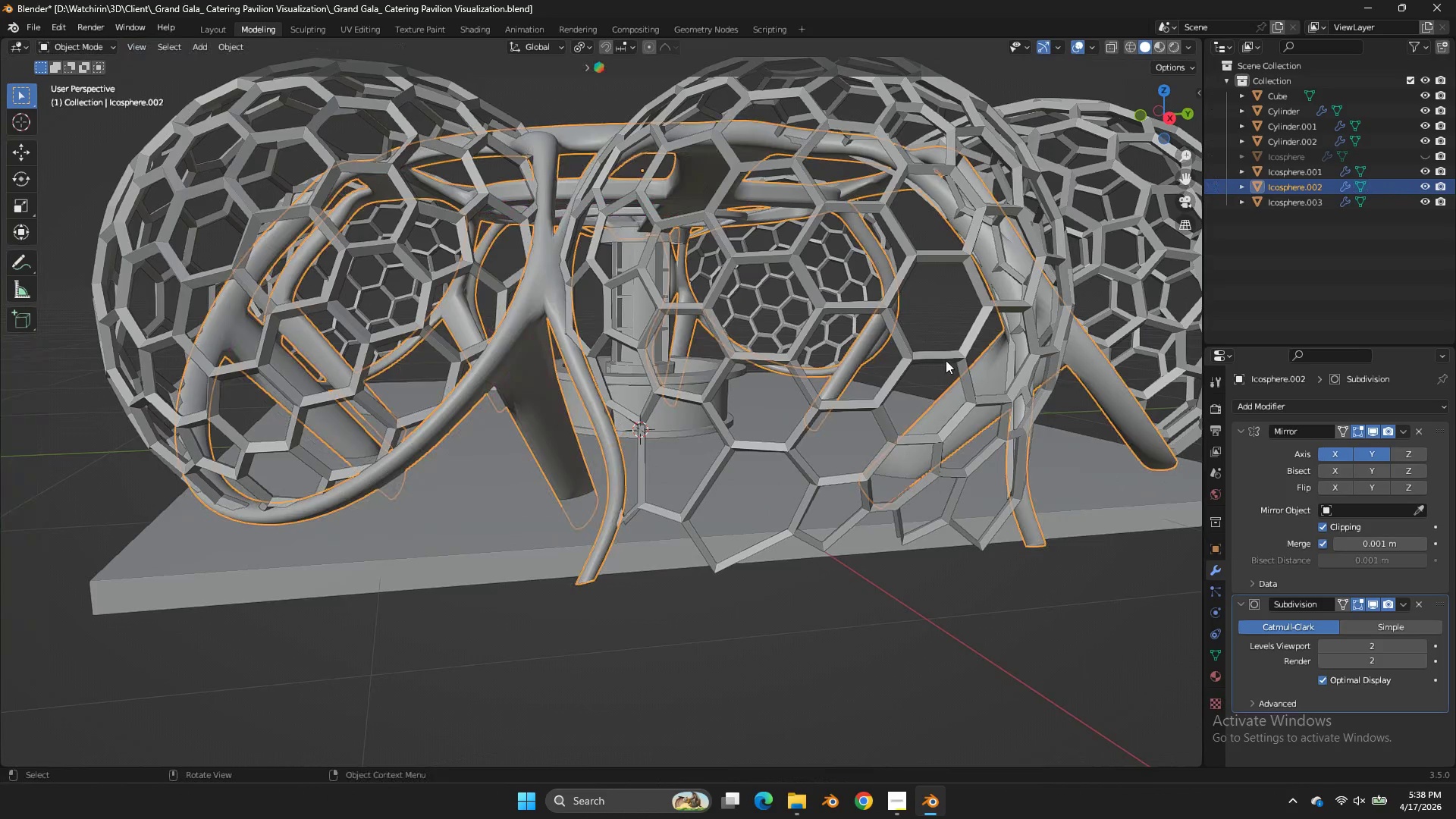 
double_click([783, 449])
 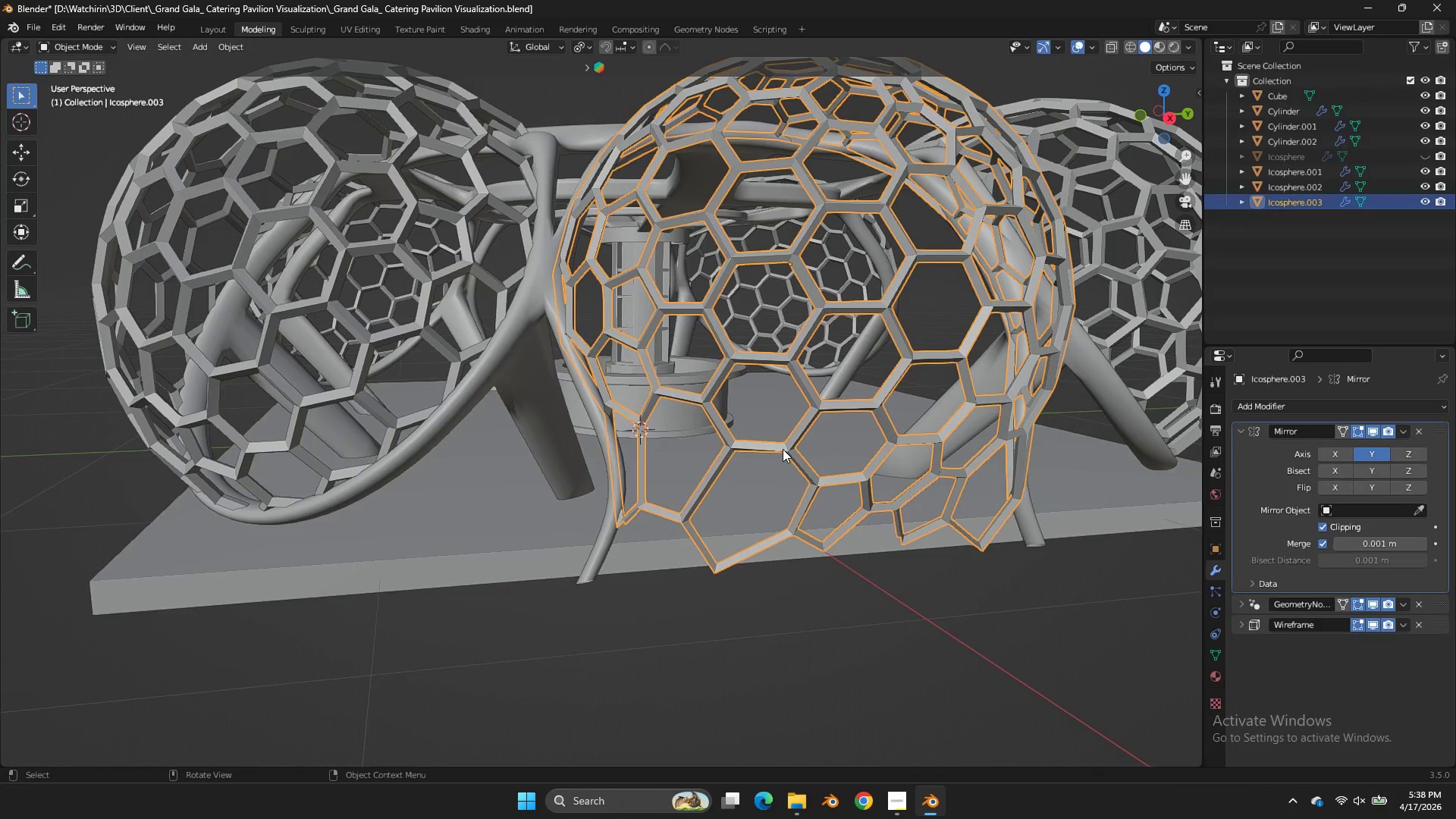 
key(Tab)
 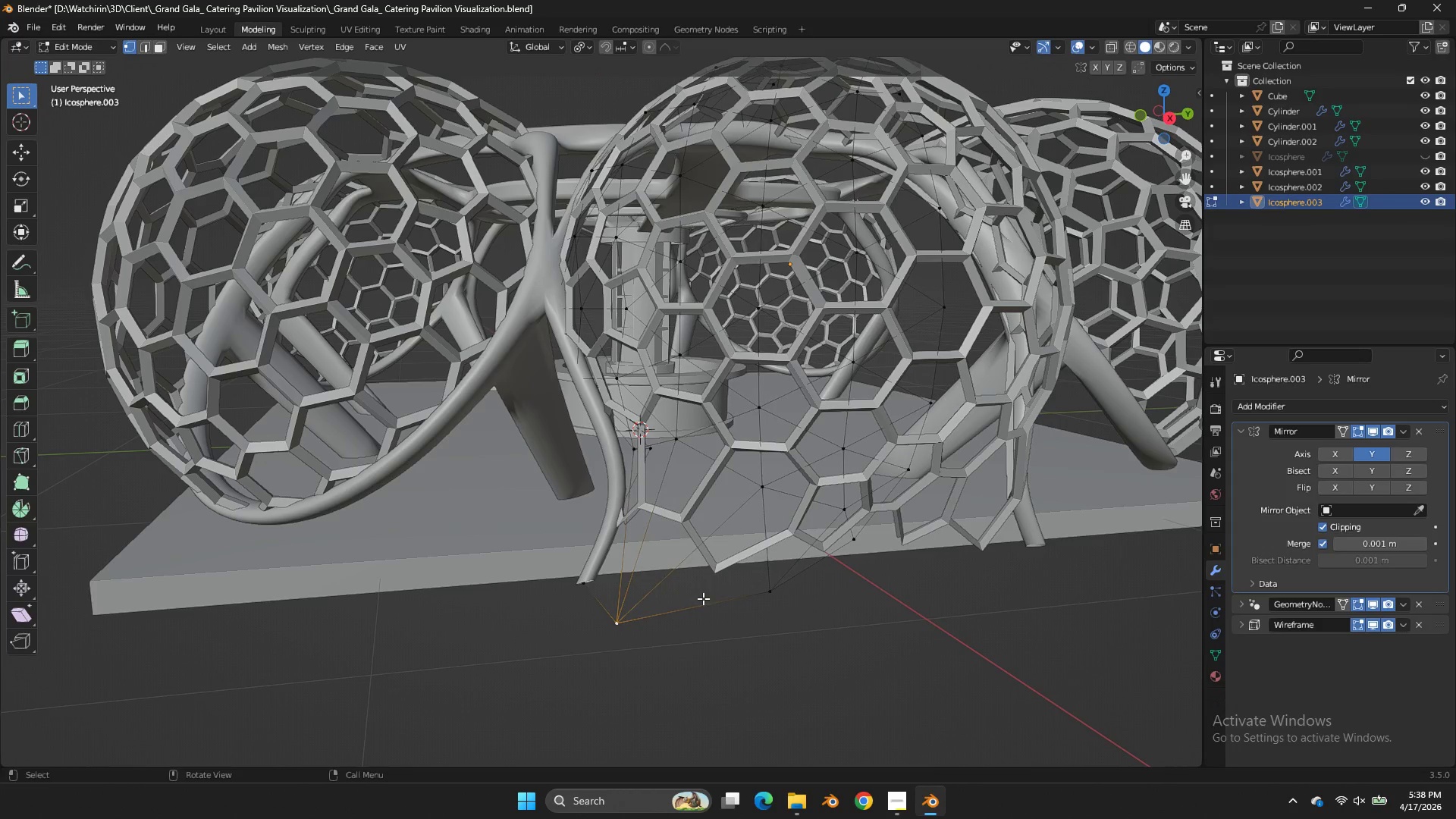 
left_click([640, 615])
 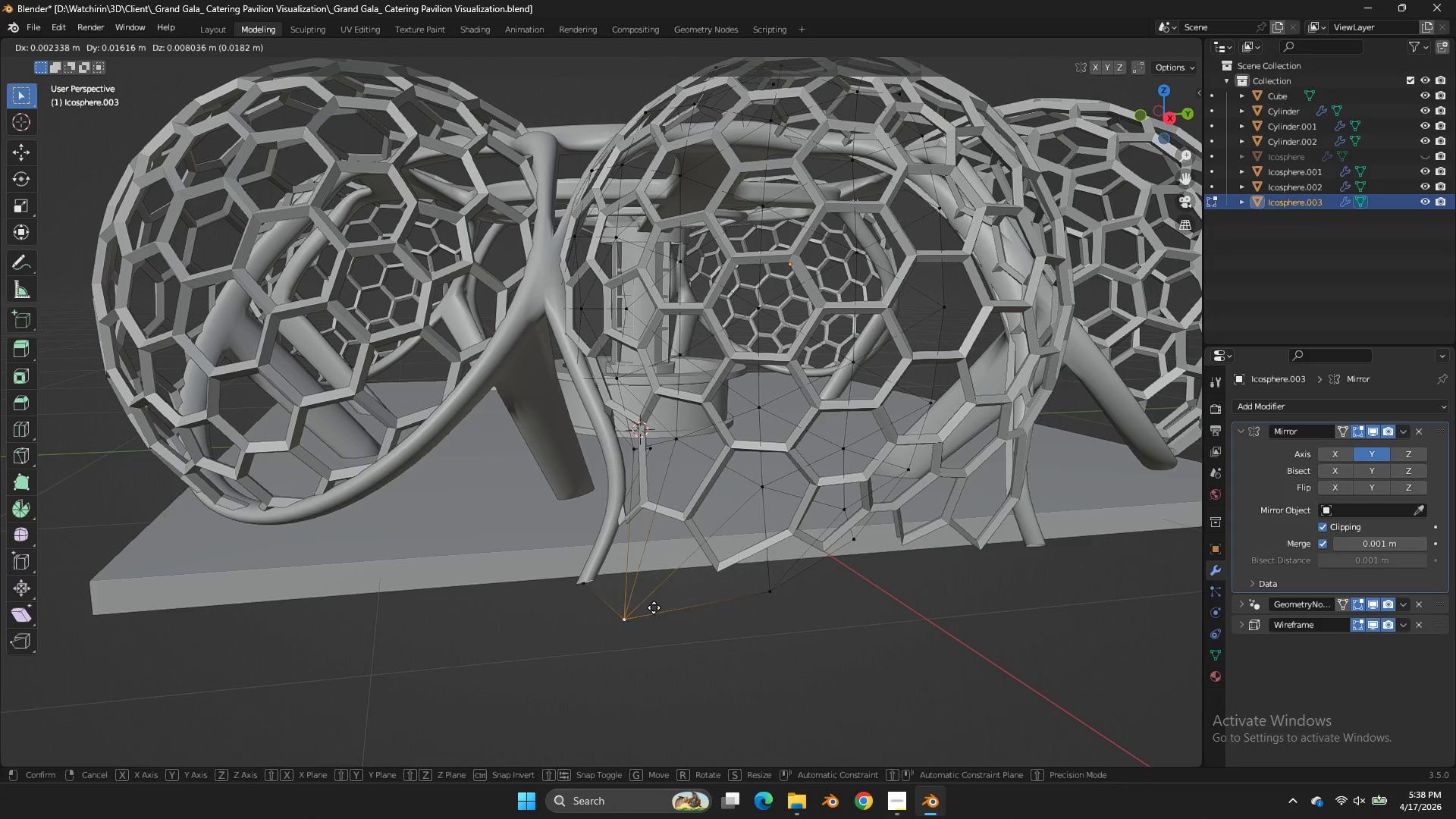 
key(G)
 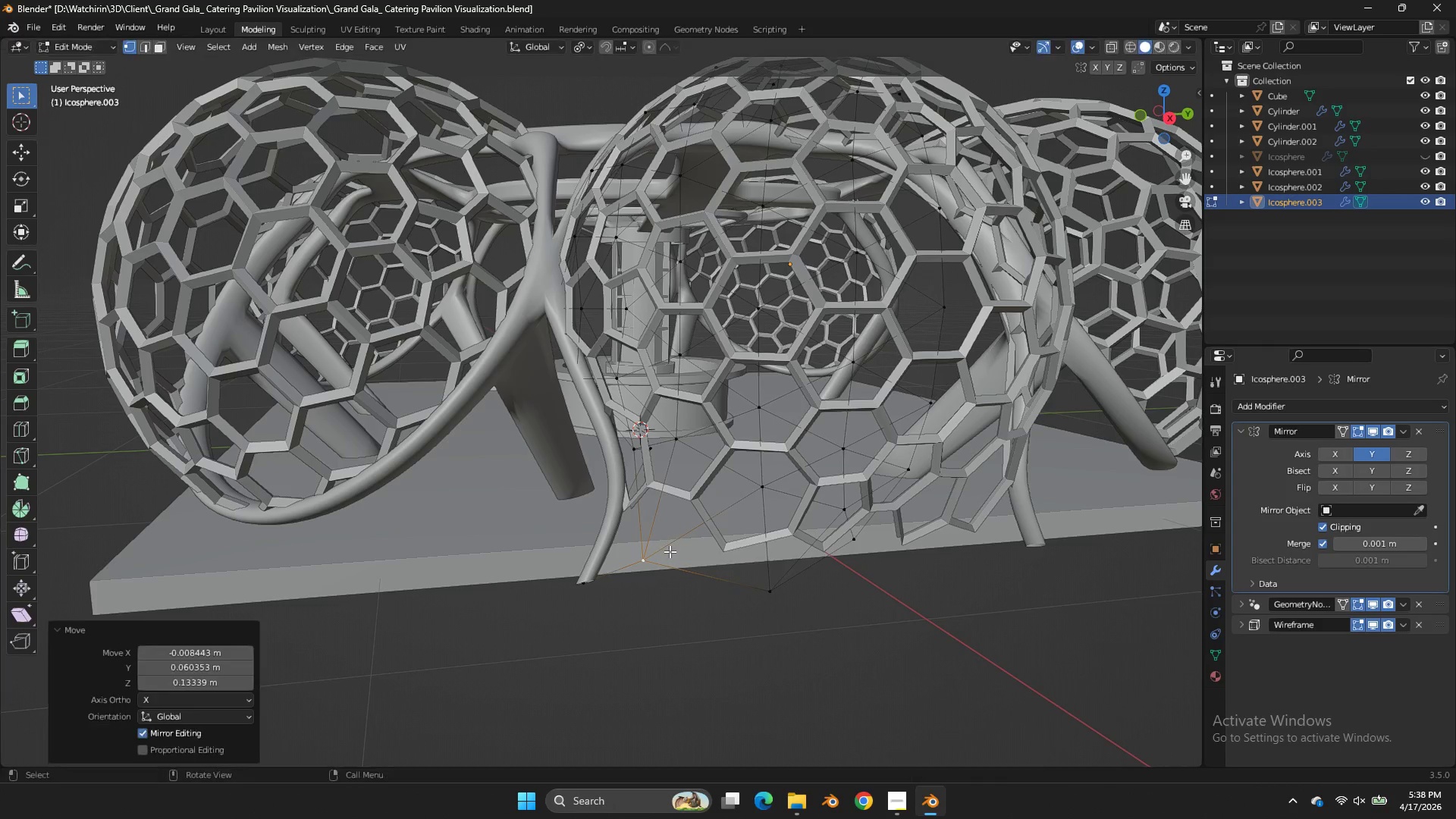 
double_click([767, 563])
 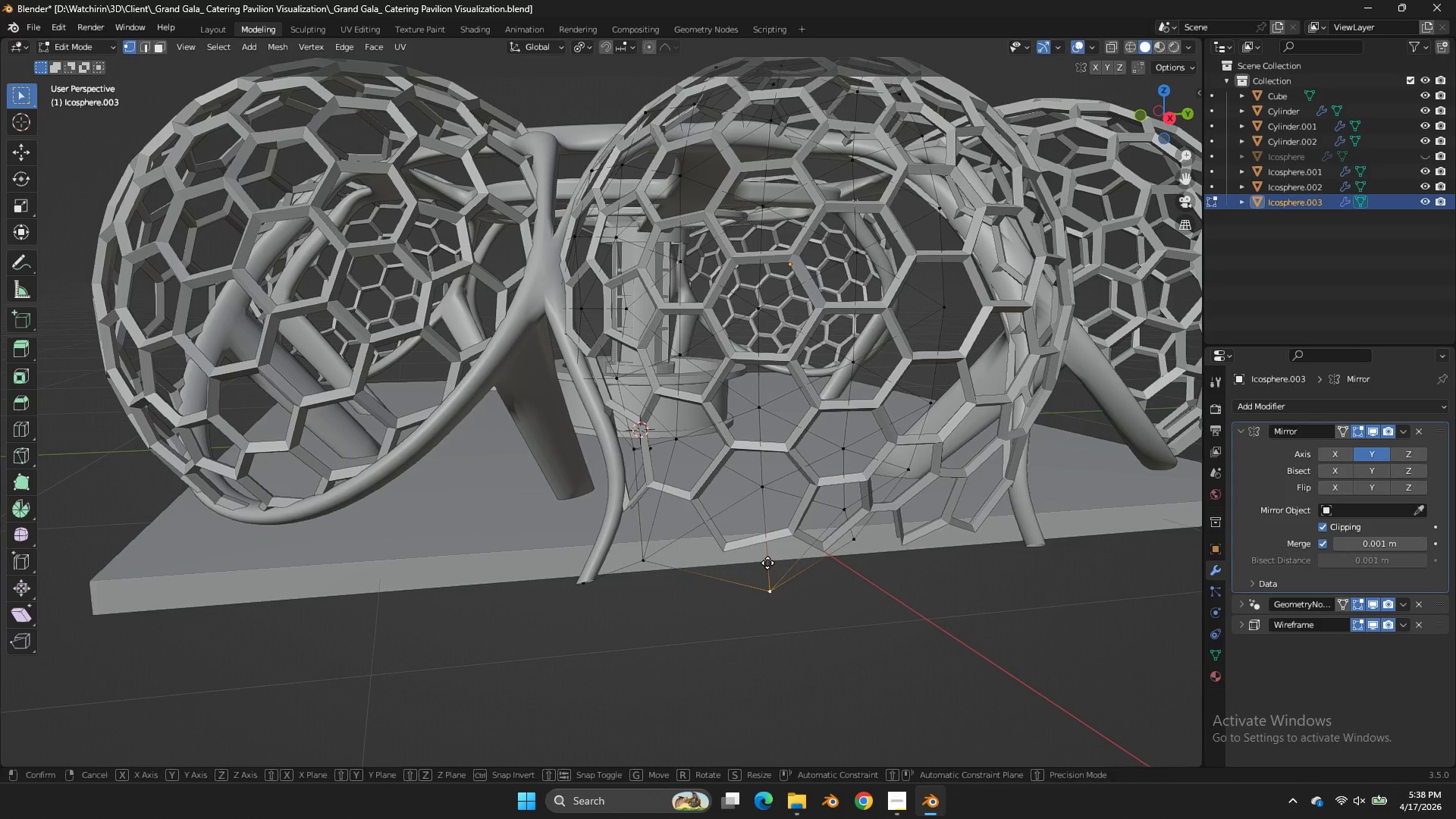 
key(G)
 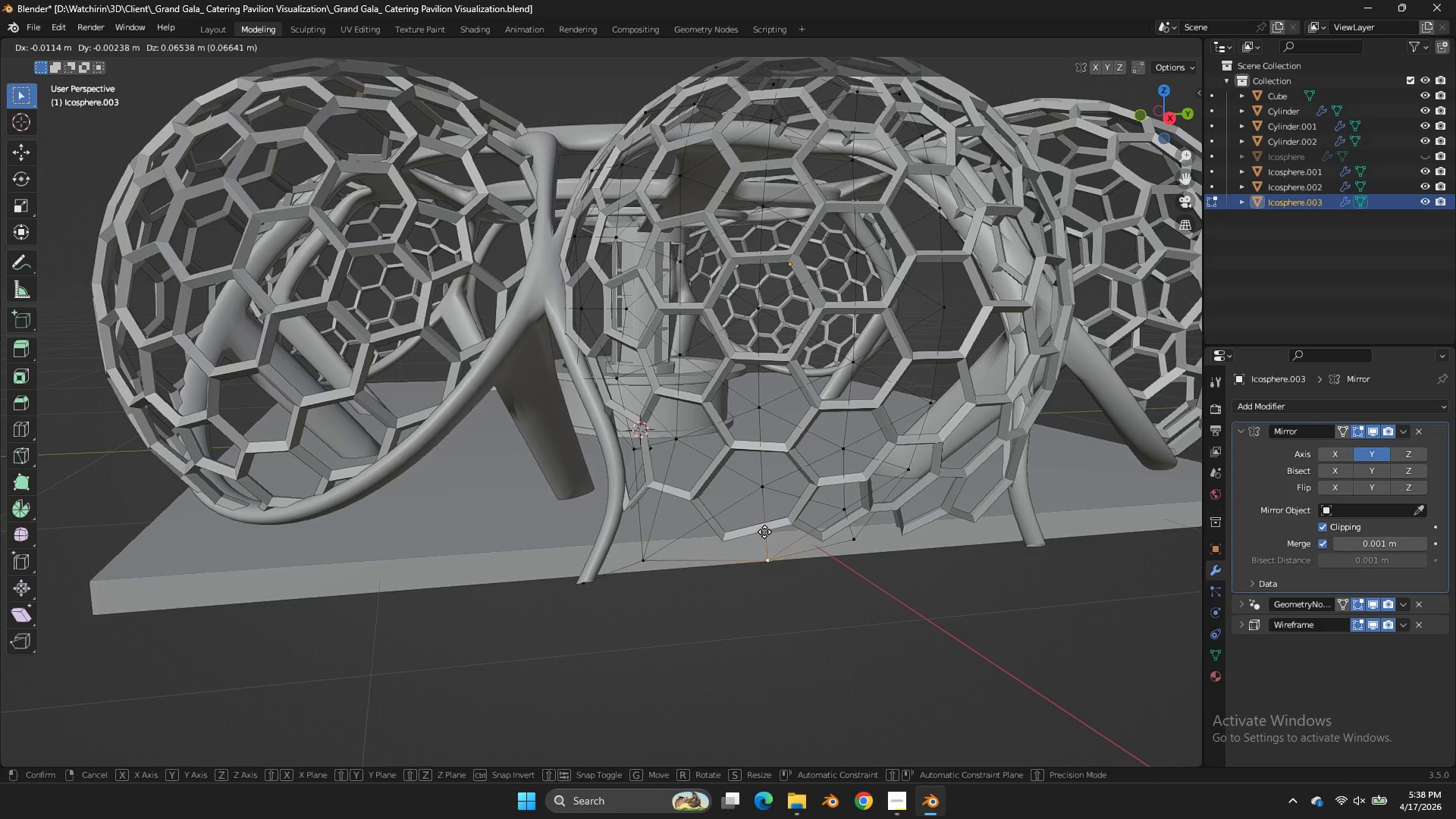 
left_click([764, 532])
 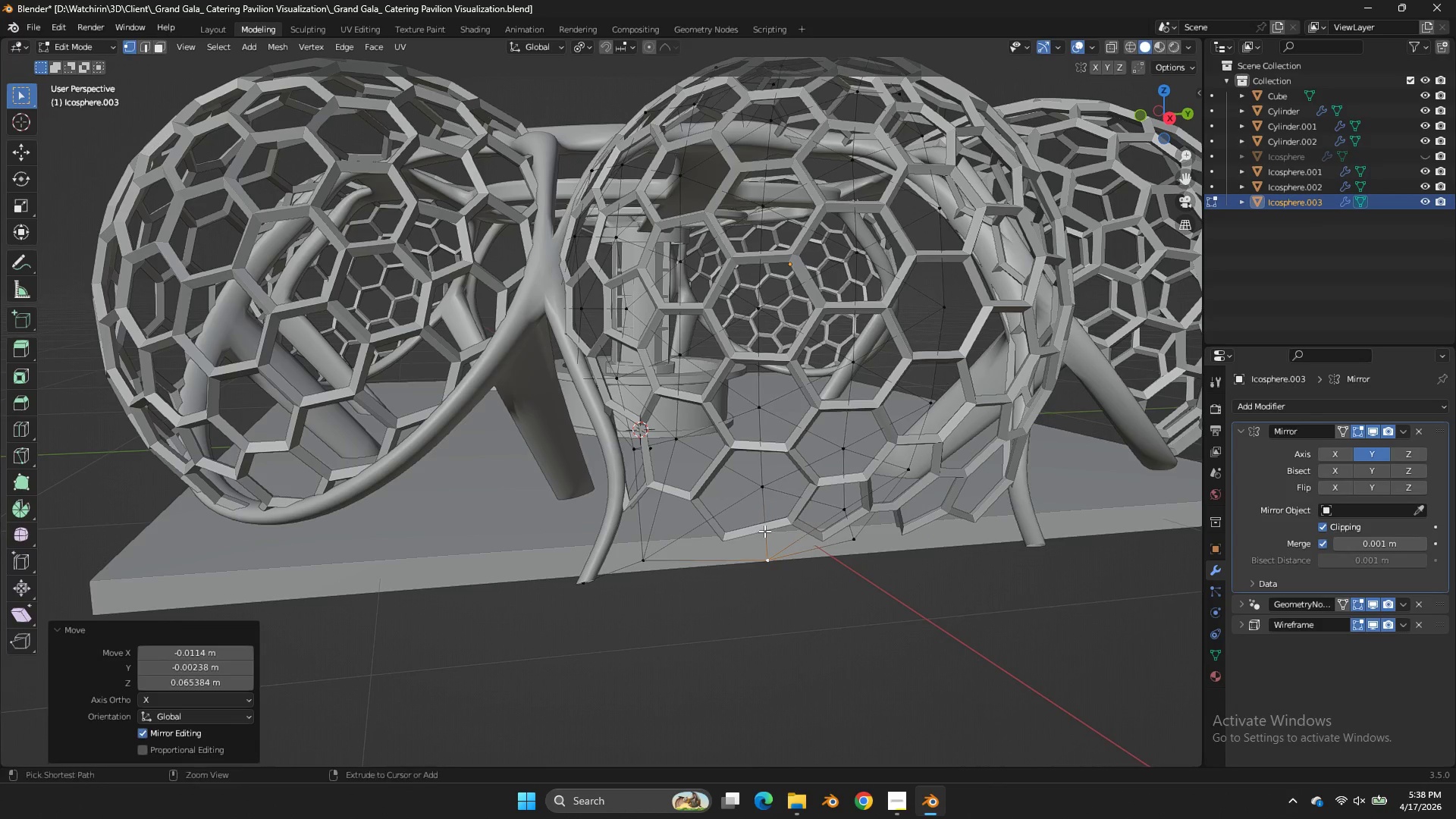 
key(Control+ControlLeft)
 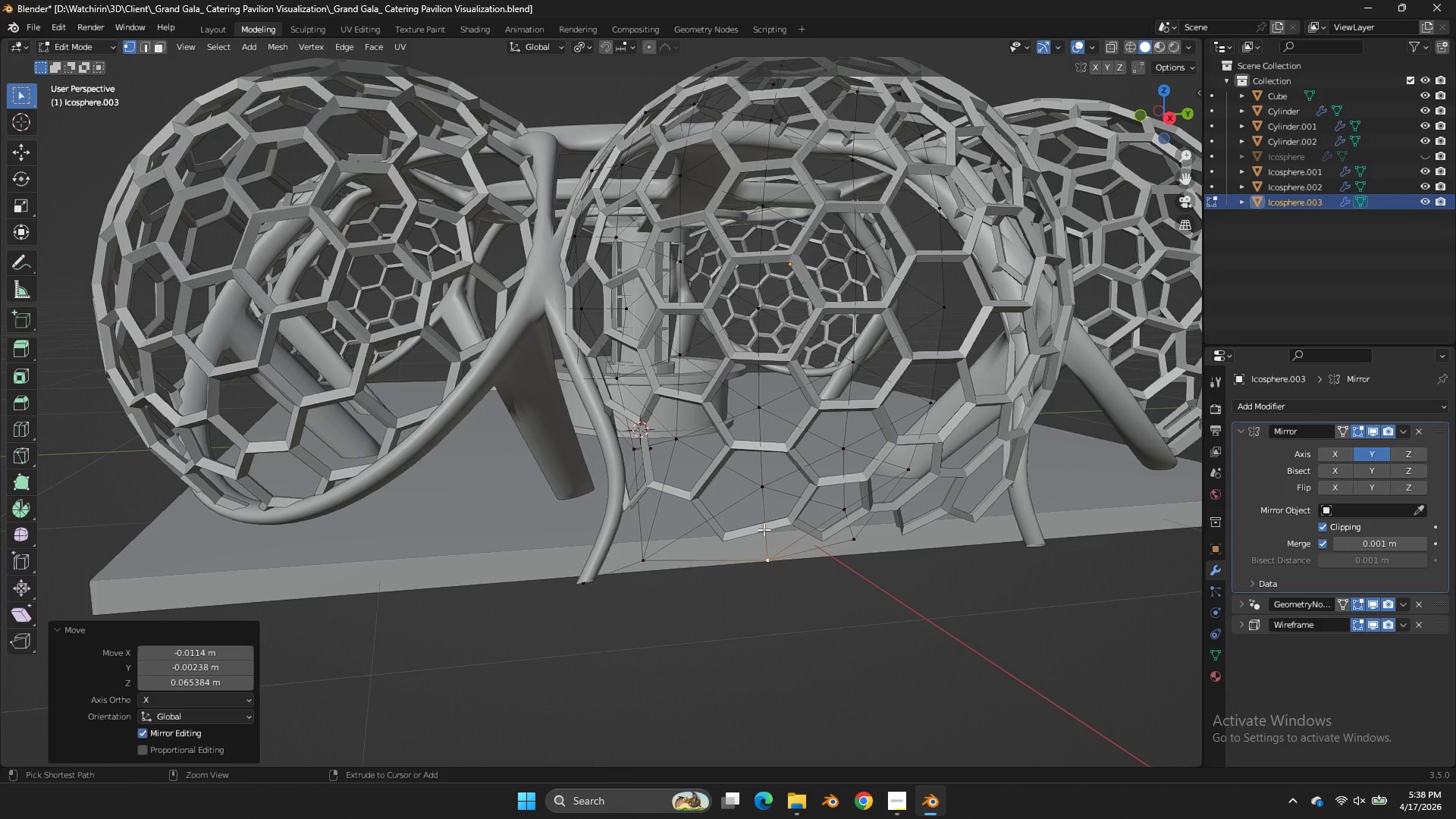 
key(Control+S)
 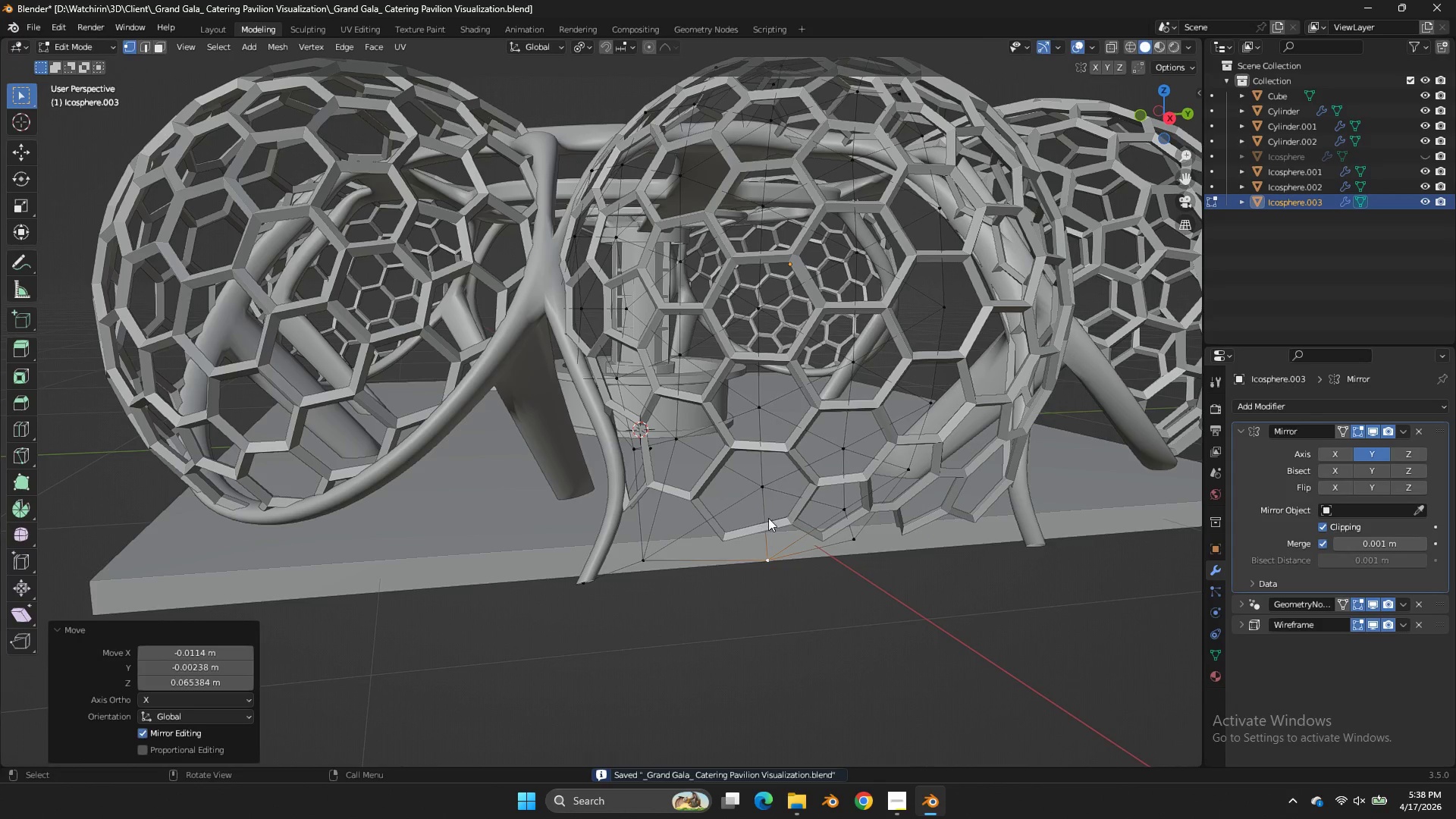 
key(Tab)
 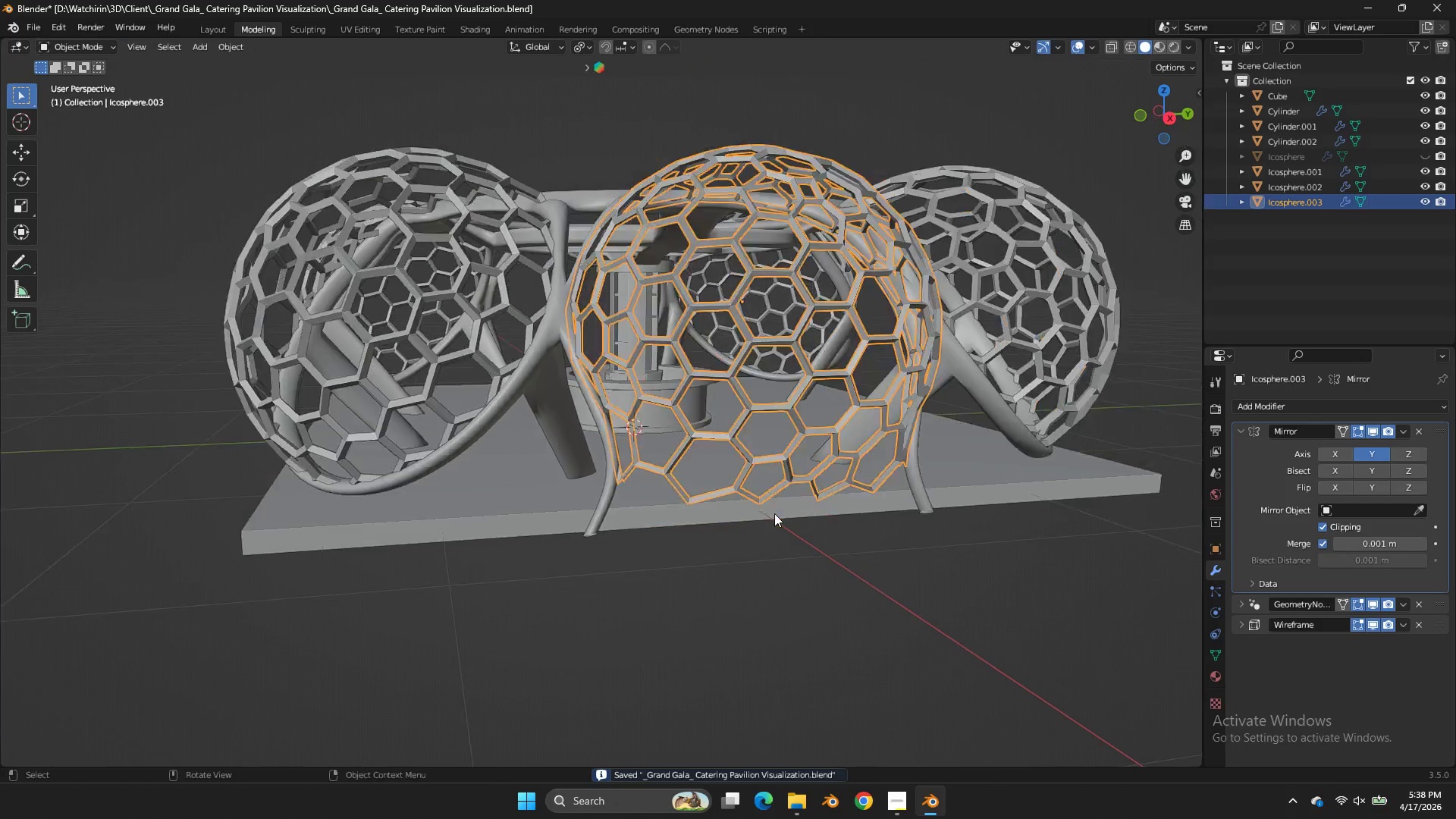 
scroll: coordinate [774, 513], scroll_direction: down, amount: 2.0
 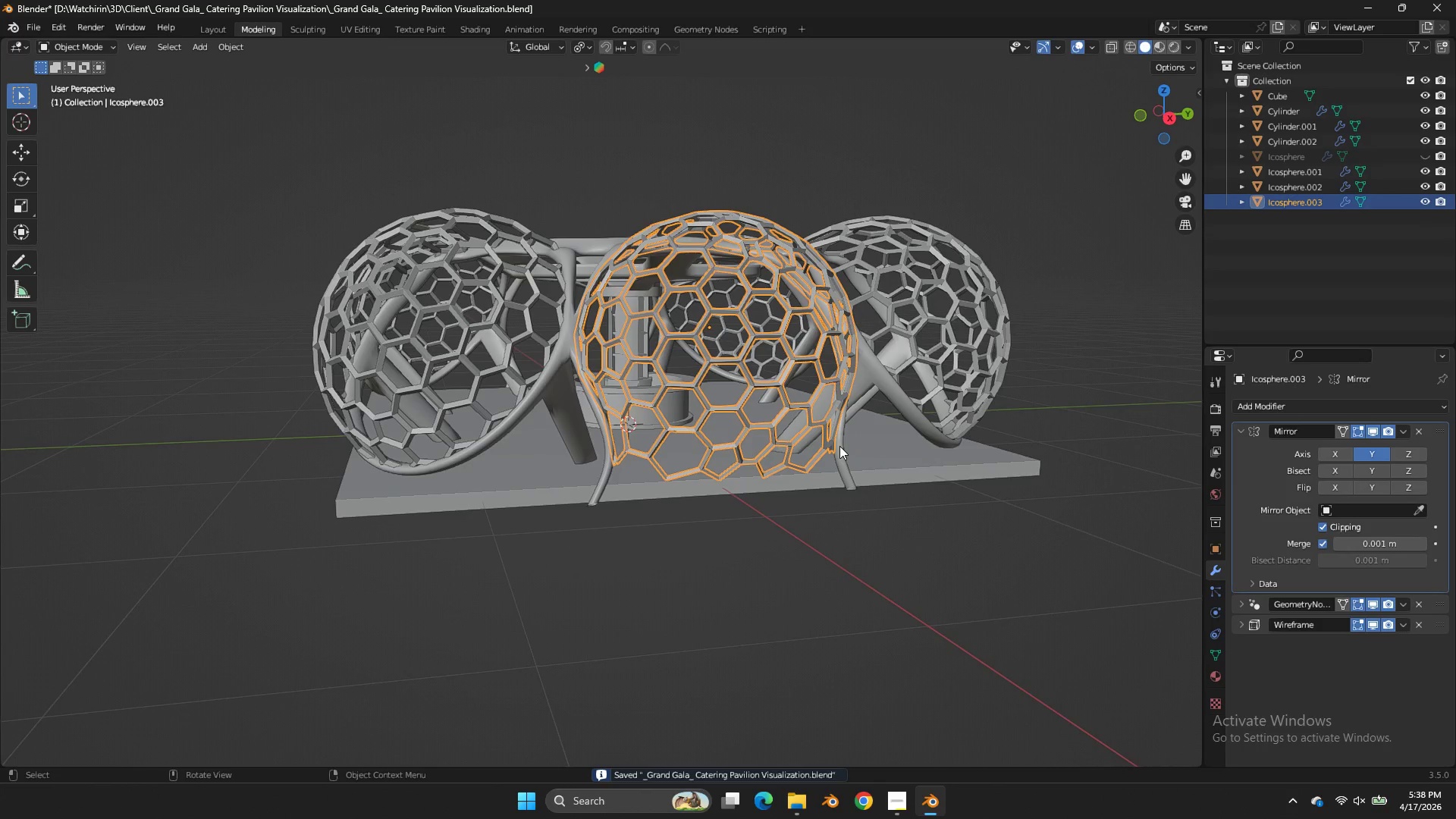 
key(Control+ControlLeft)
 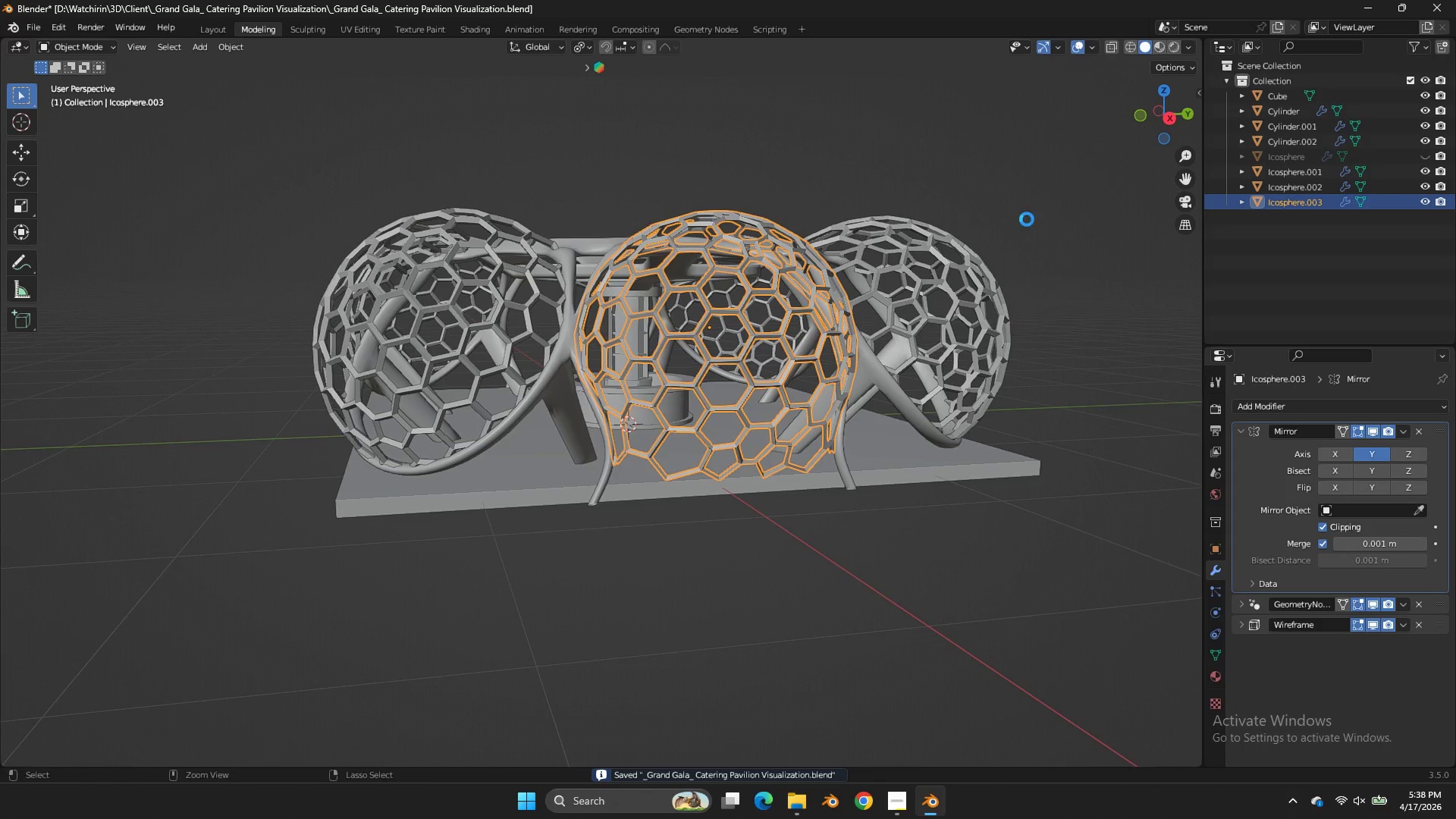 
key(Control+S)
 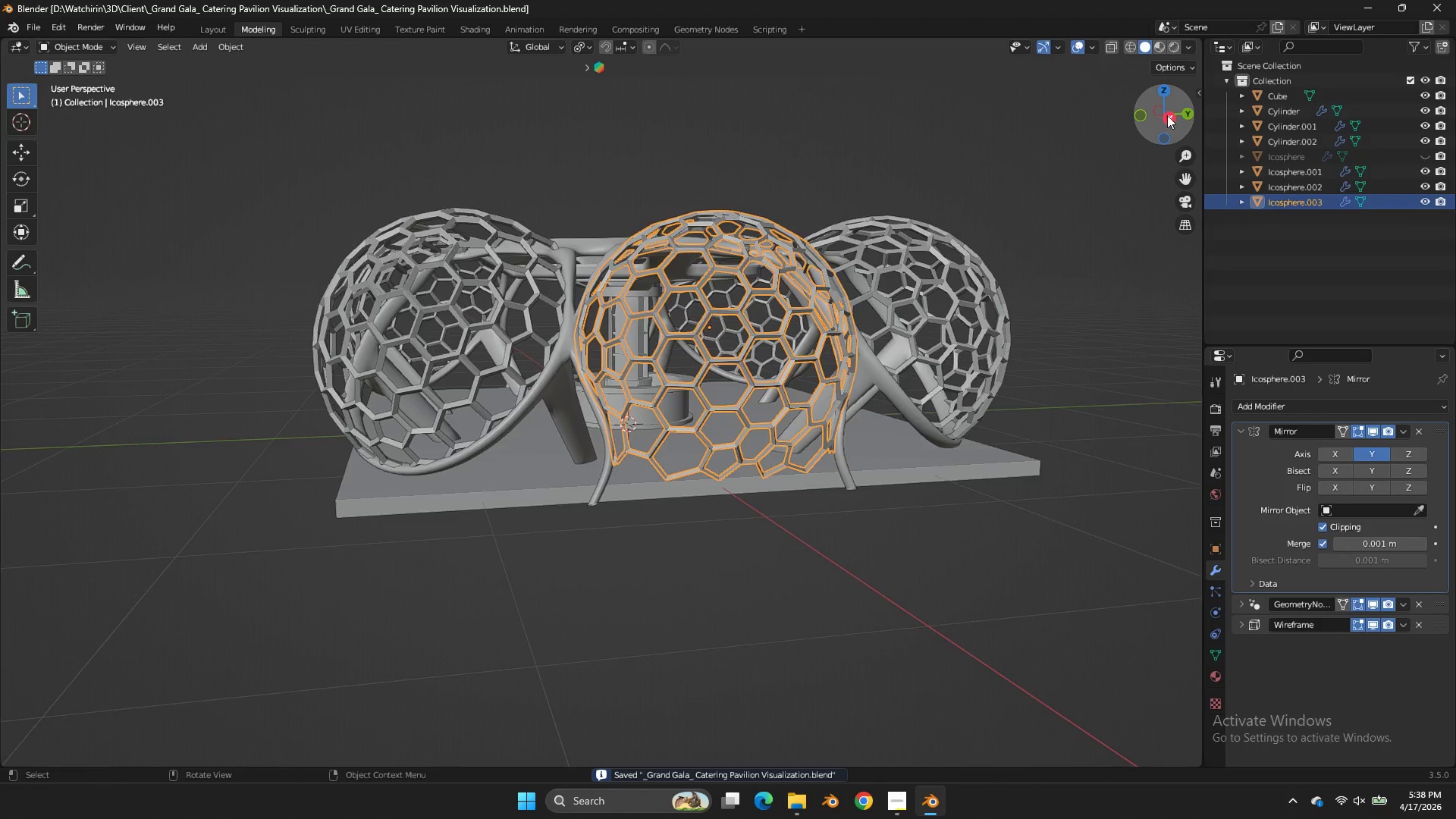 
left_click_drag(start_coordinate=[1166, 118], to_coordinate=[1131, 139])
 